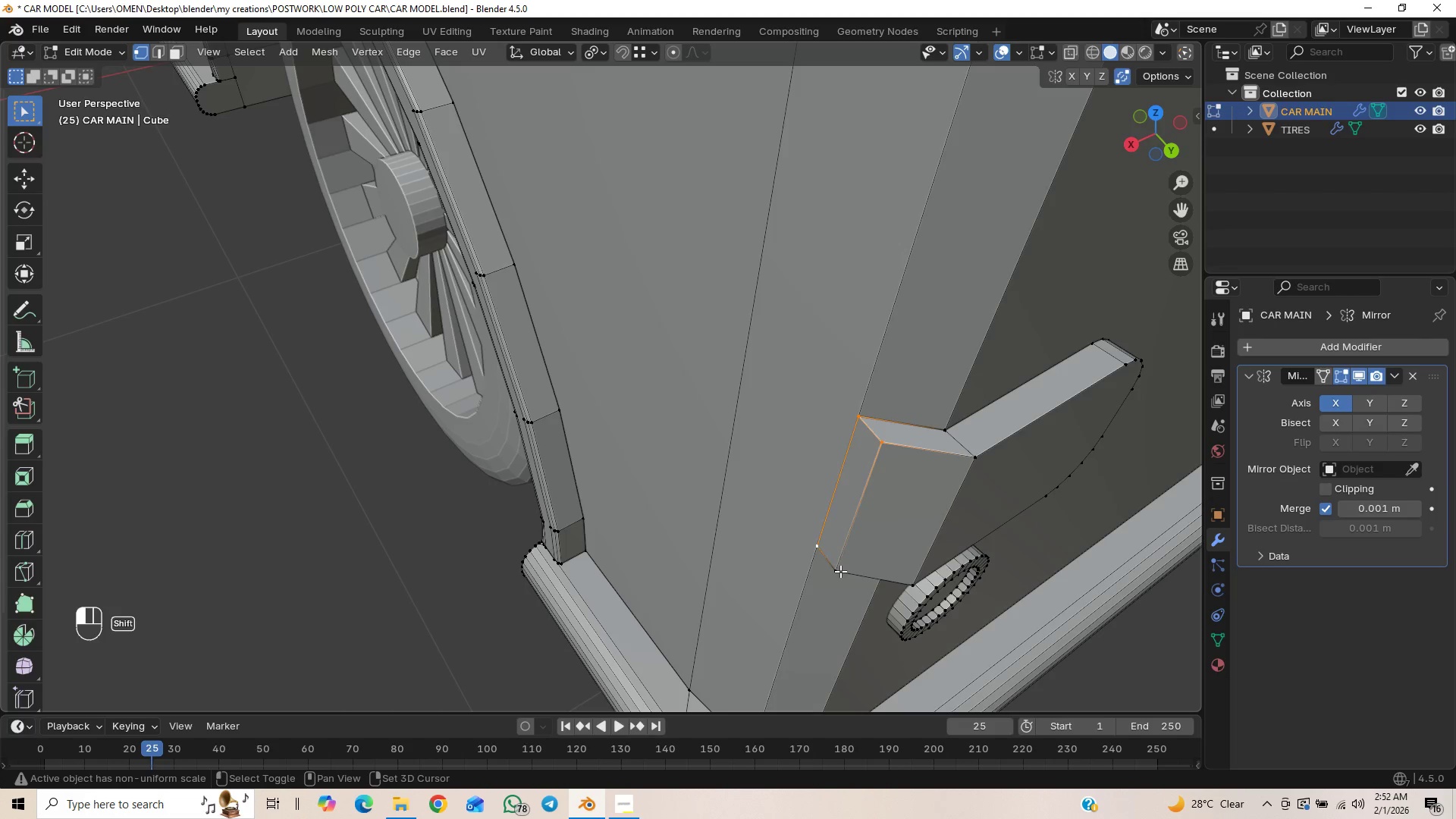 
hold_key(key=ShiftLeft, duration=0.36)
 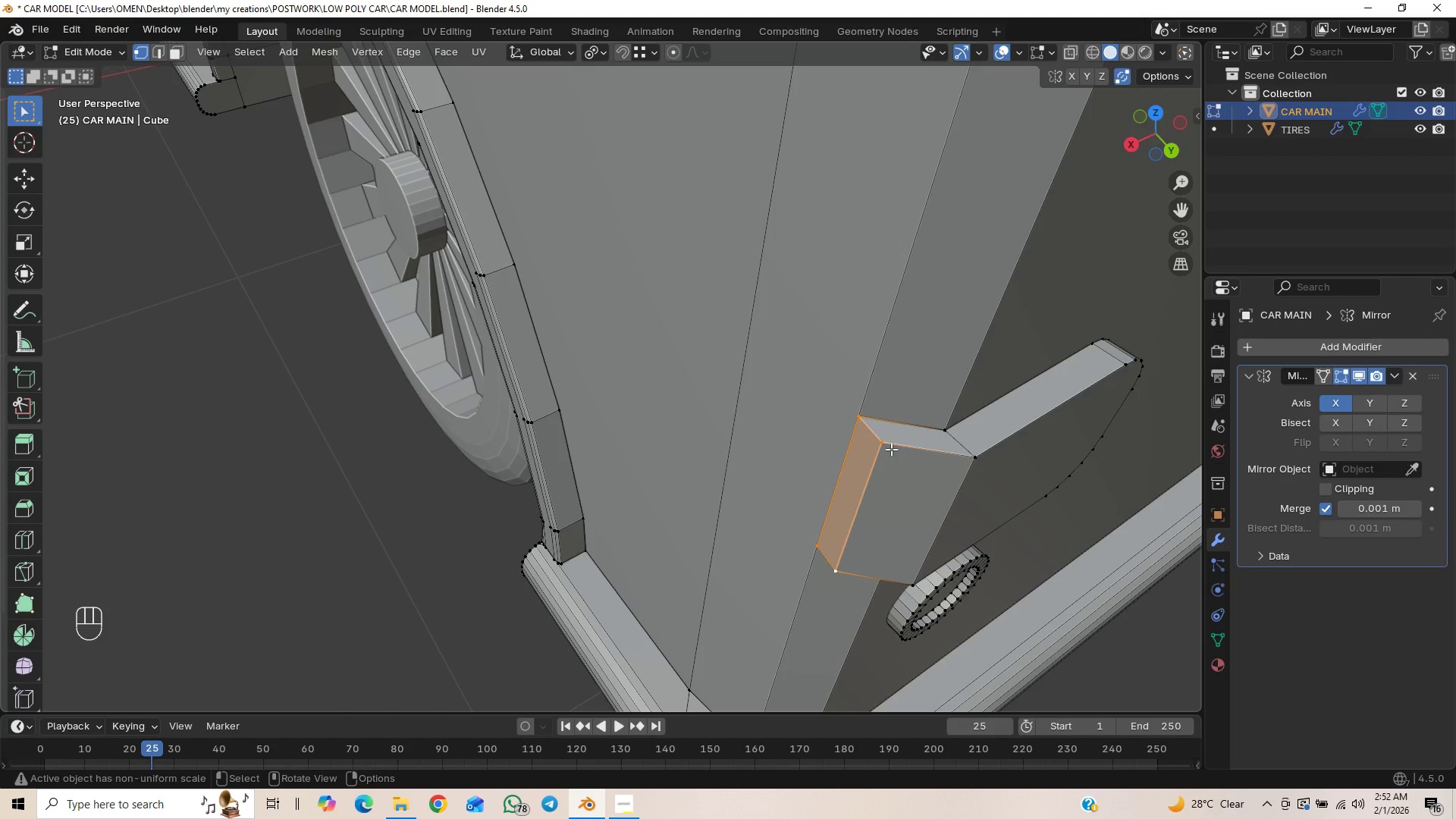 
hold_key(key=ControlLeft, duration=1.51)
left_click_drag(start_coordinate=[894, 449], to_coordinate=[874, 460])
 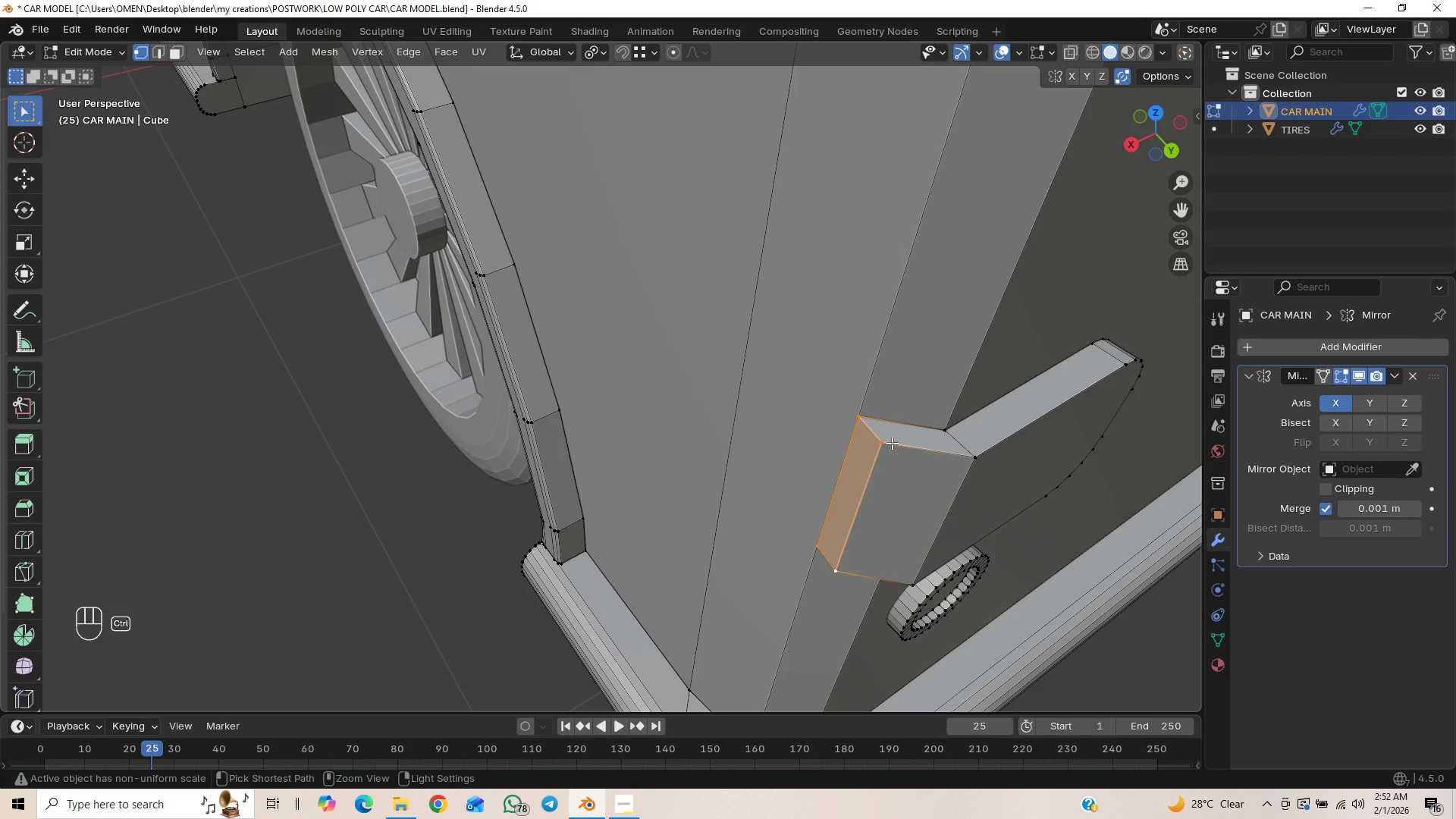 
left_click_drag(start_coordinate=[892, 442], to_coordinate=[876, 453])
 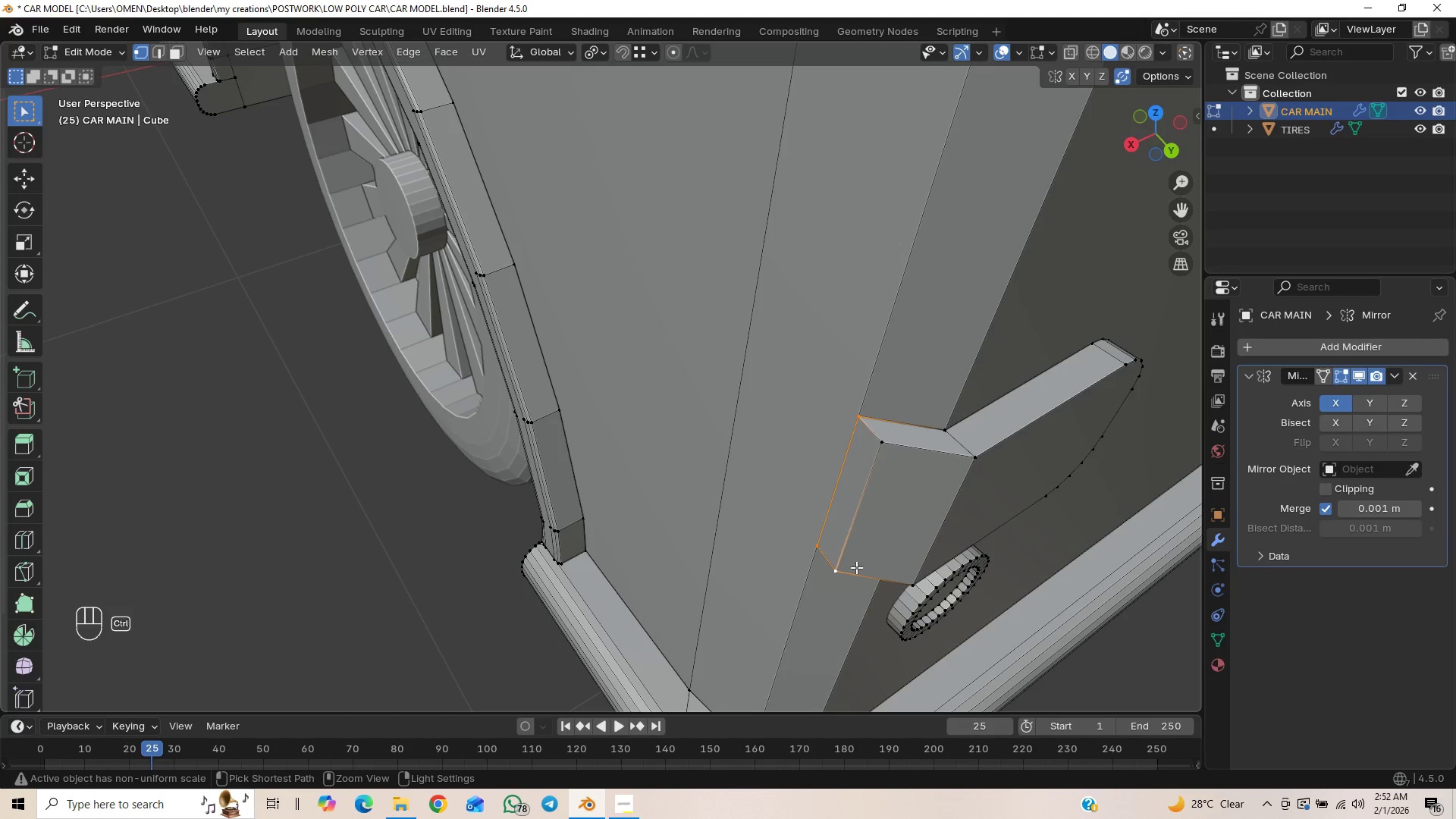 
hold_key(key=ControlLeft, duration=0.55)
left_click_drag(start_coordinate=[857, 566], to_coordinate=[828, 588])
 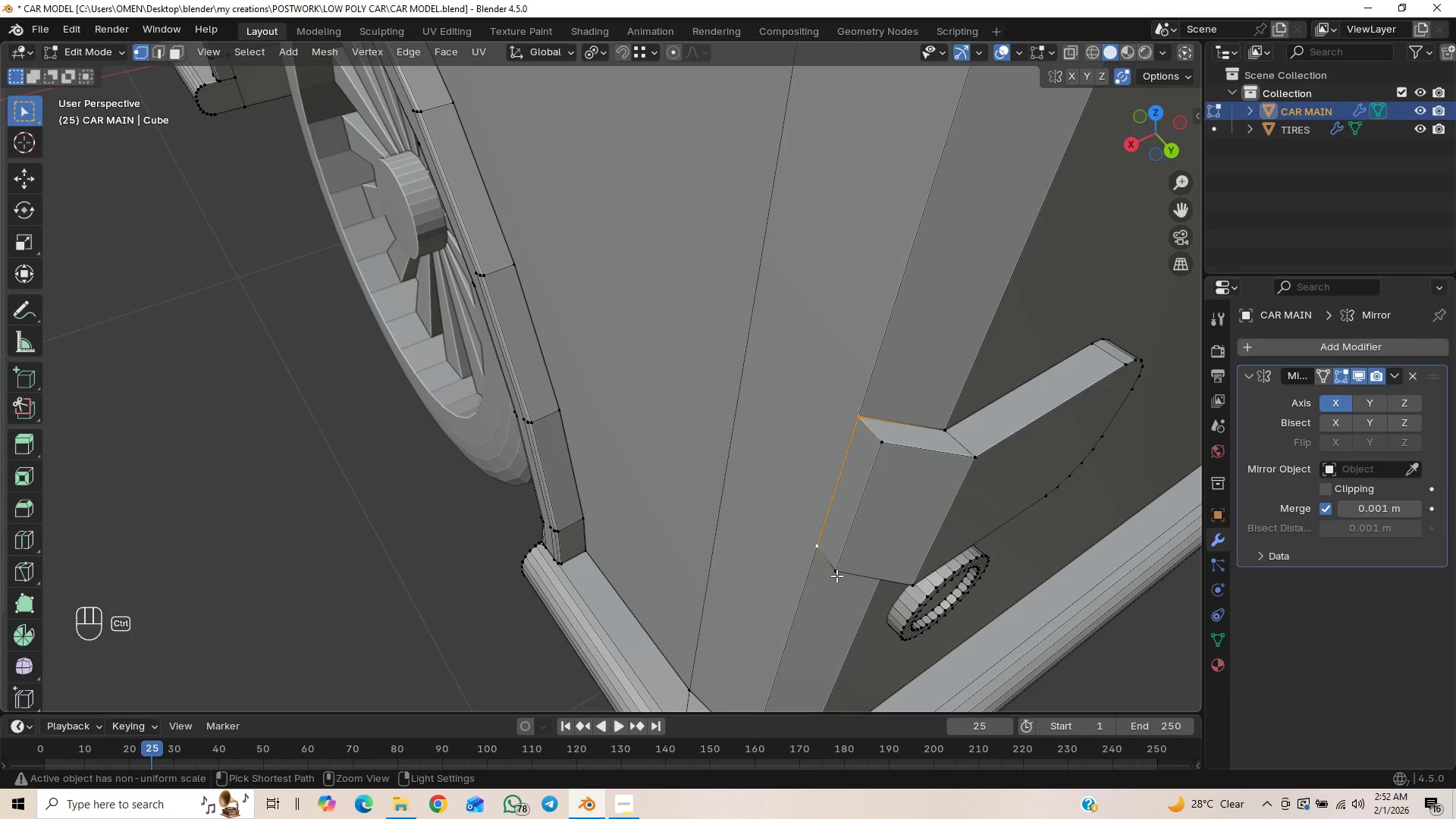 
hold_key(key=ControlLeft, duration=1.89)
 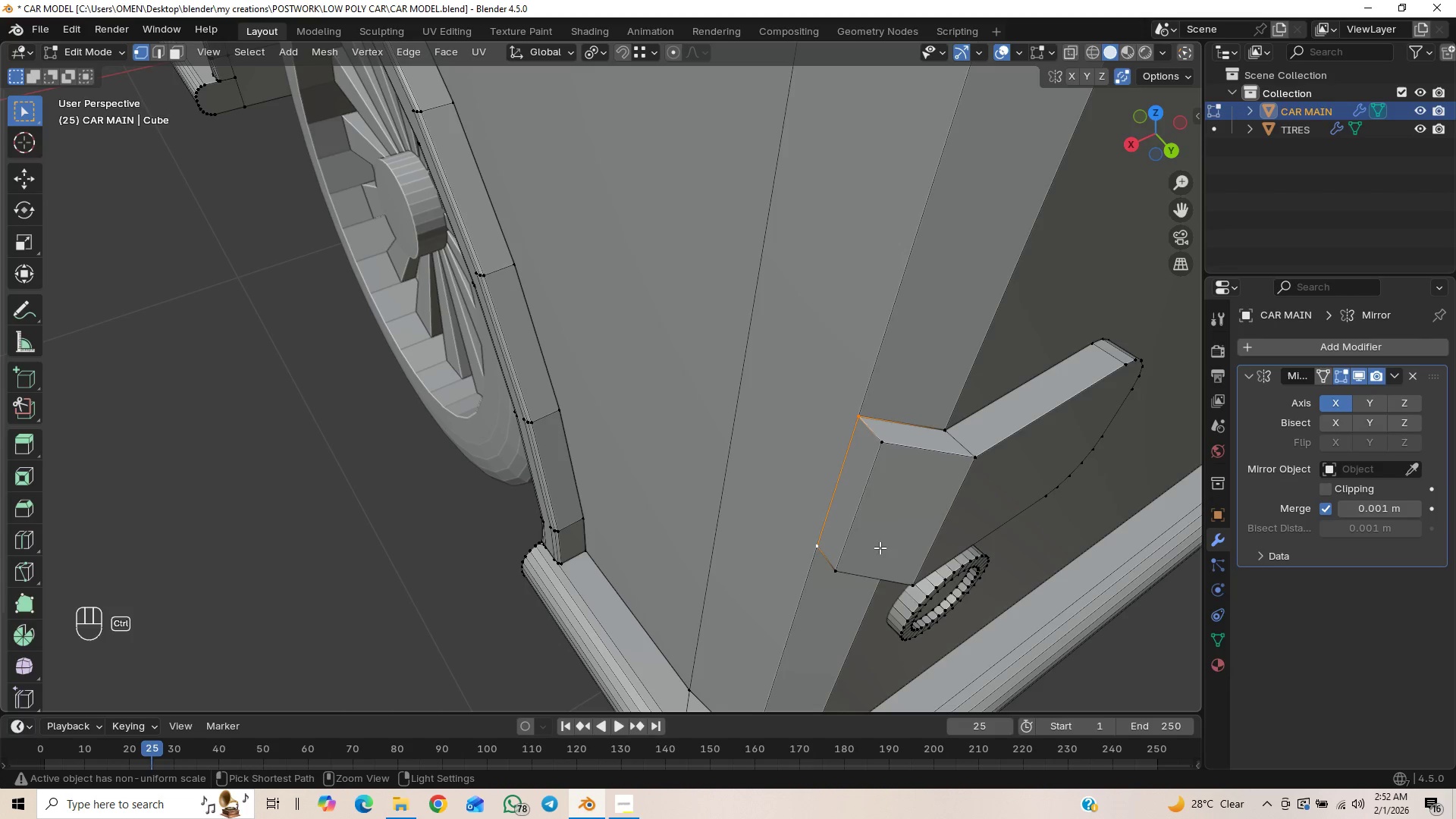 
hold_key(key=ShiftLeft, duration=0.5)
 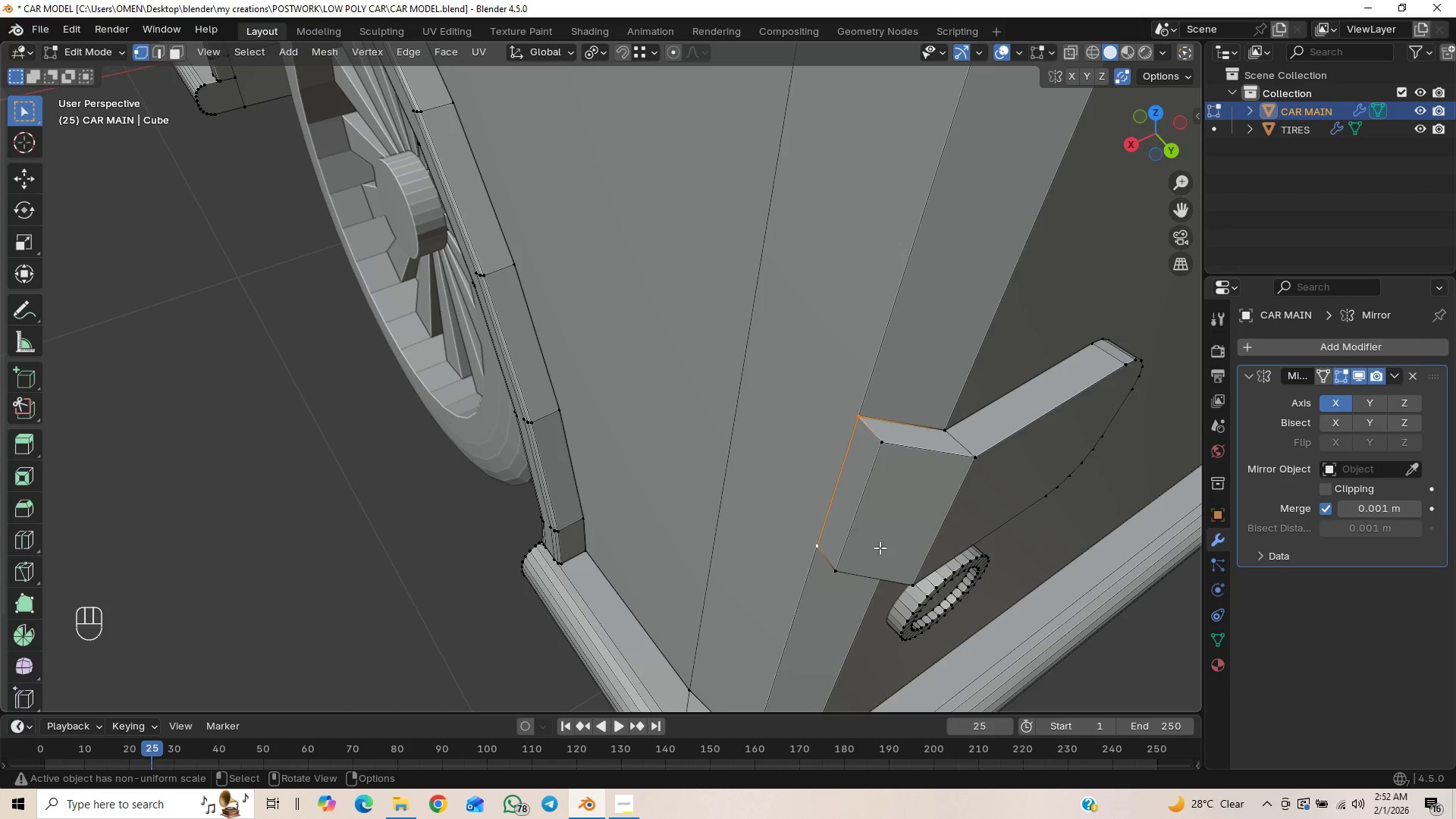 
hold_key(key=CapsLock, duration=0.47)
 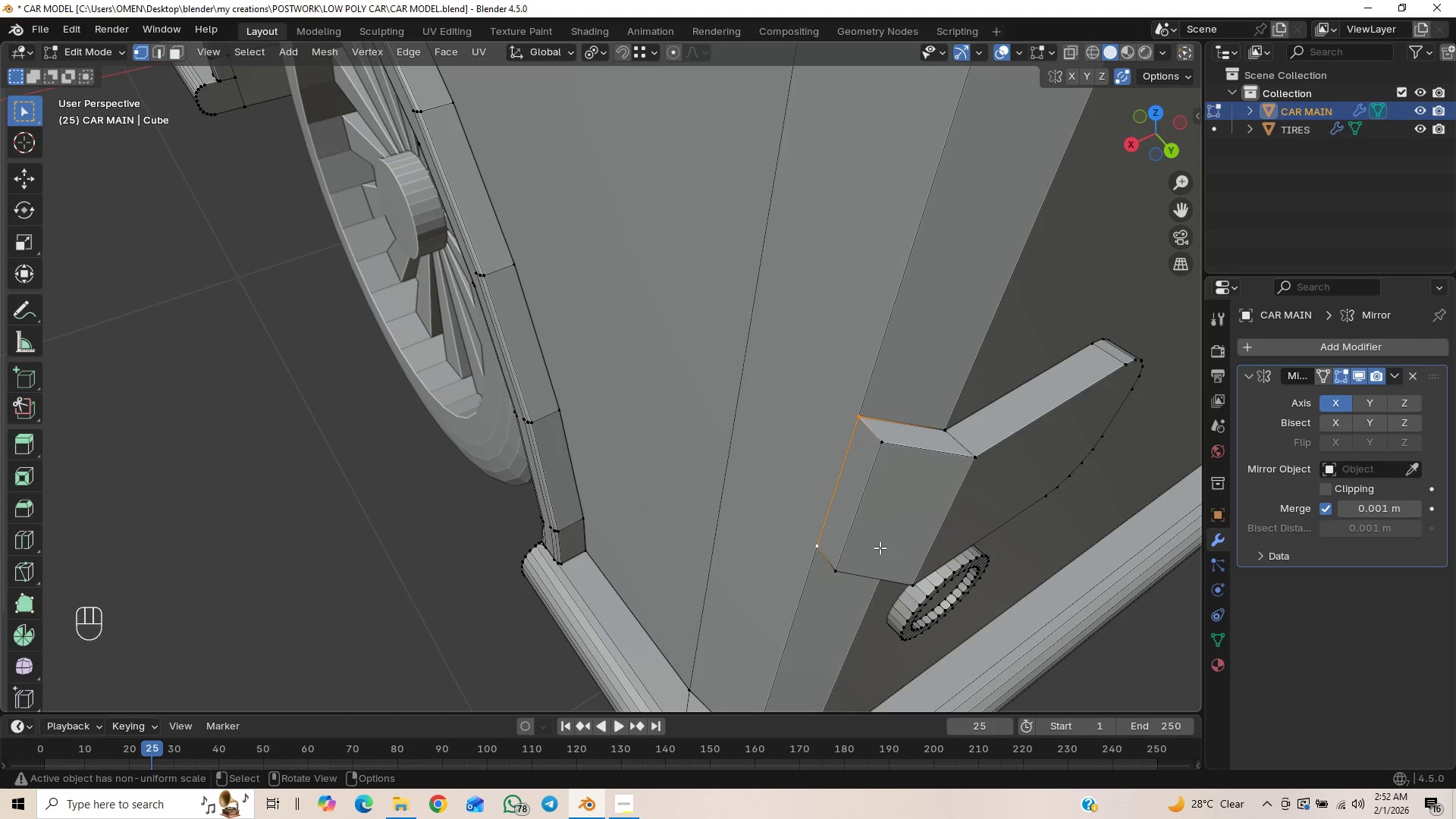 
key(Control+Shift+B)
 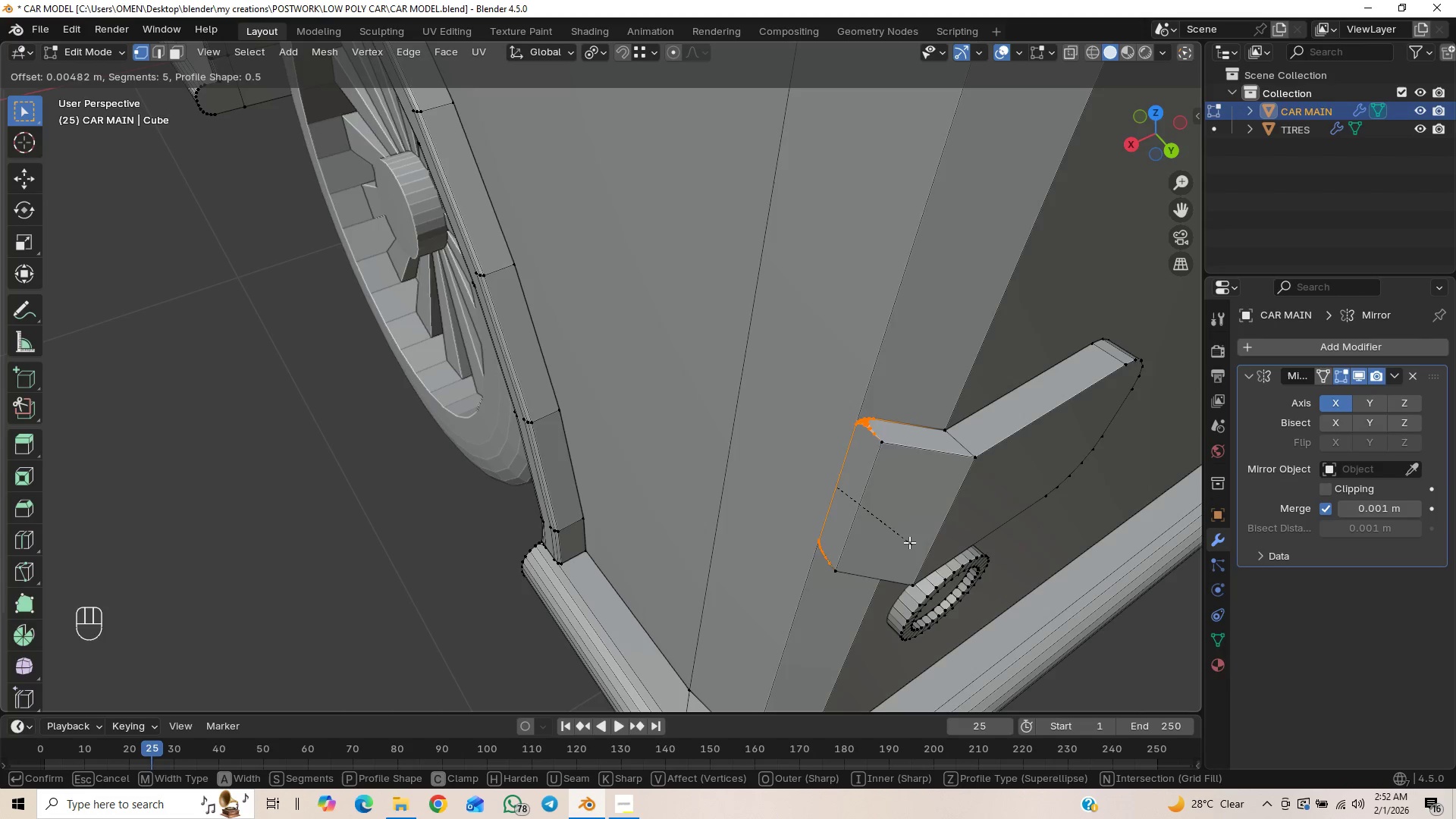 
type(ccc)
 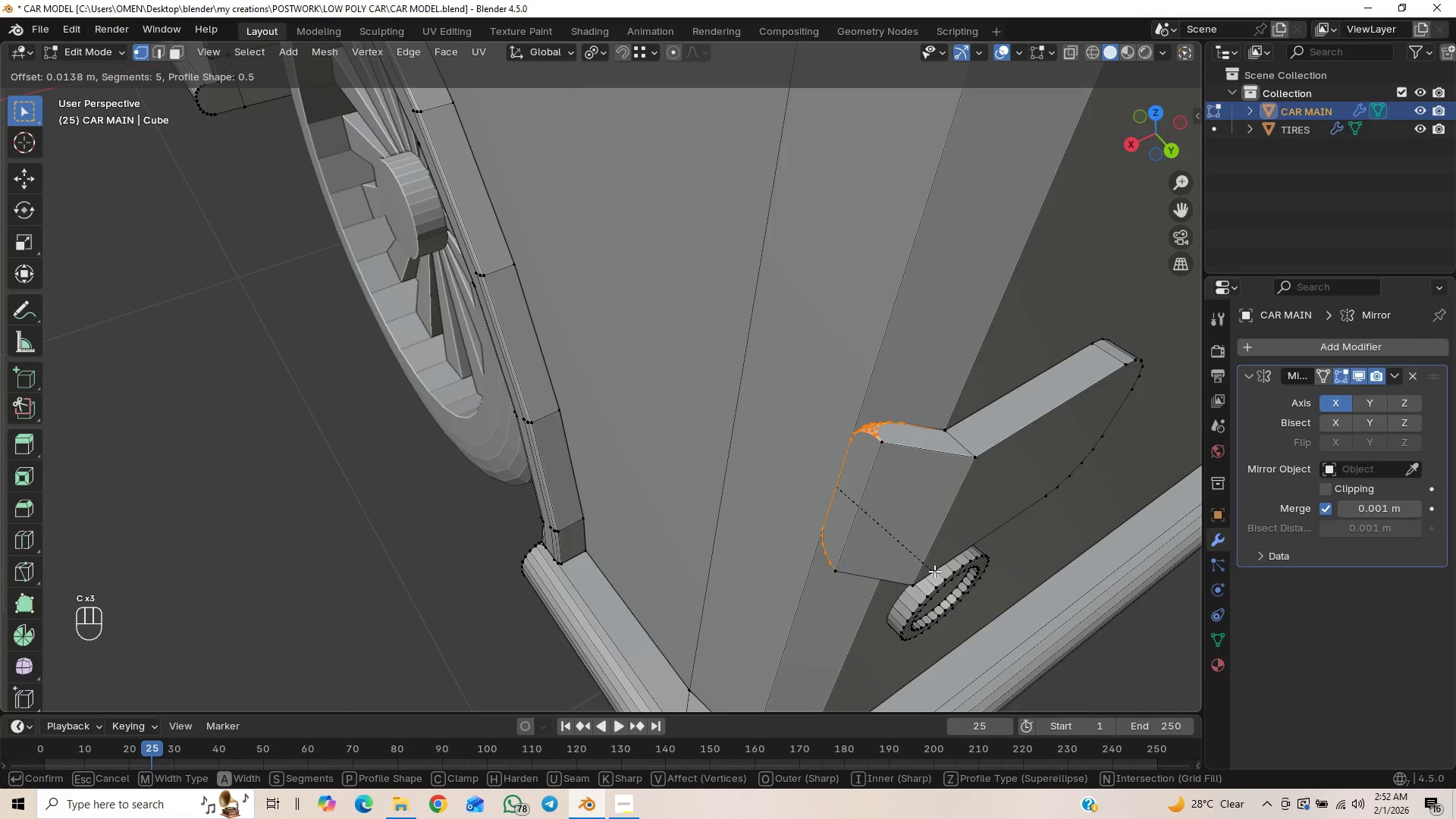 
key(C)
 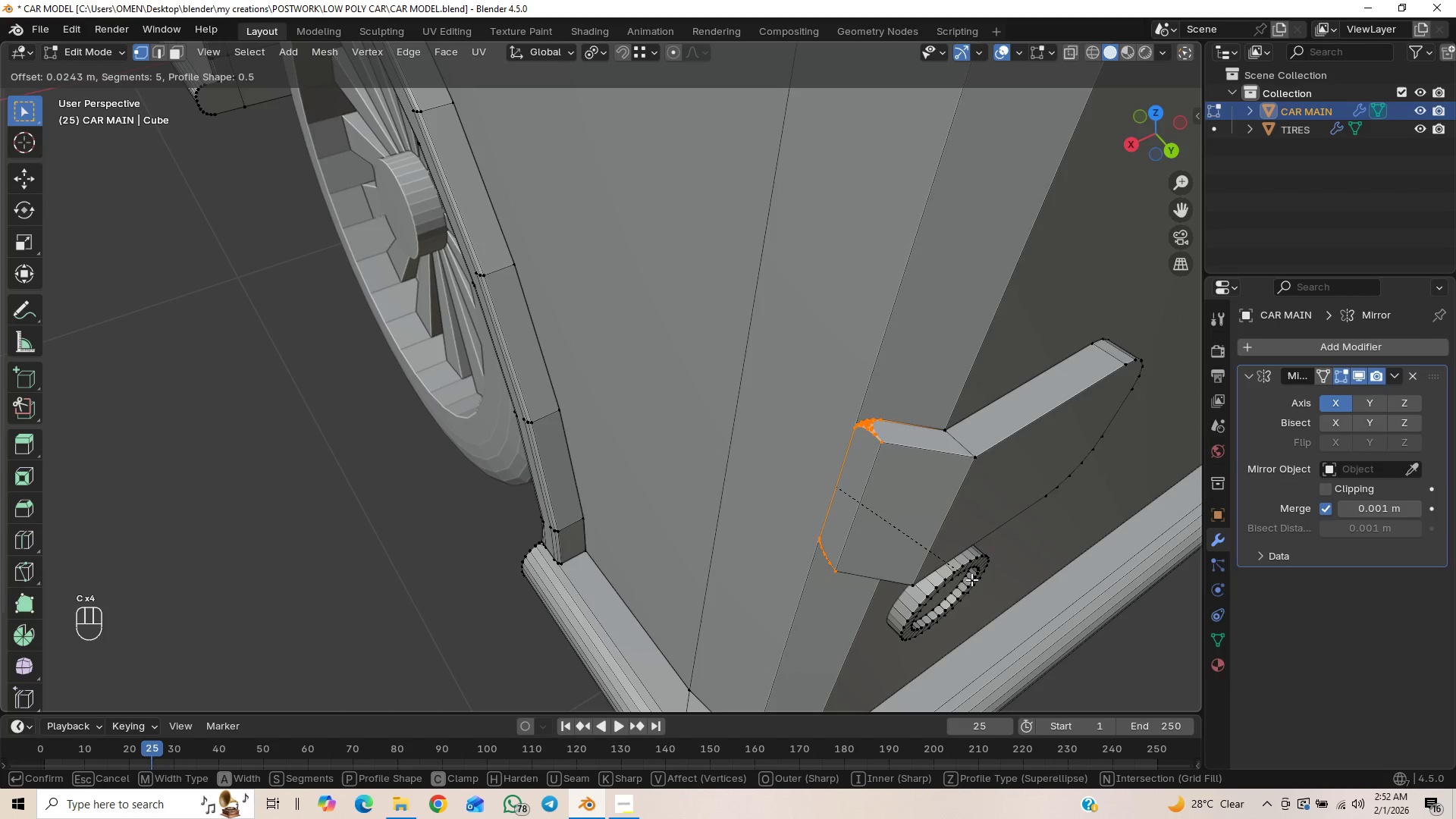 
right_click([952, 563])
 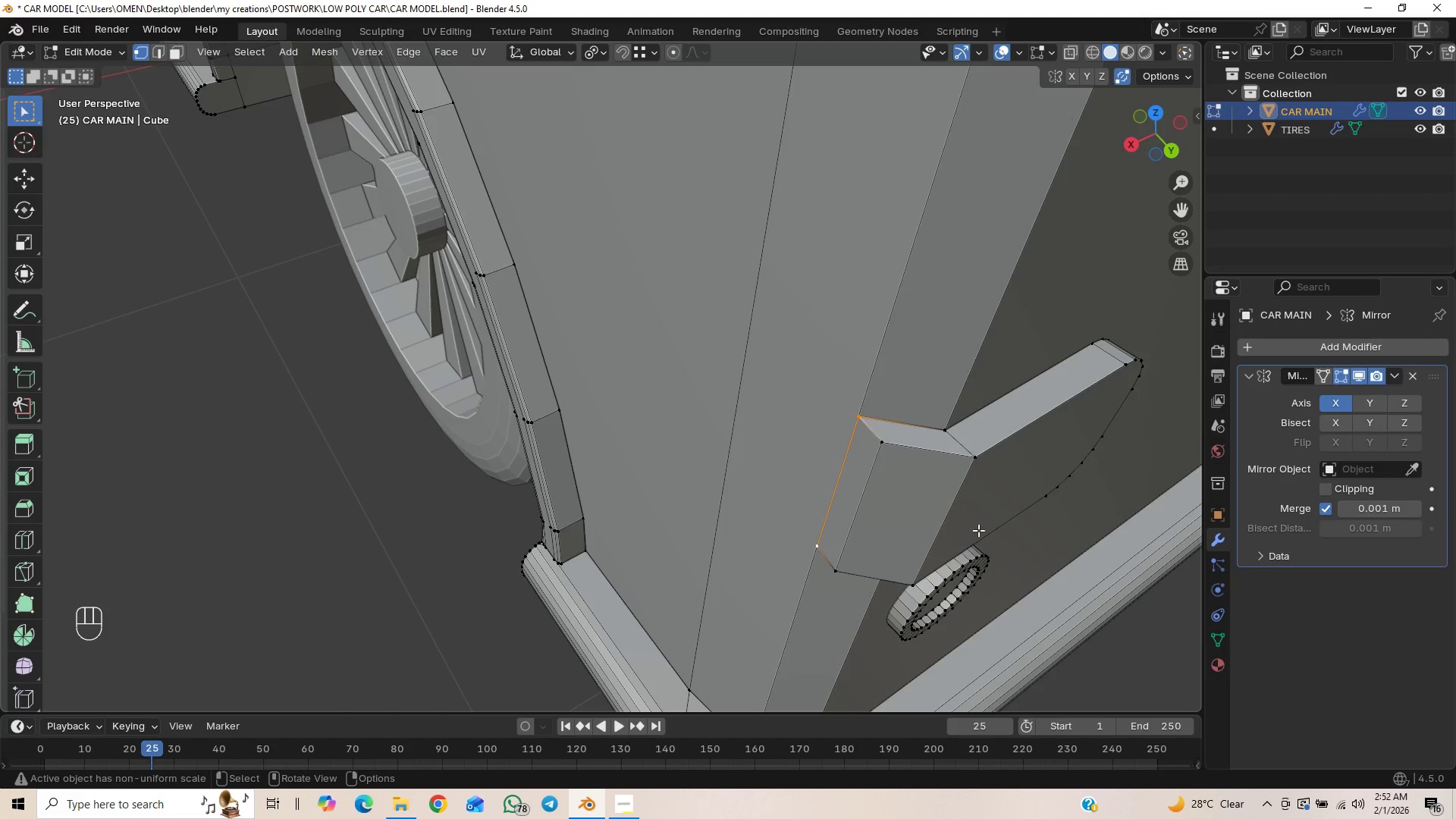 
key(Control+Z)
 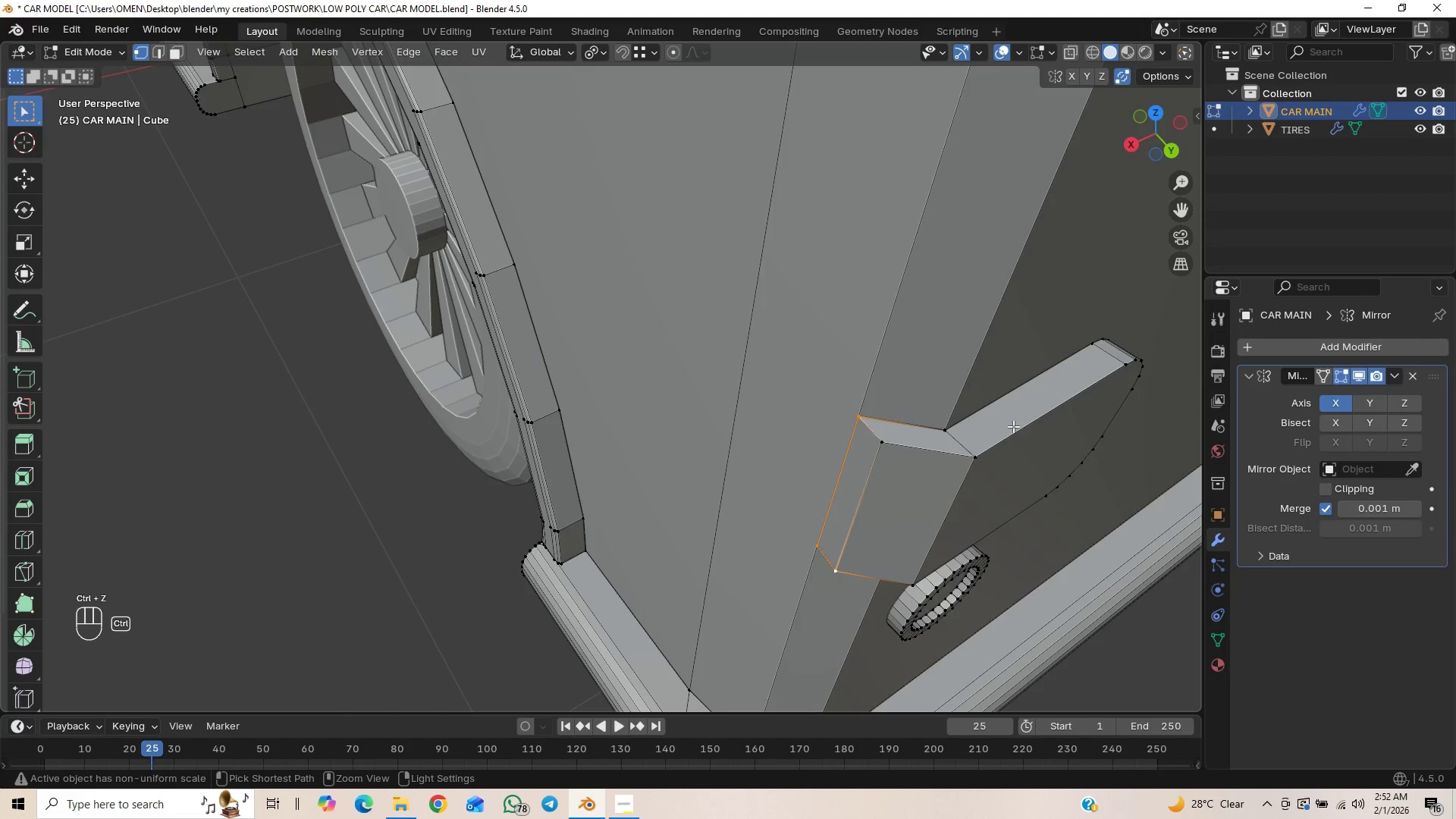 
key(Control+Z)
 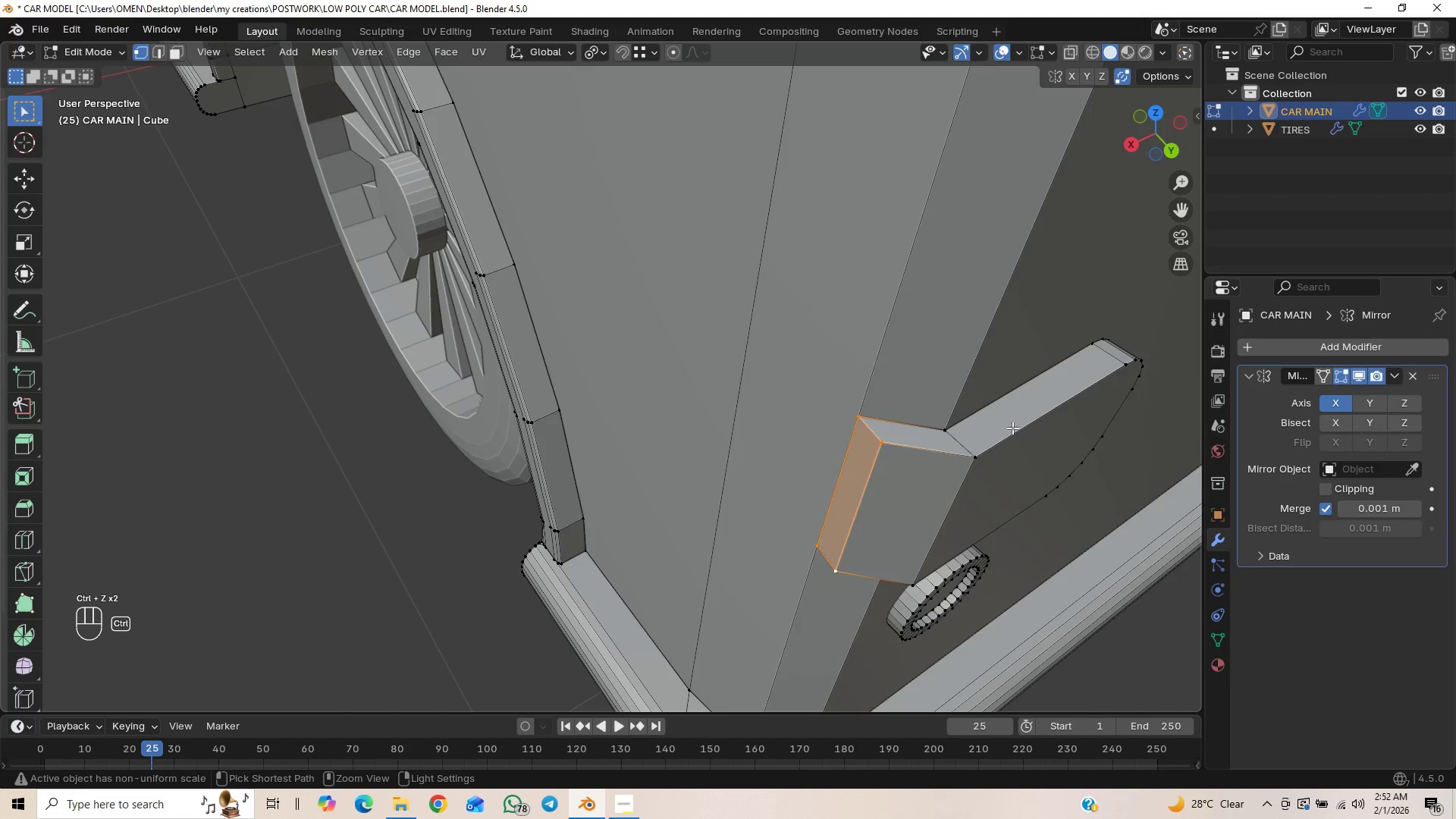 
key(Control+Z)
 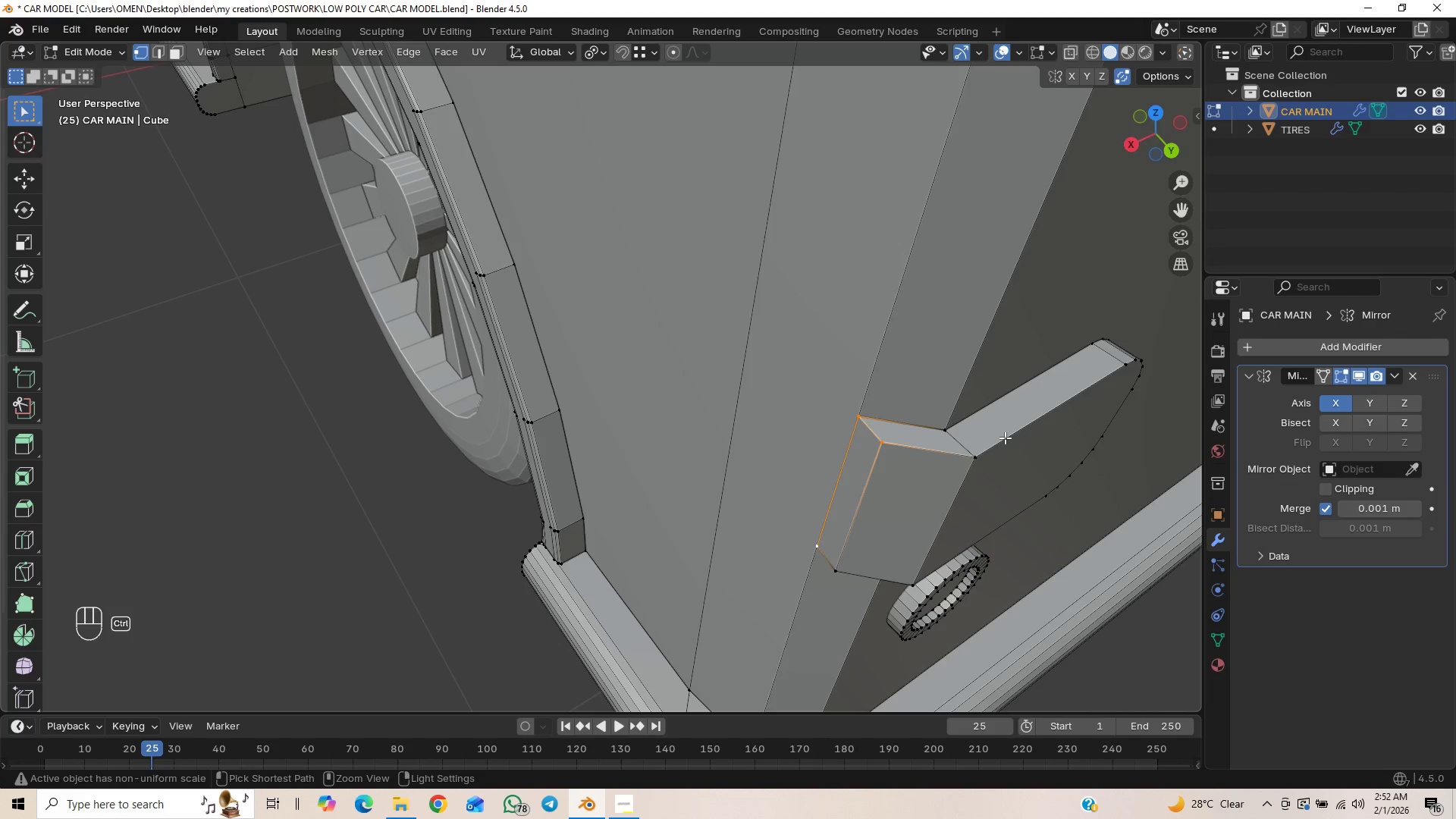 
key(Control+Z)
 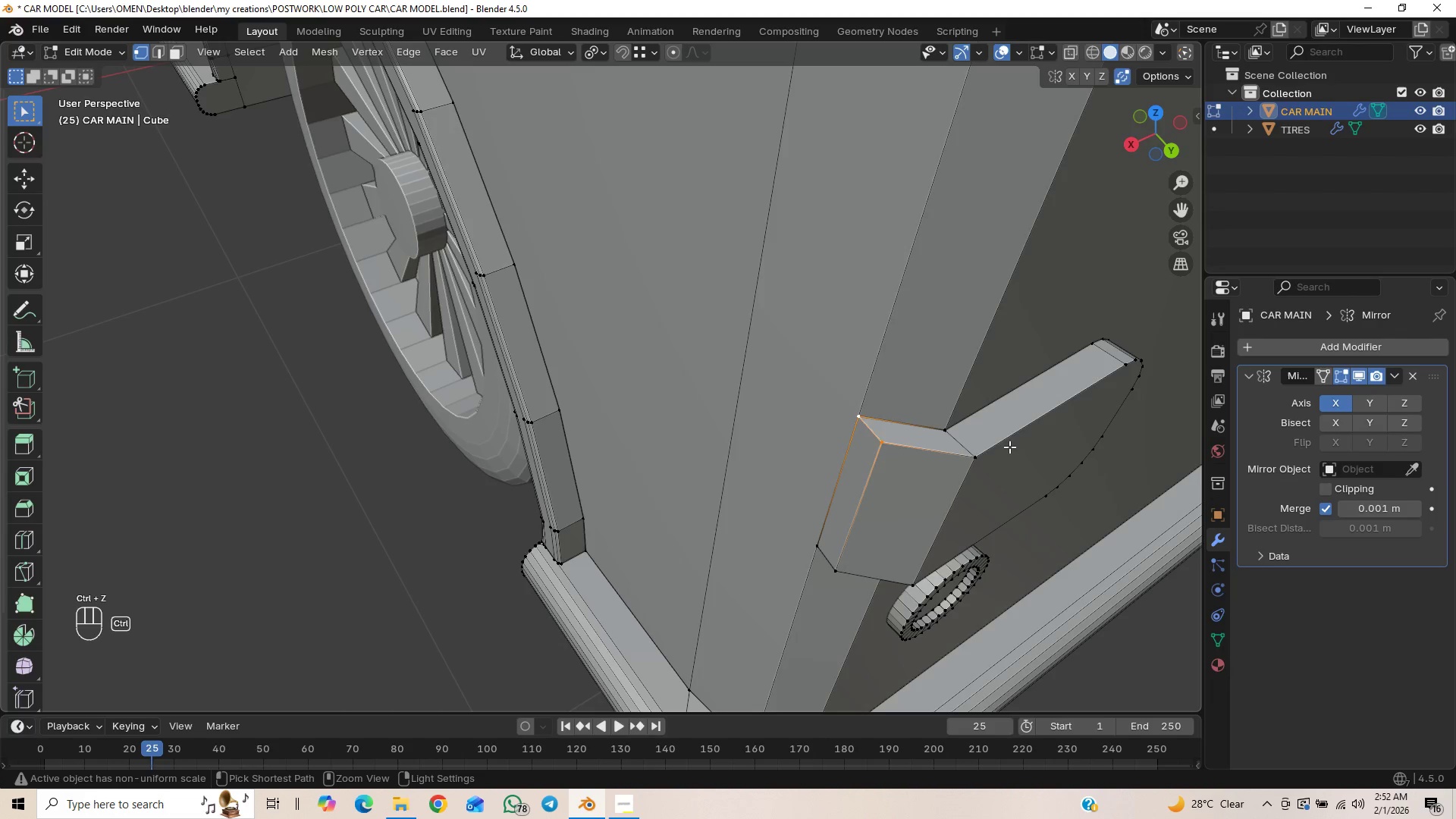 
key(Control+Z)
 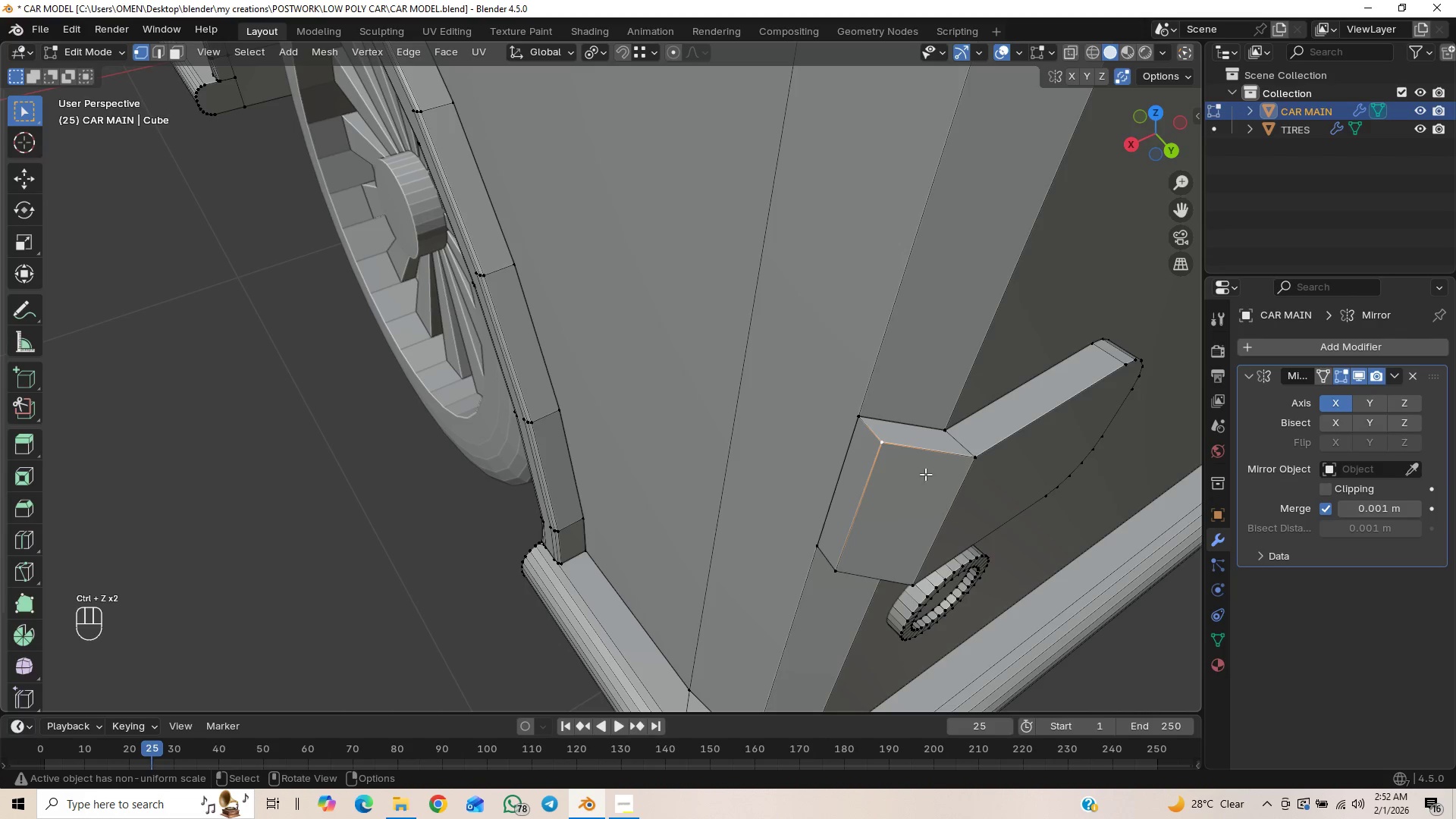 
left_click([849, 454])
 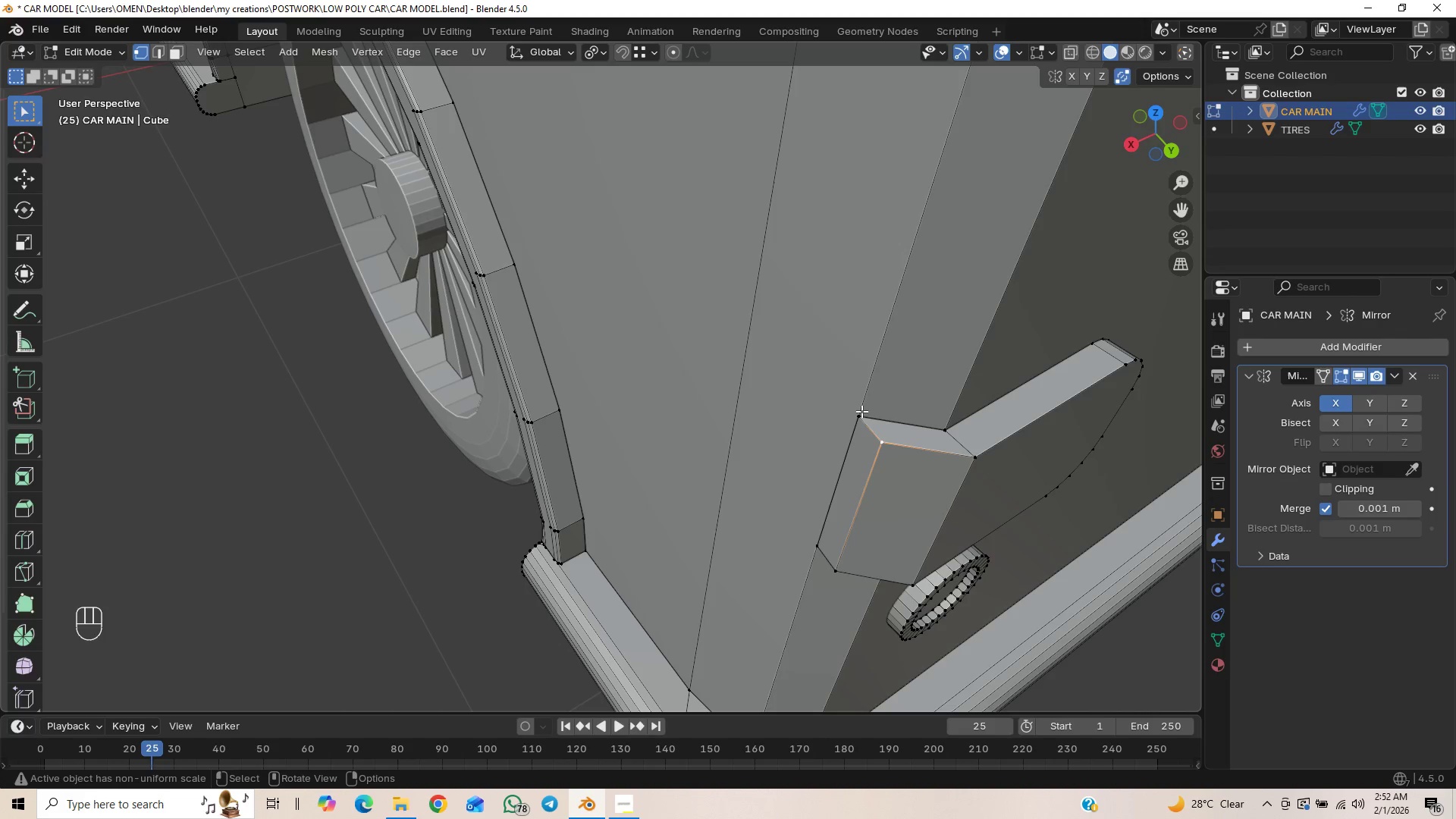 
left_click_drag(start_coordinate=[863, 408], to_coordinate=[821, 455])
 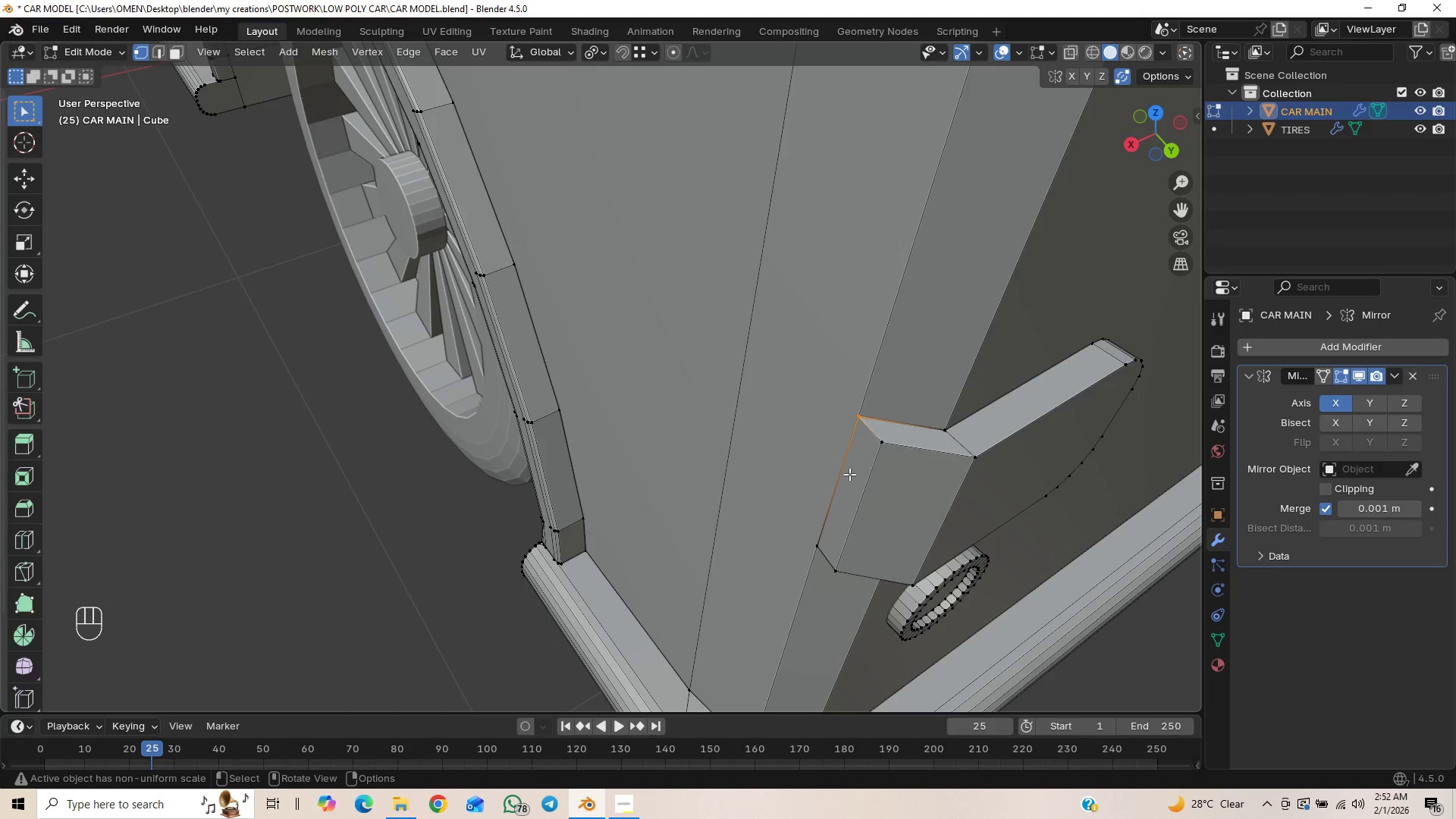 
hold_key(key=ShiftLeft, duration=0.66)
left_click_drag(start_coordinate=[827, 540], to_coordinate=[807, 555])
 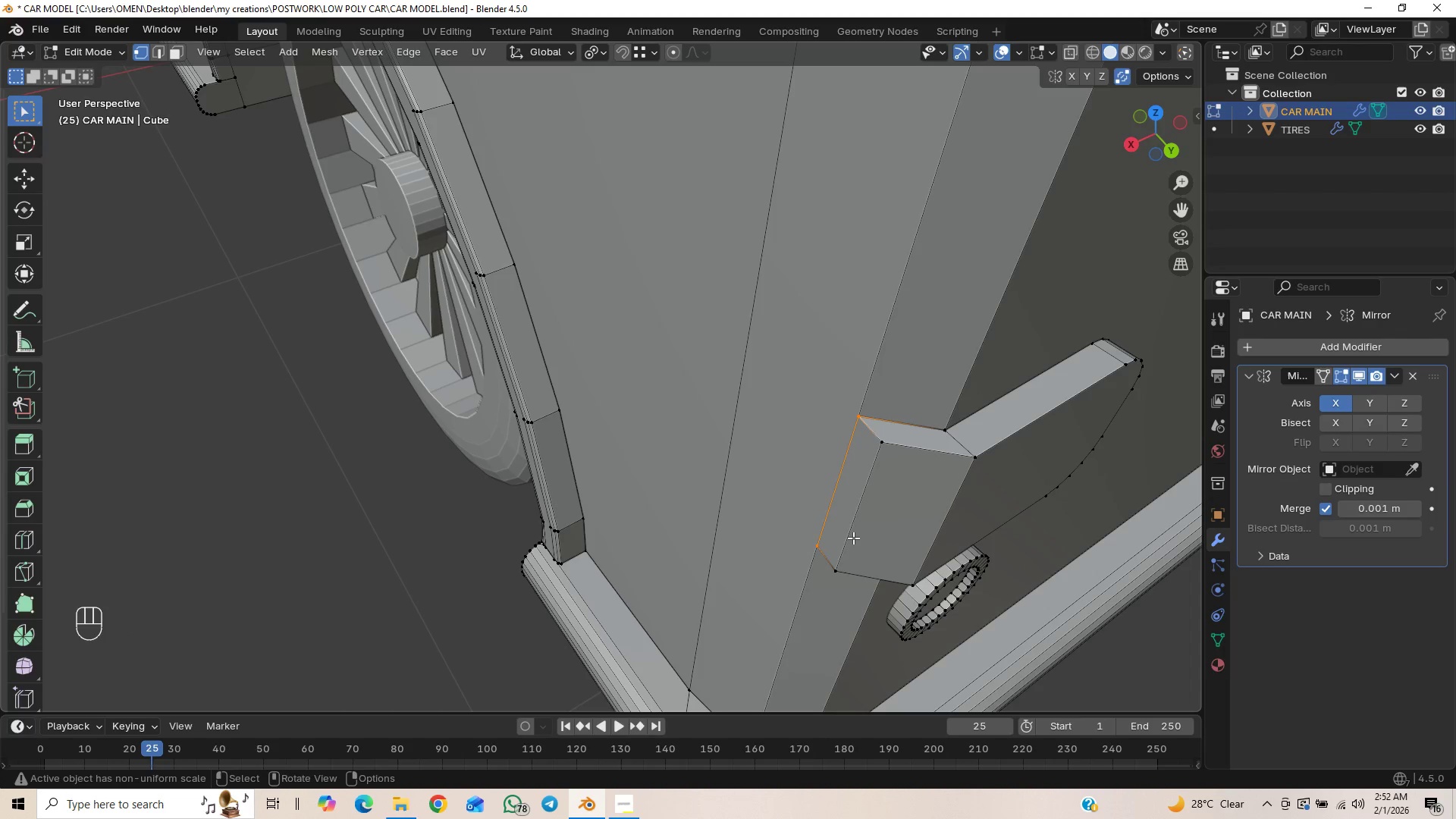 
key(Control+X)
 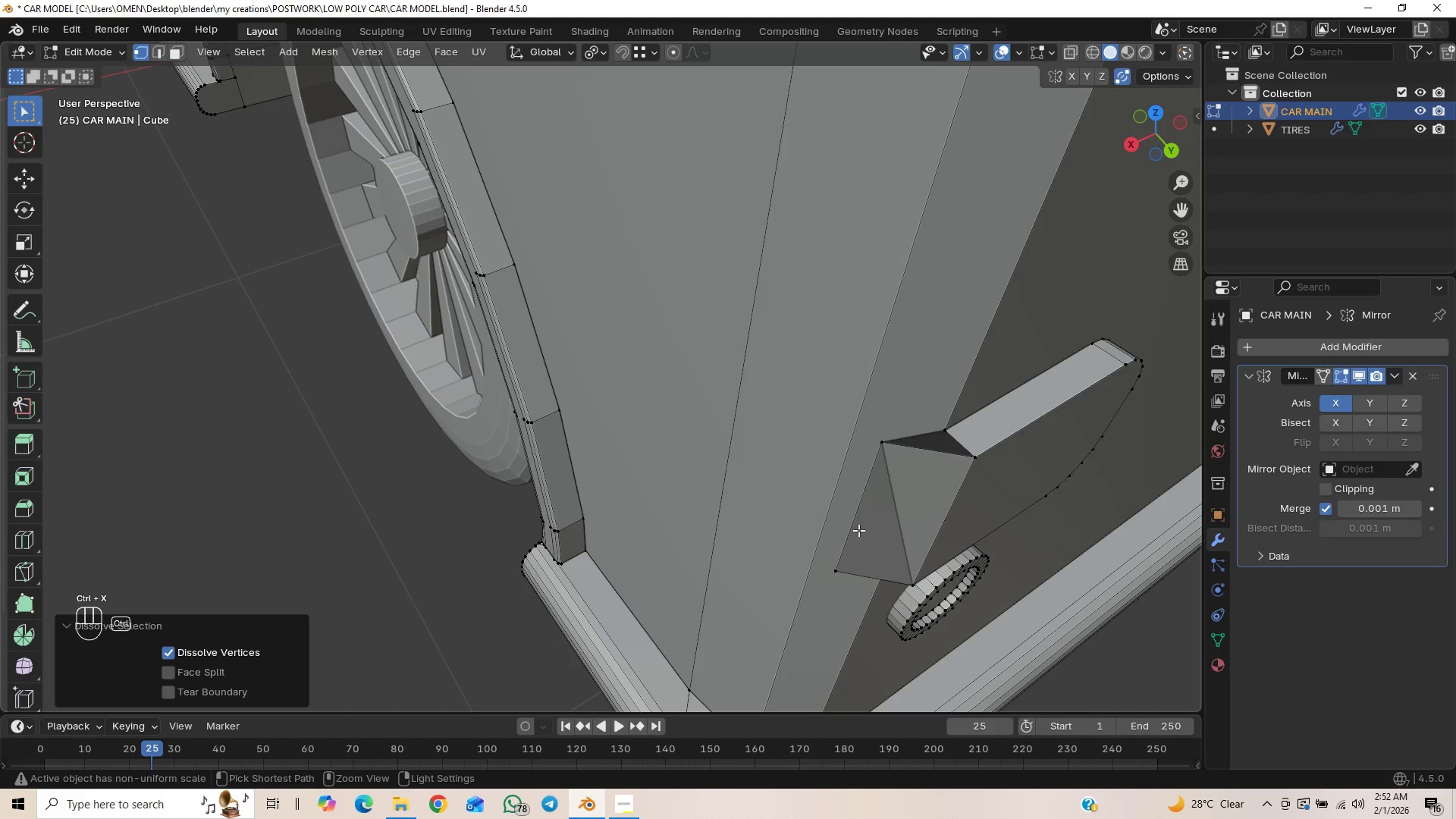 
key(Control+Z)
 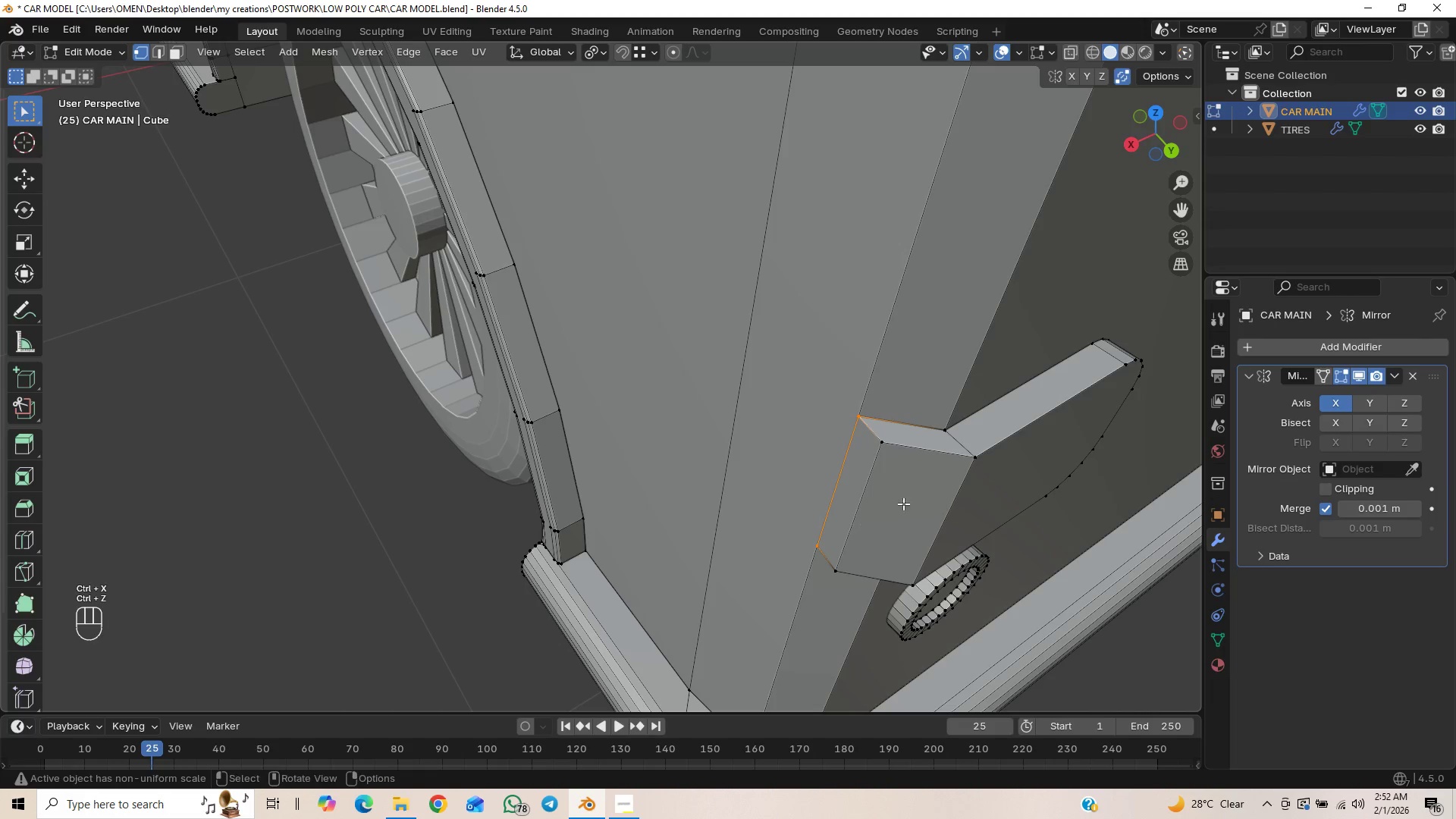 
scroll: coordinate [931, 496], scroll_direction: down, amount: 2.0
 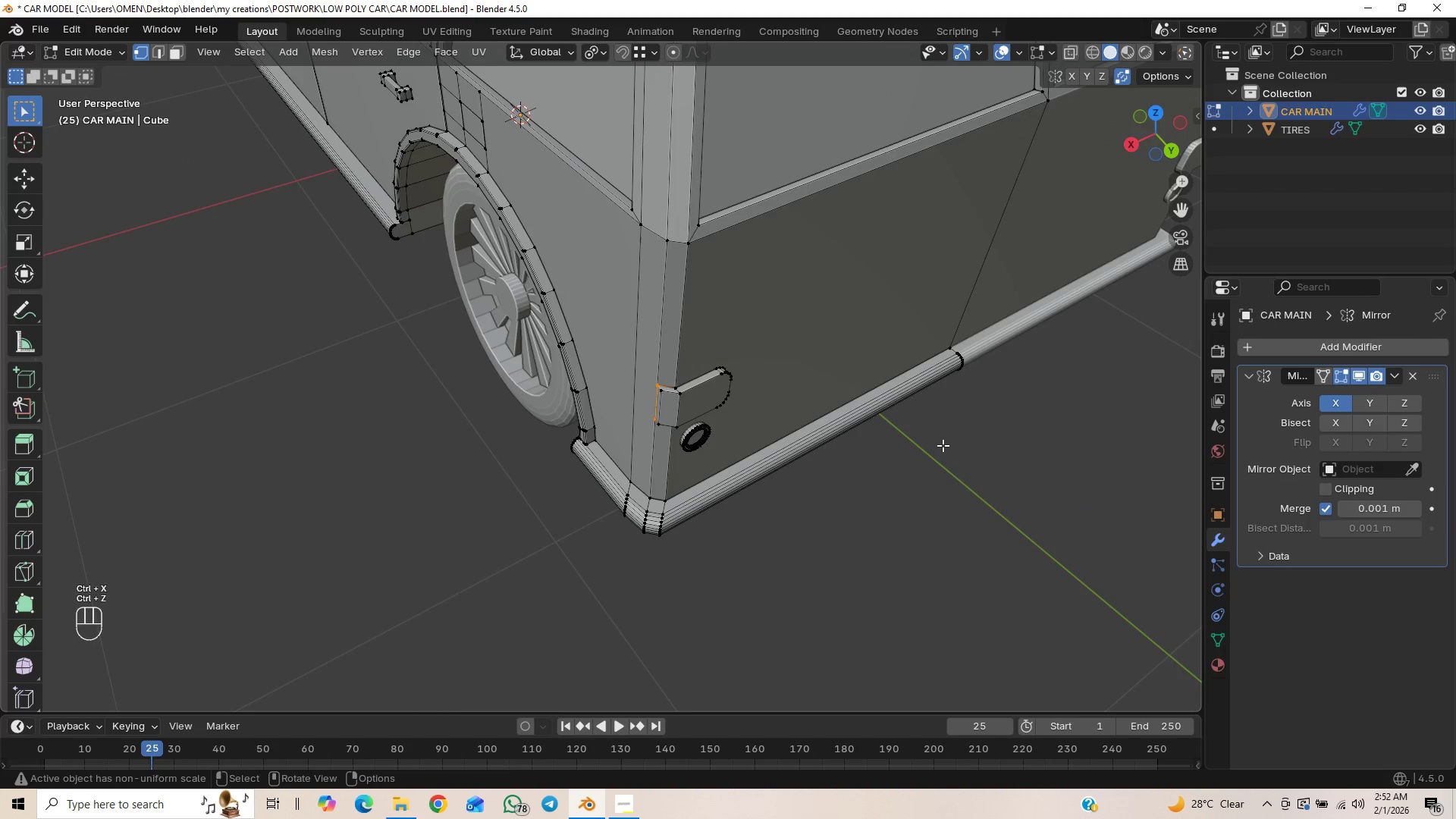 
left_click([946, 457])
 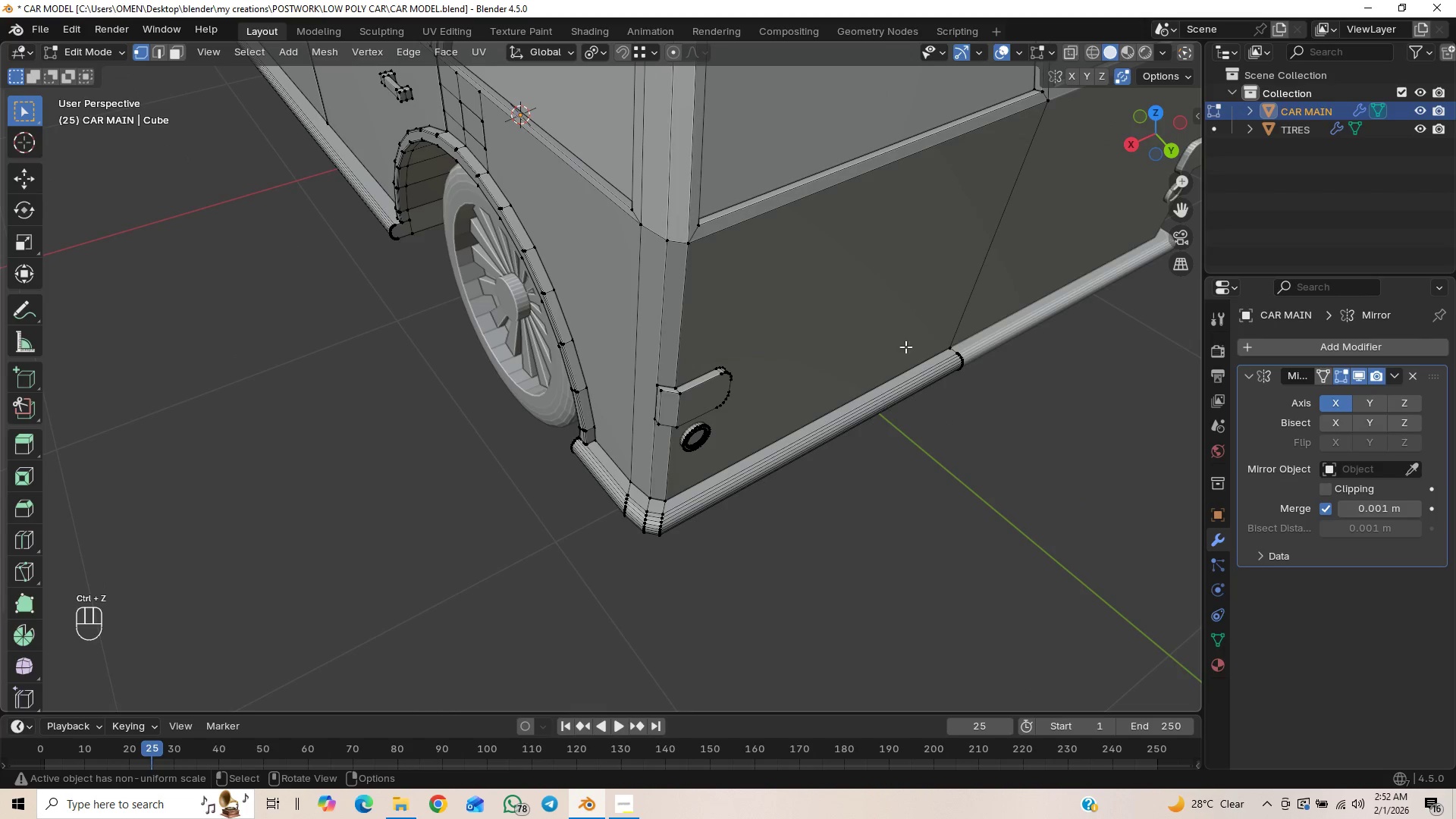 
scroll: coordinate [858, 413], scroll_direction: up, amount: 2.0
 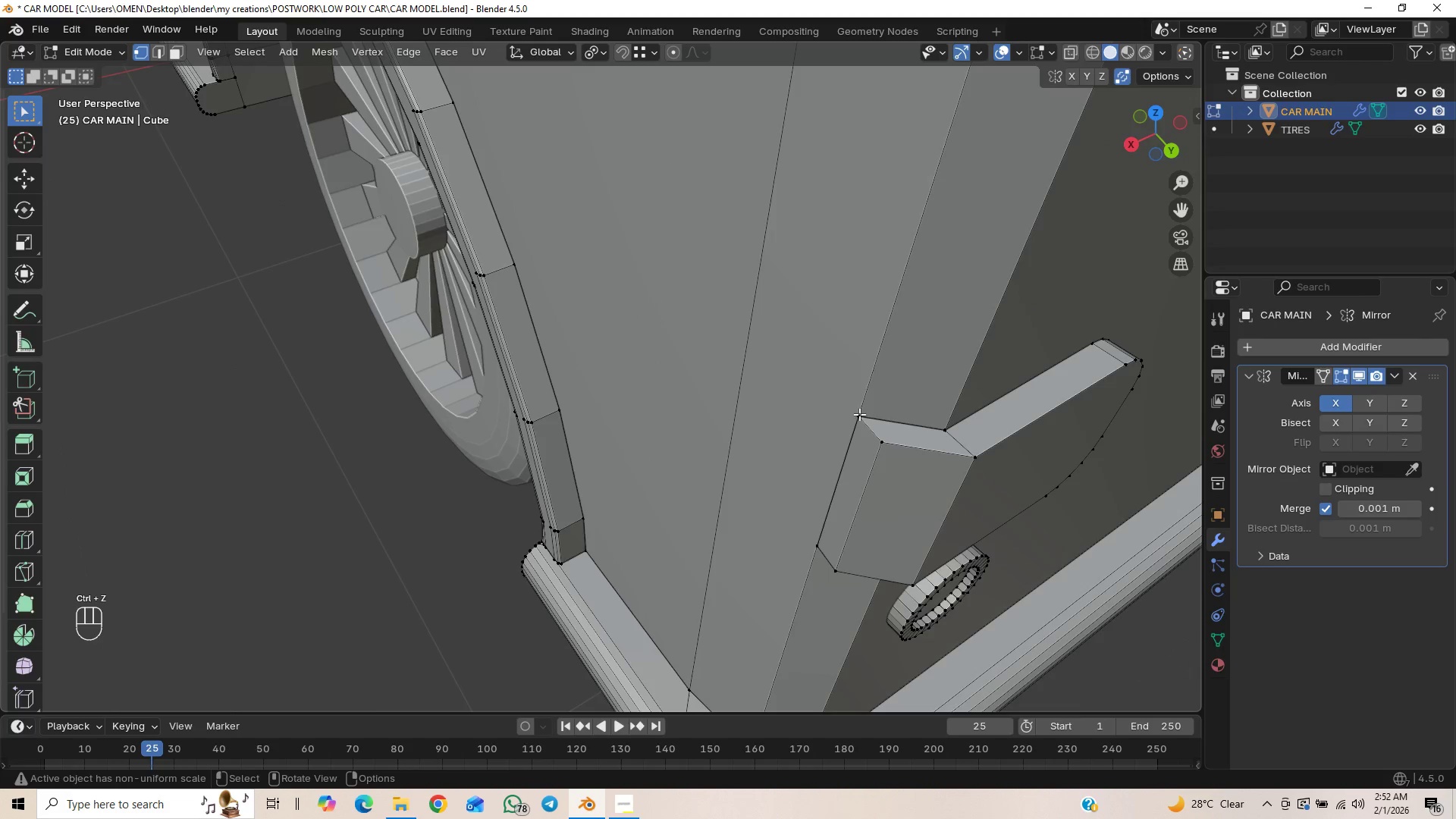 
scroll: coordinate [867, 413], scroll_direction: down, amount: 1.0
 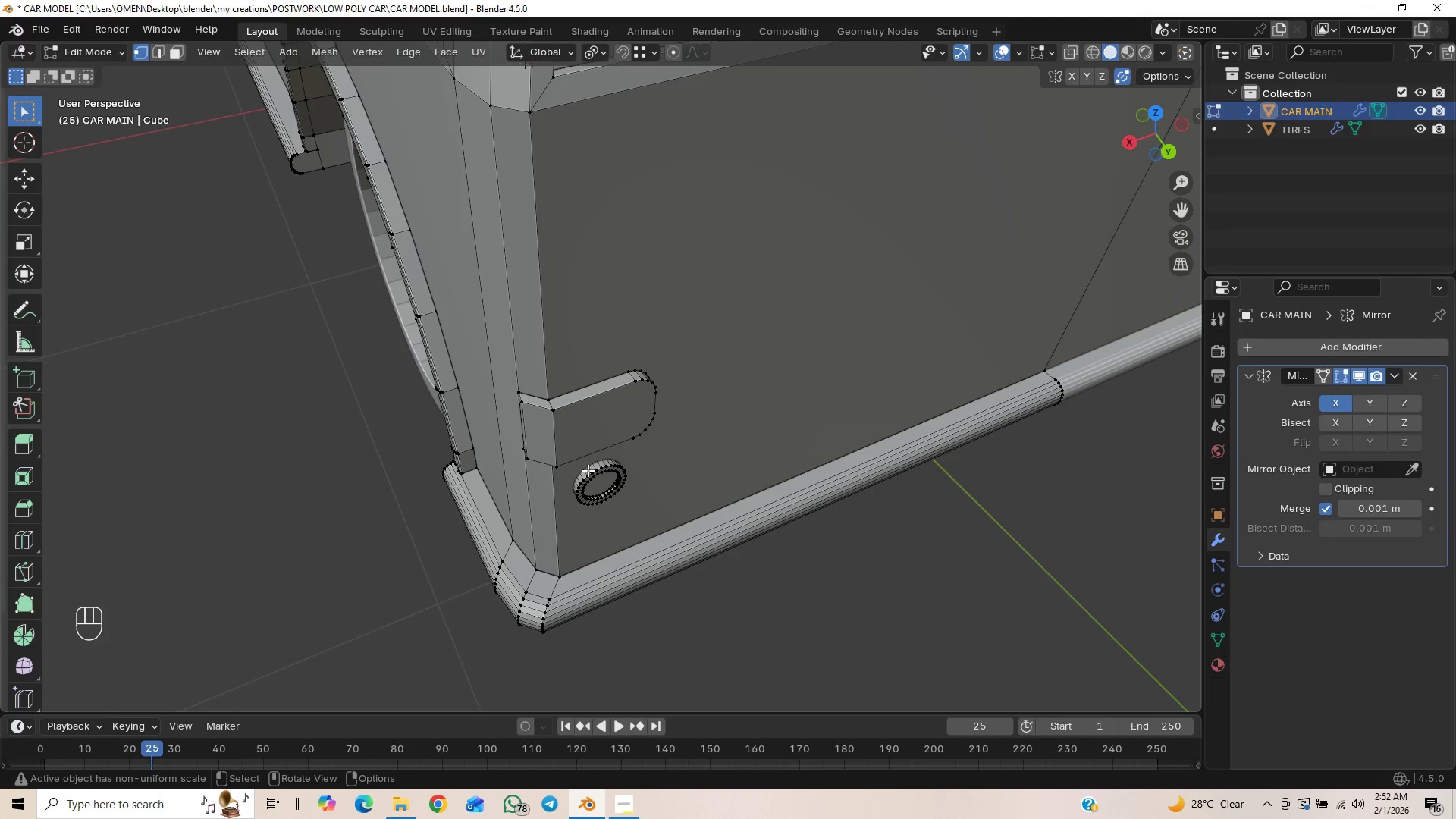 
scroll: coordinate [588, 414], scroll_direction: up, amount: 1.0
 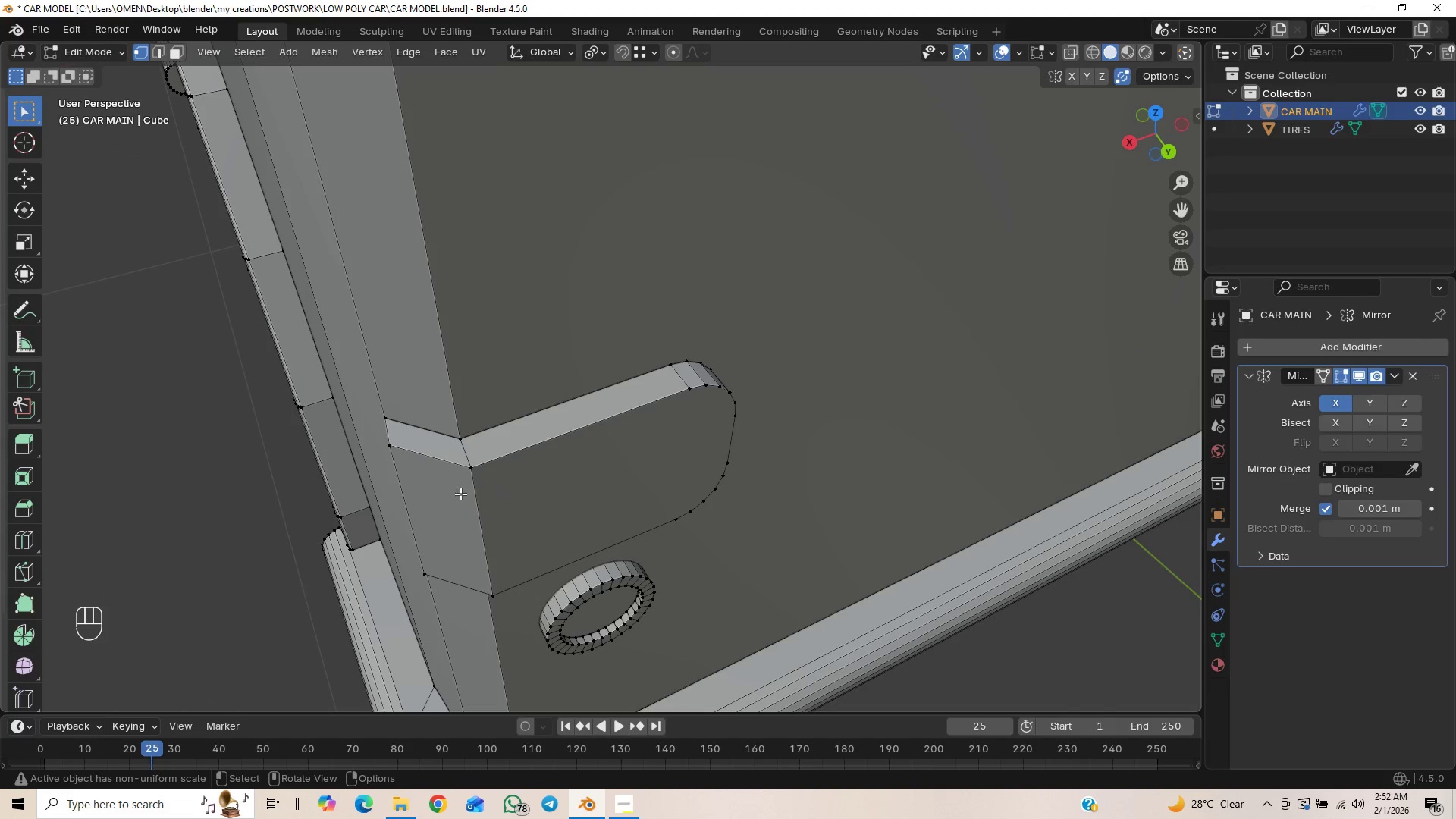 
left_click([441, 499])
 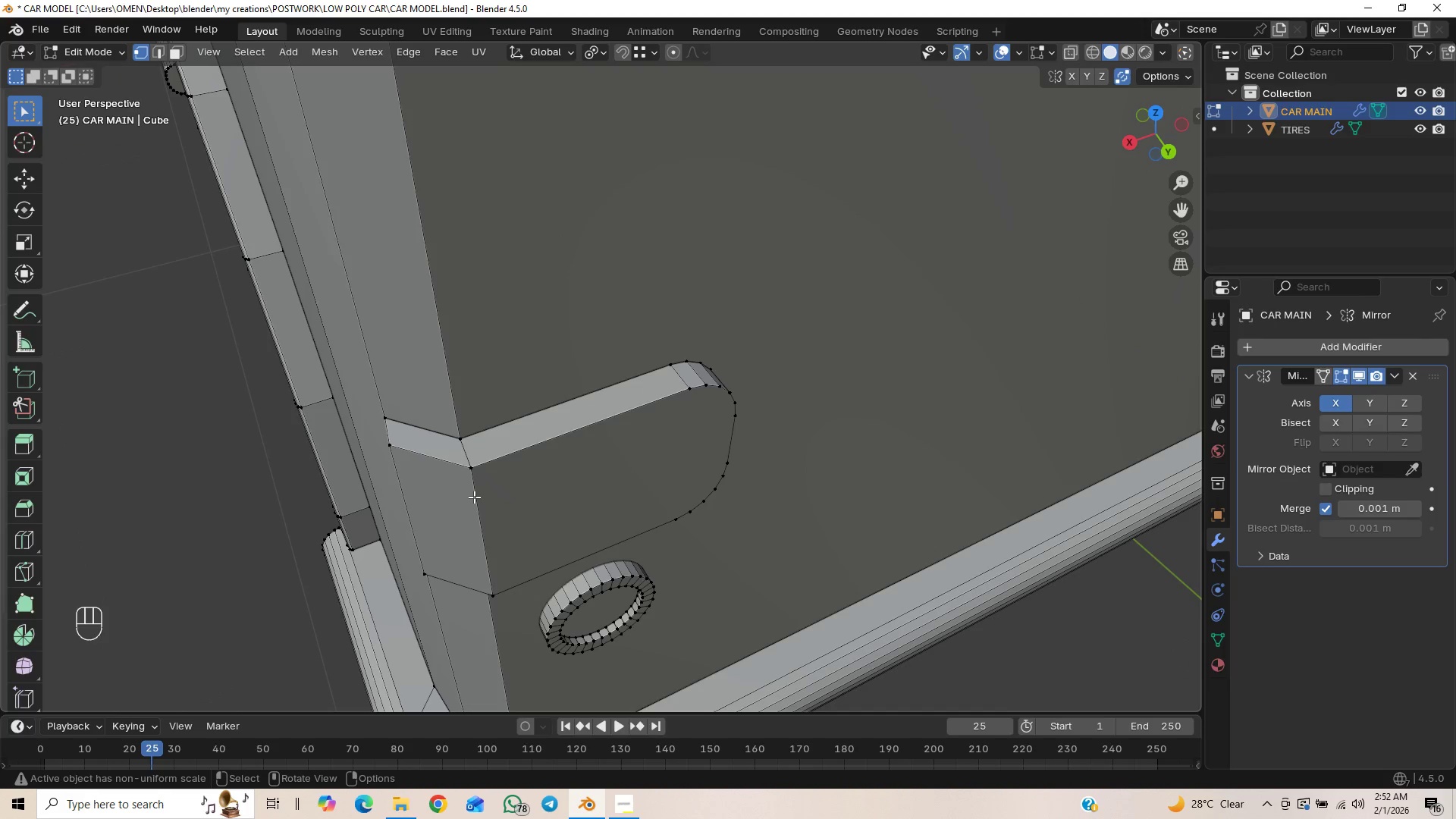 
key(3)
 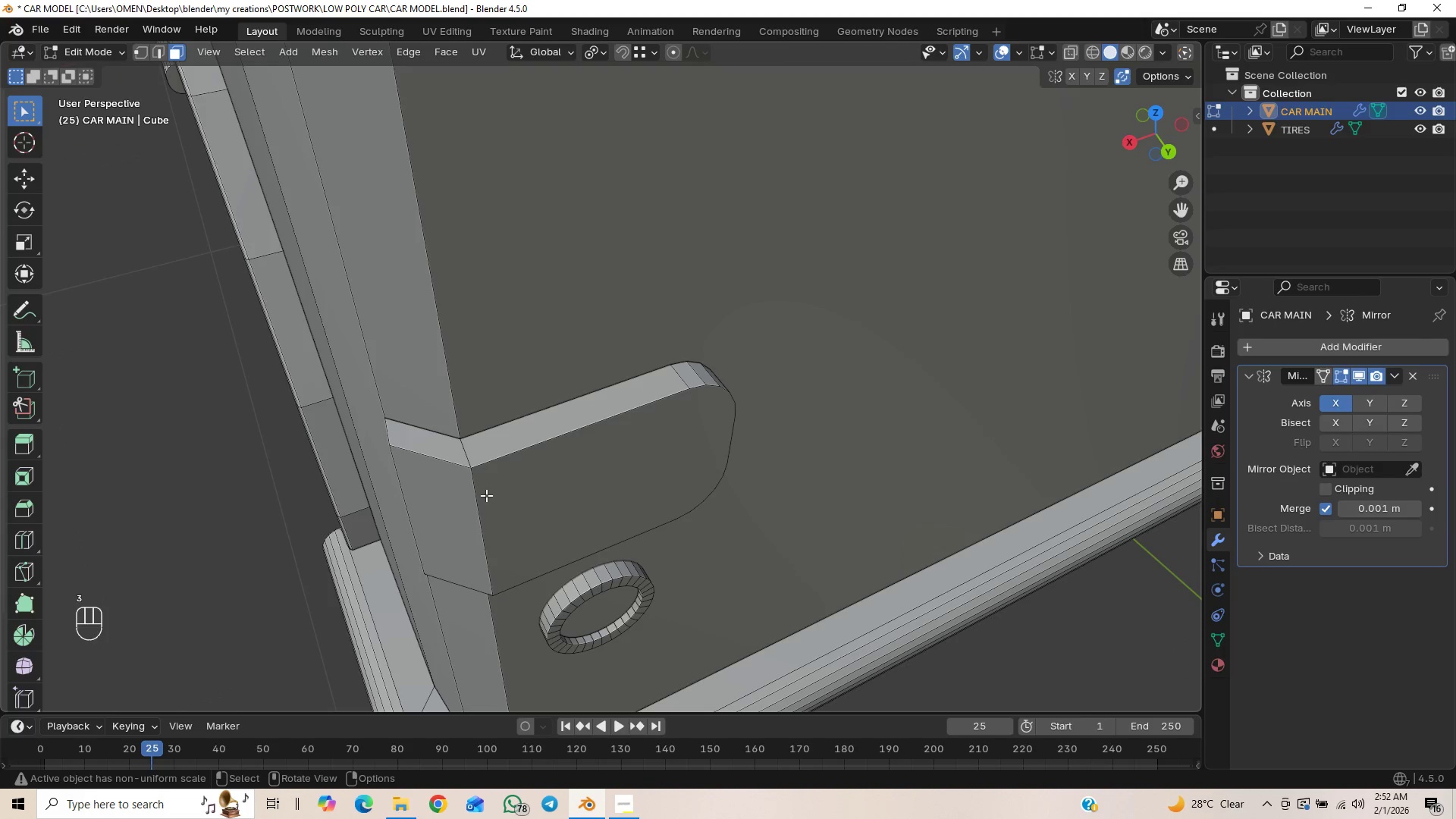 
scroll: coordinate [572, 272], scroll_direction: down, amount: 2.0
 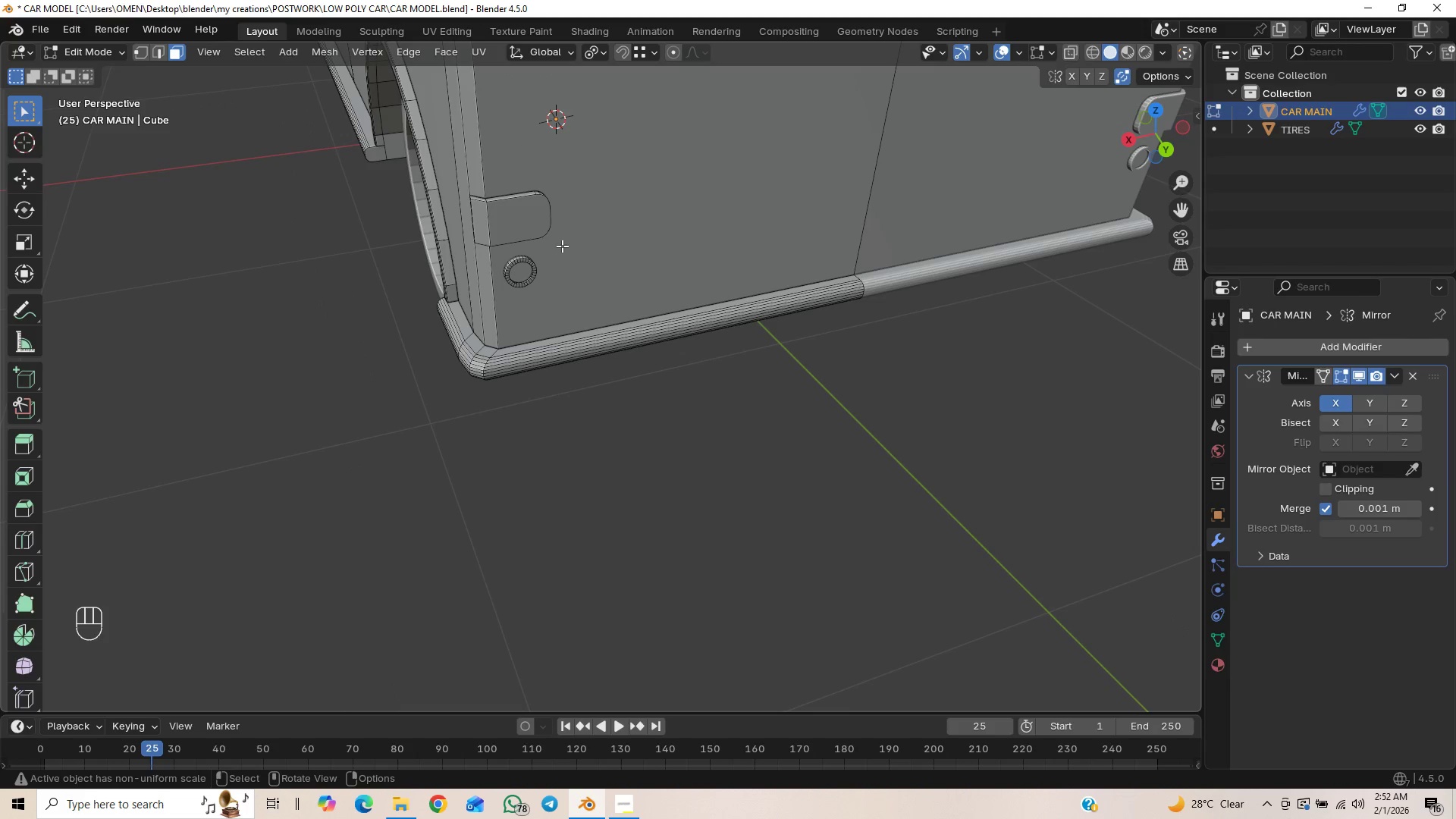 
scroll: coordinate [562, 246], scroll_direction: up, amount: 1.0
 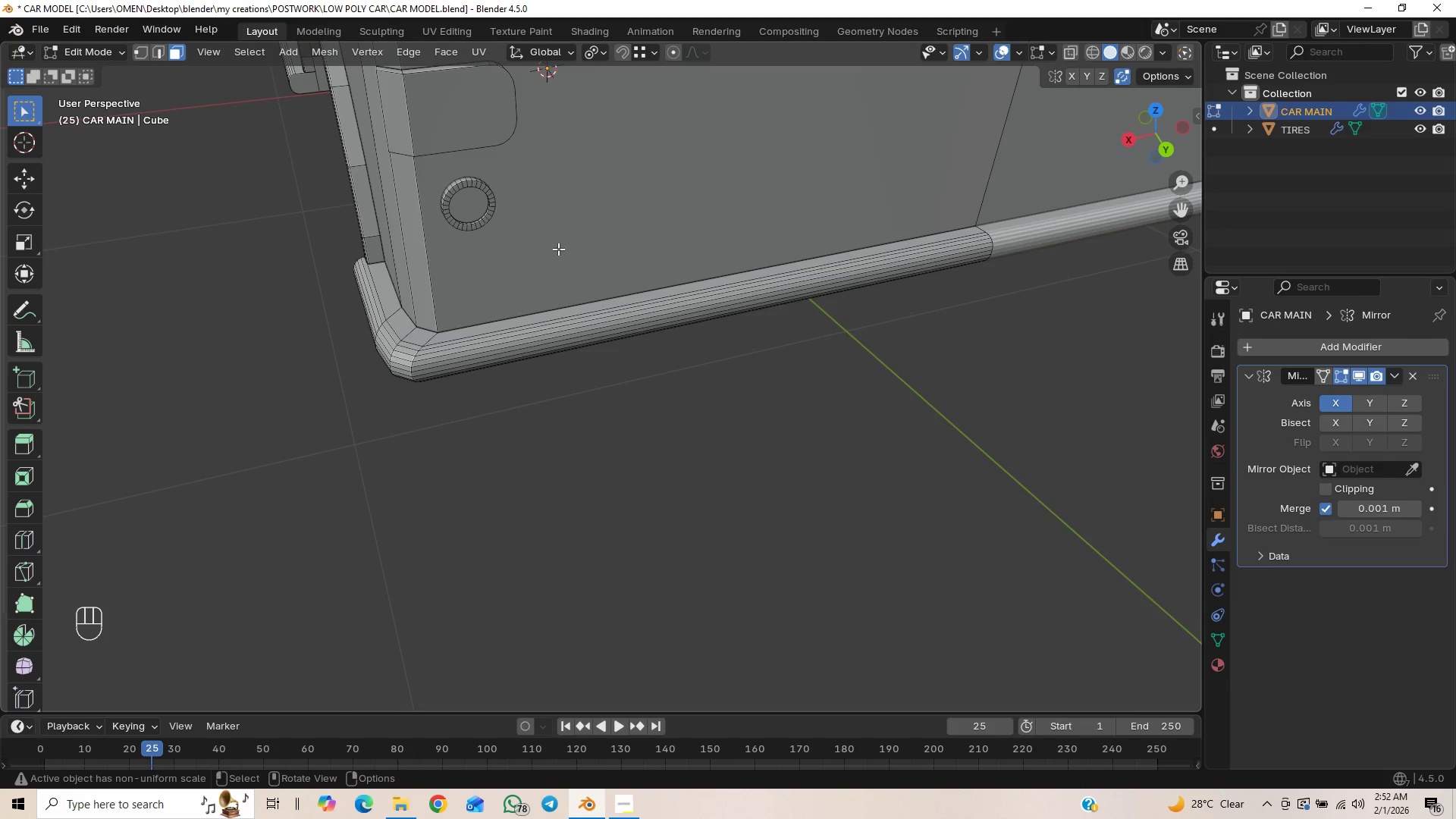 
scroll: coordinate [558, 249], scroll_direction: down, amount: 1.0
 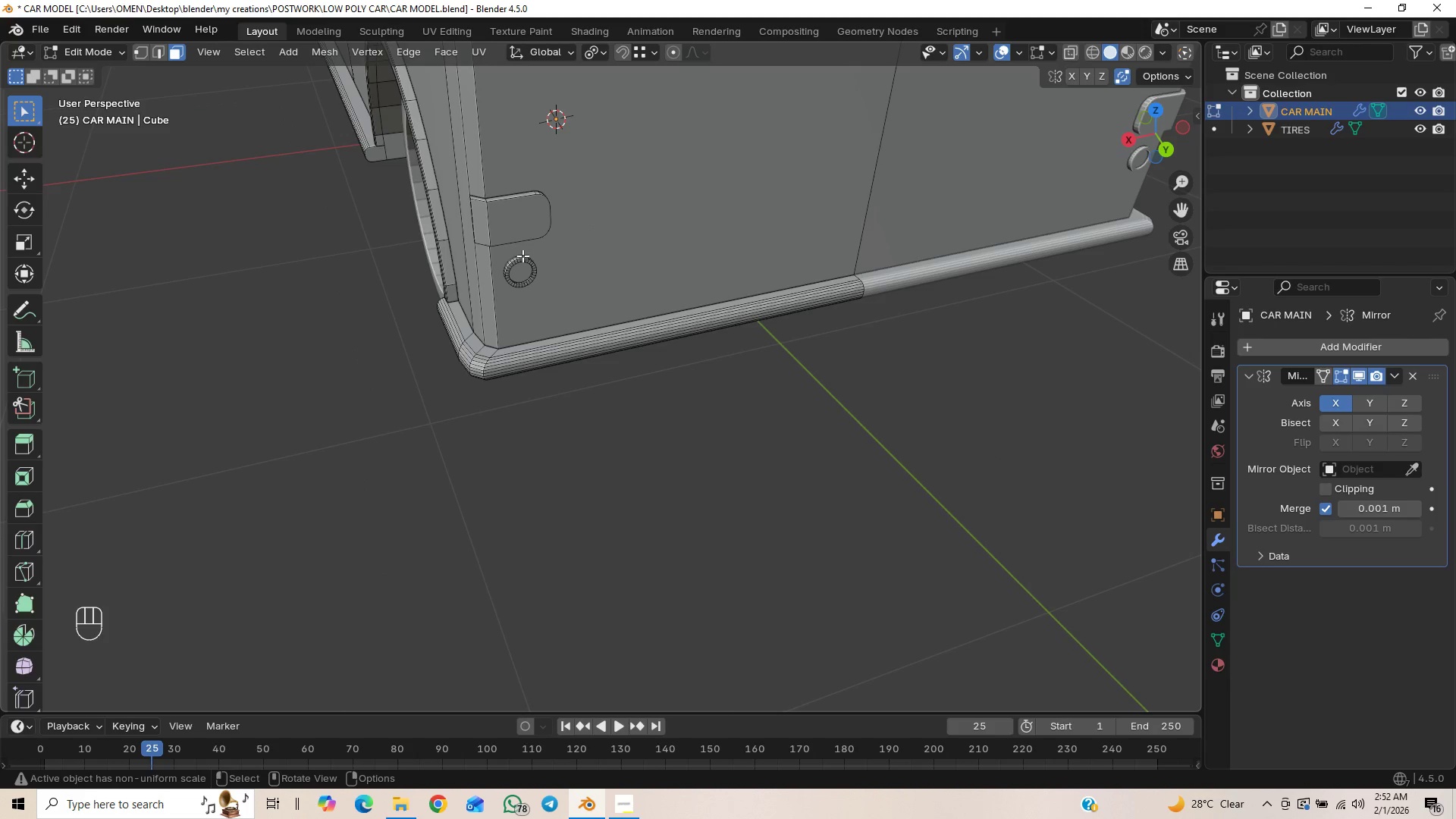 
scroll: coordinate [533, 261], scroll_direction: up, amount: 1.0
 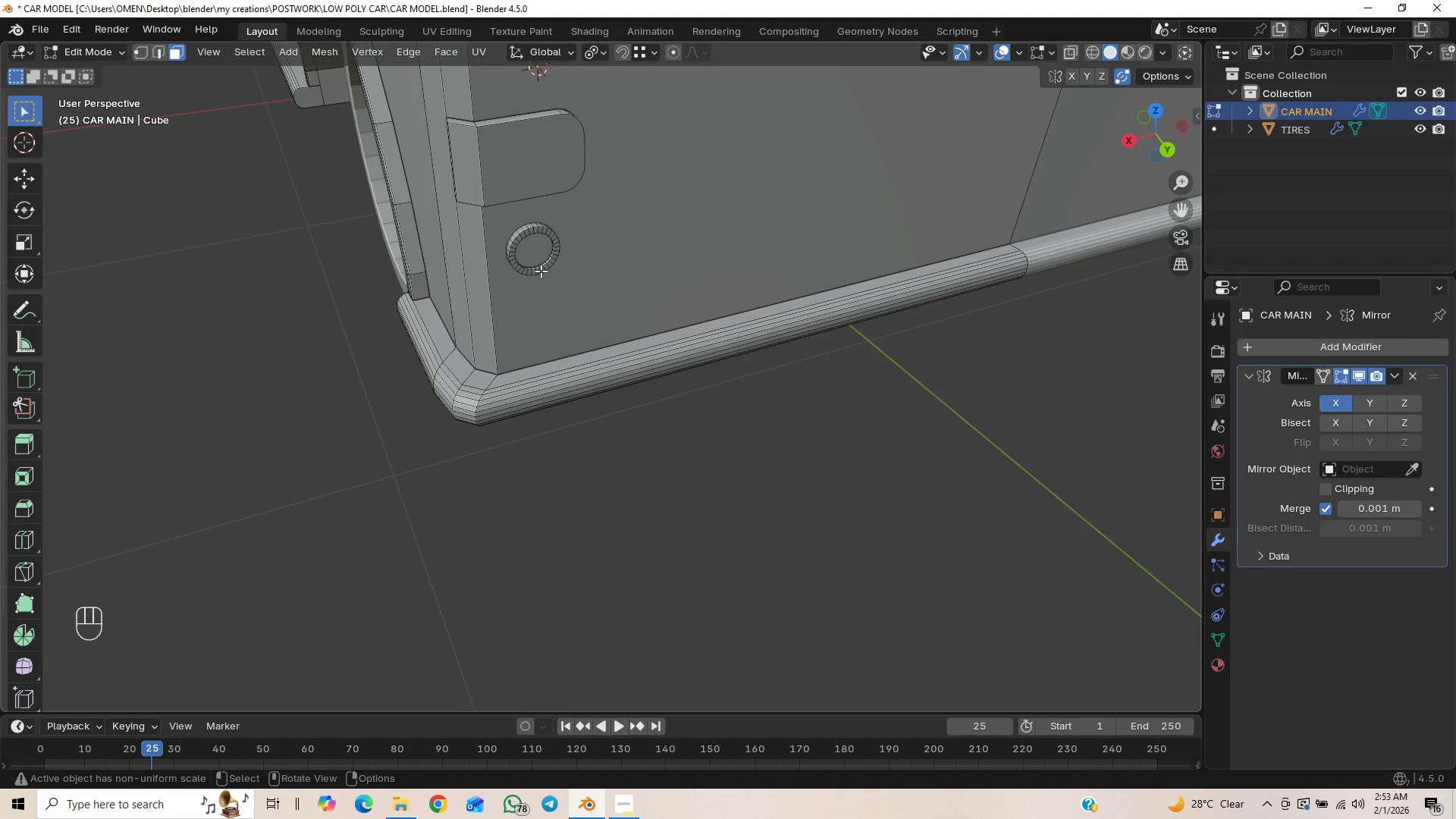 
hold_key(key=ShiftLeft, duration=0.33)
 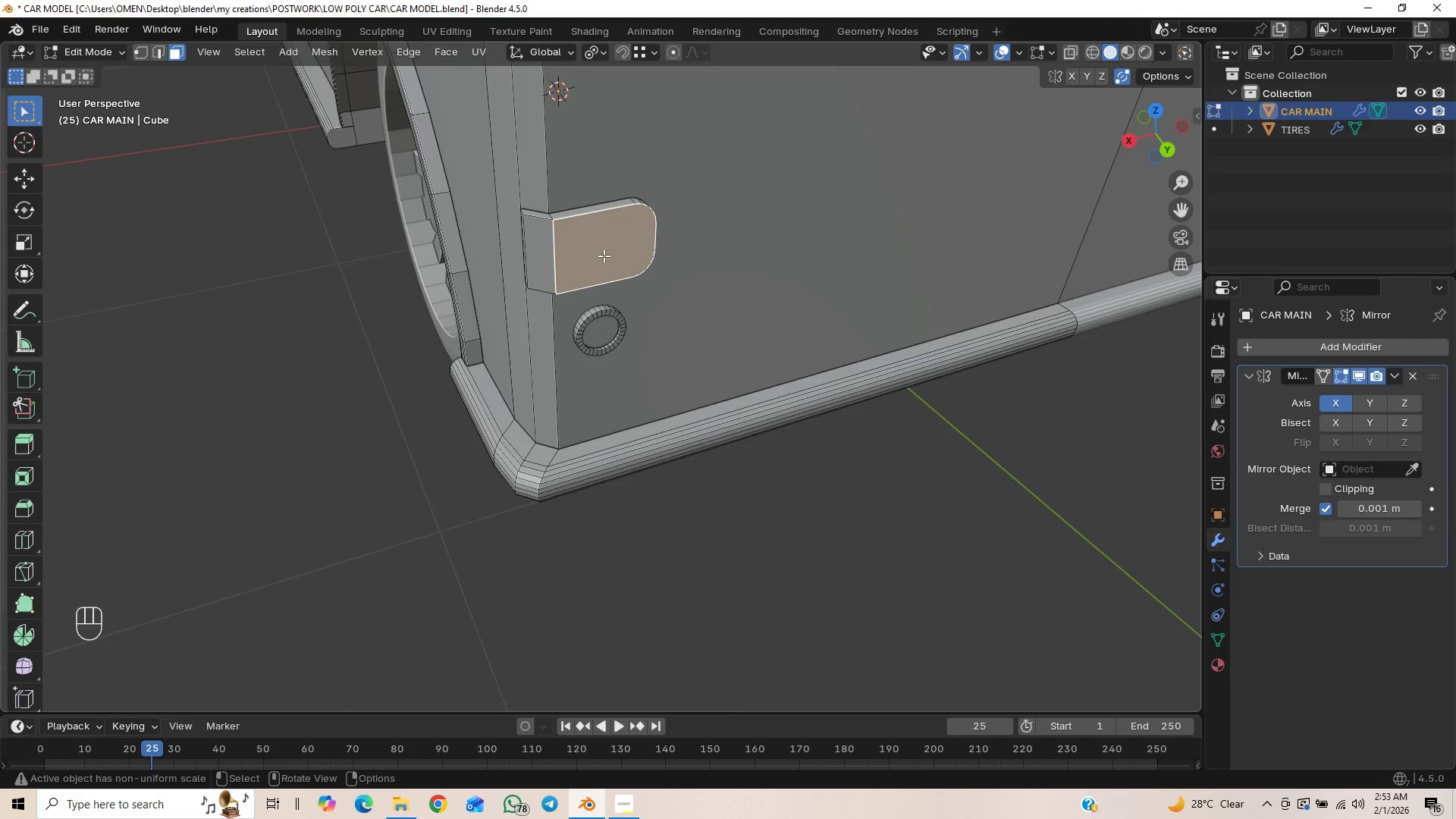 
hold_key(key=ShiftLeft, duration=0.44)
left_click([541, 248])
 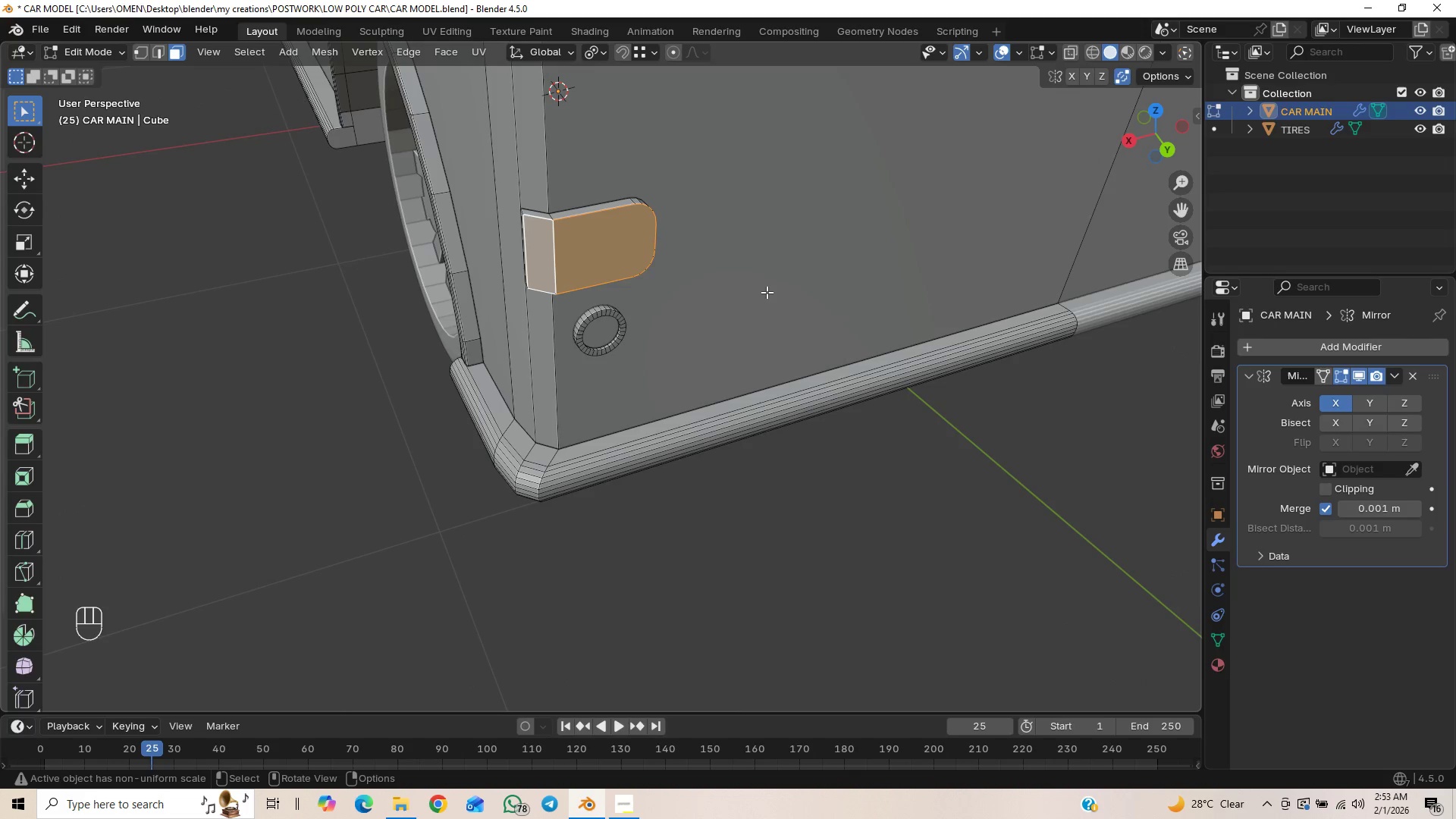 
key(I)
 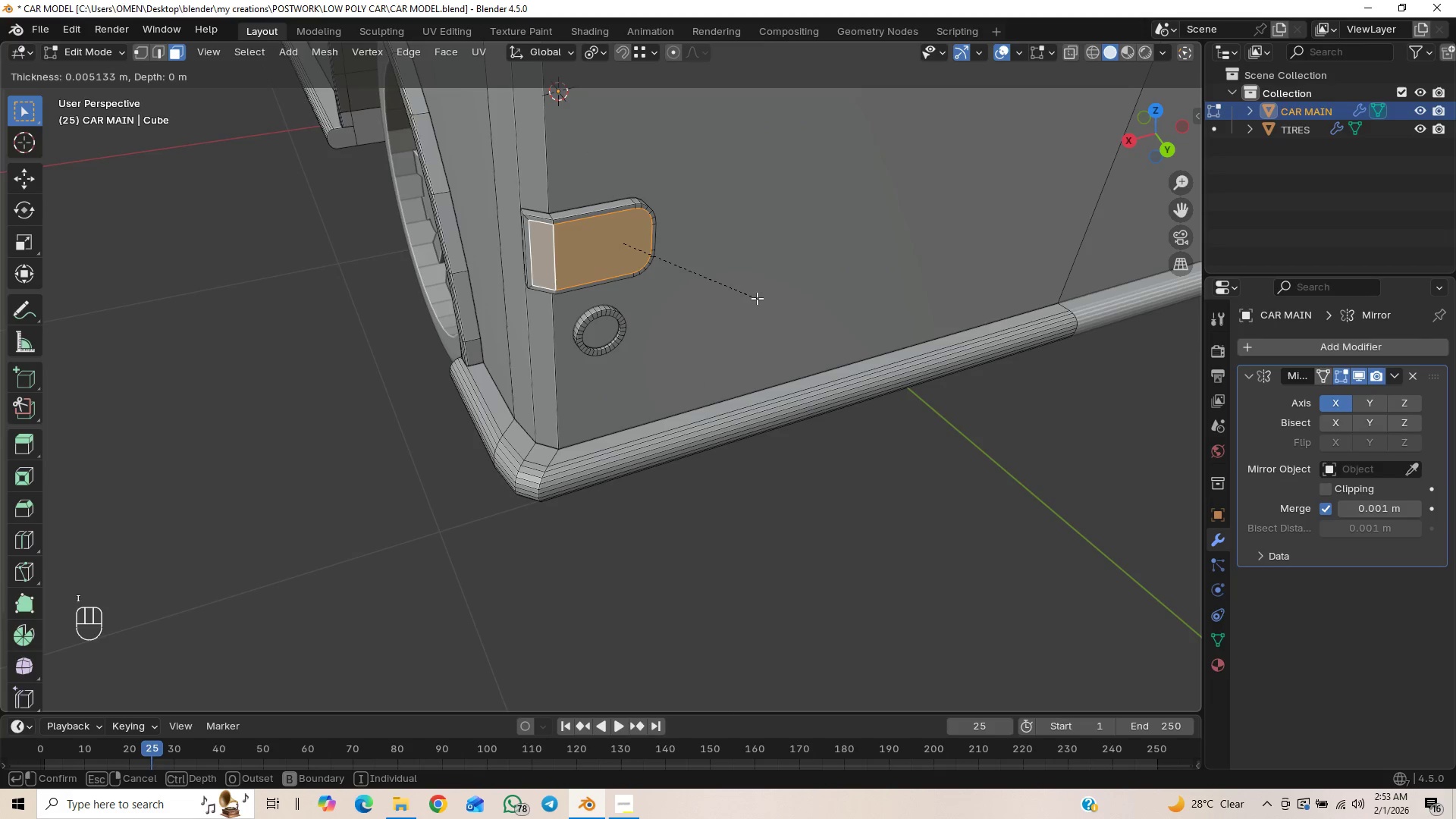 
left_click([757, 298])
 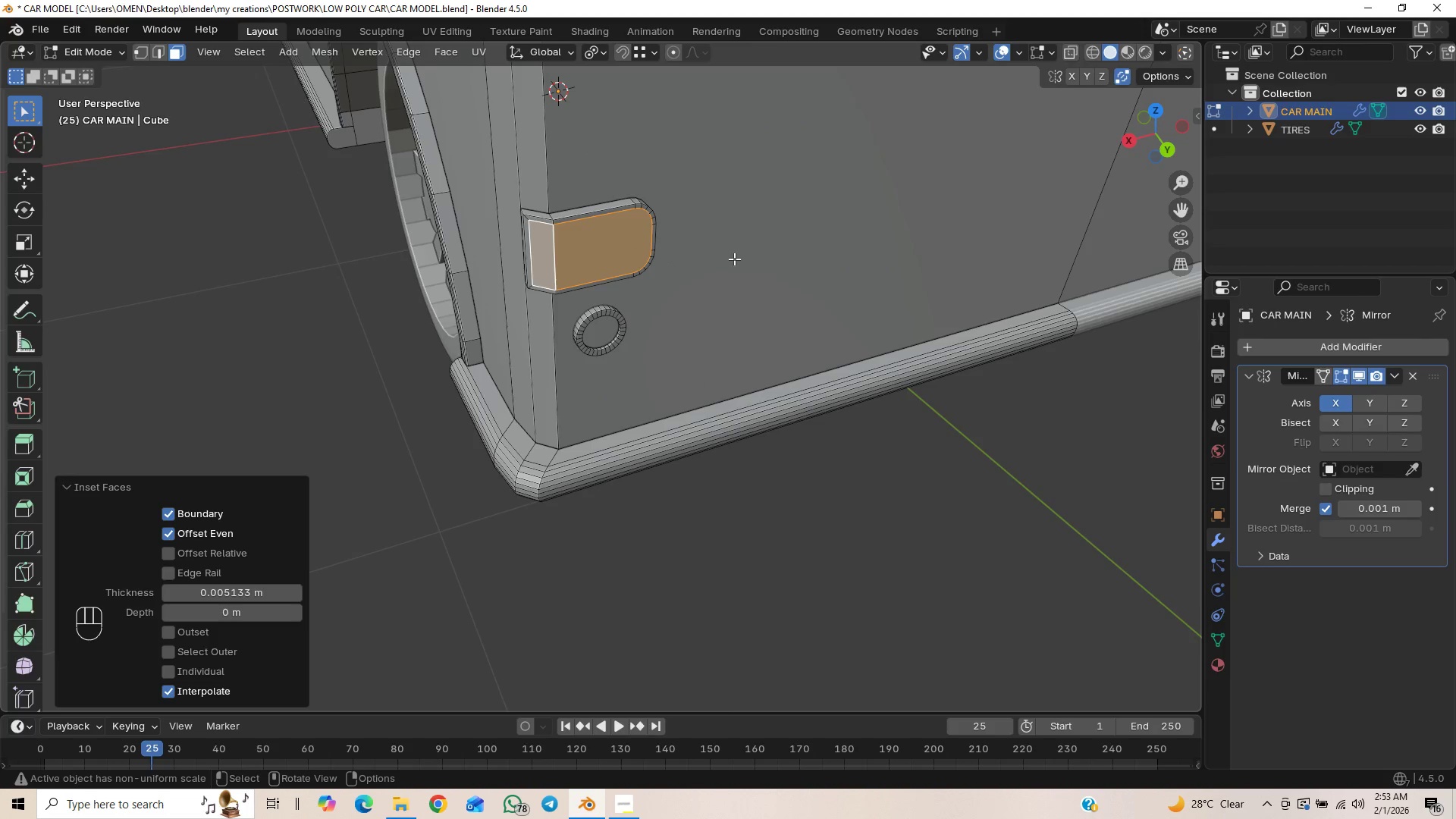 
scroll: coordinate [654, 279], scroll_direction: up, amount: 1.0
 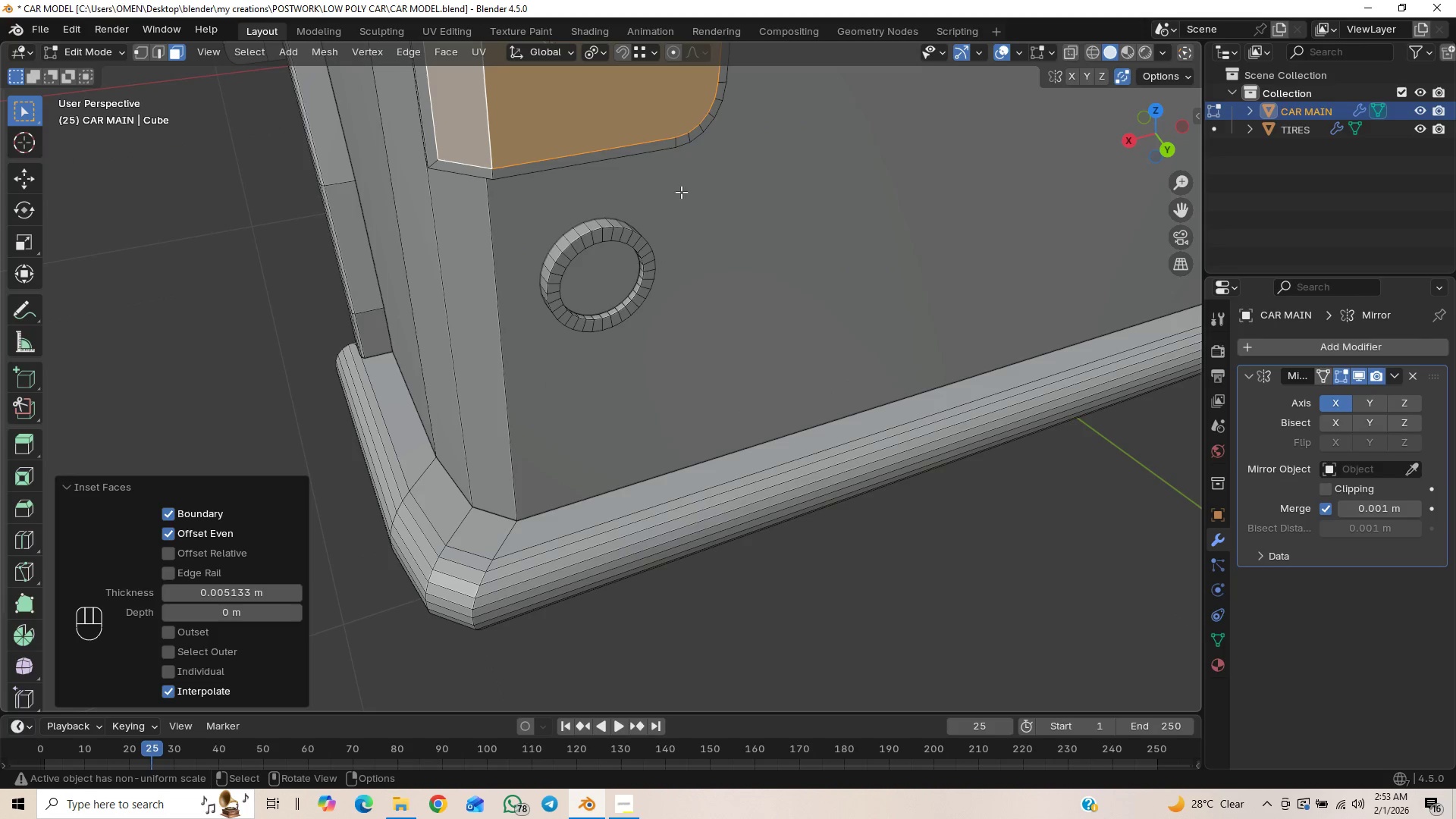 
hold_key(key=ShiftLeft, duration=0.52)
 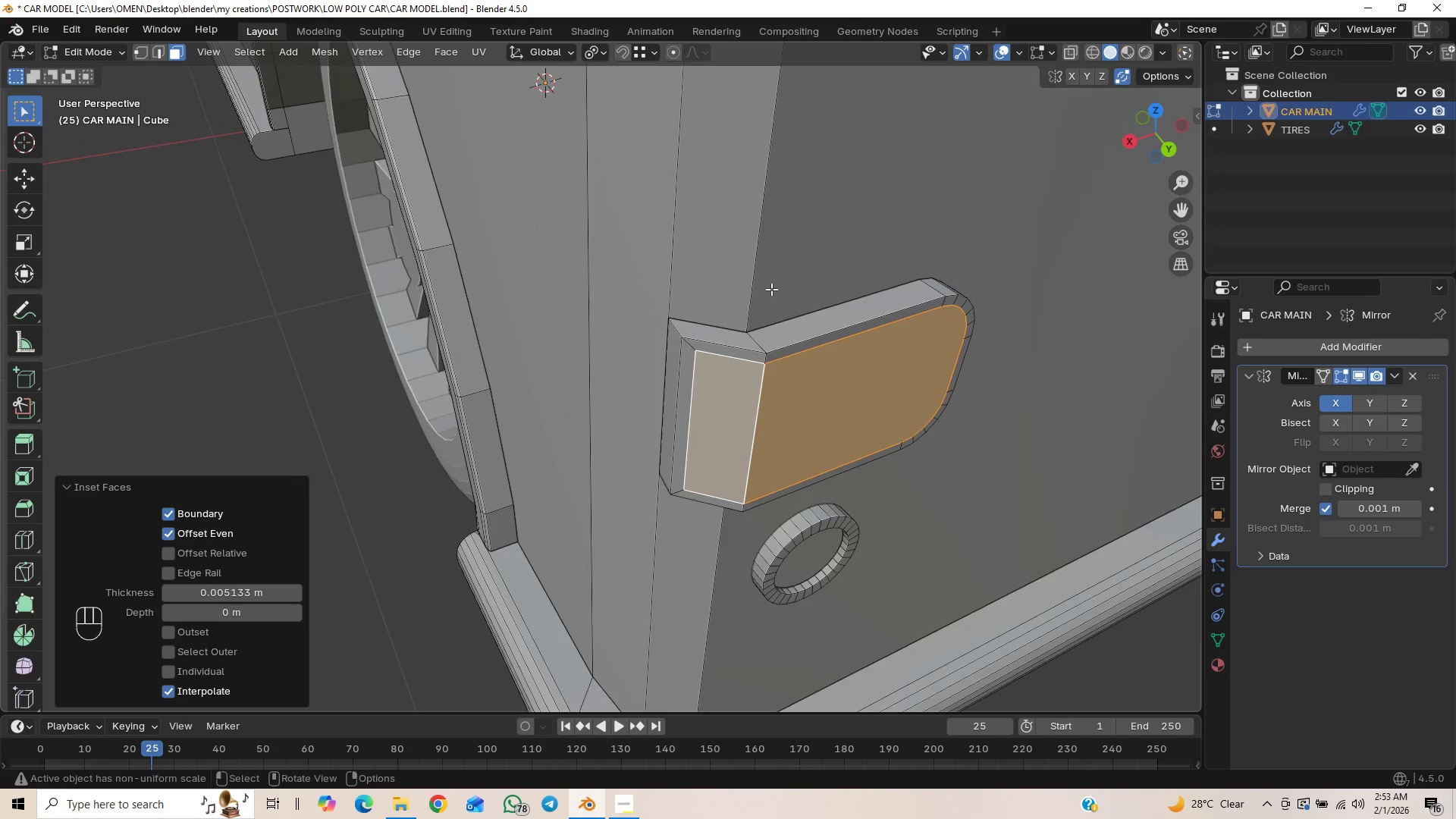 
hold_key(key=ShiftLeft, duration=0.72)
 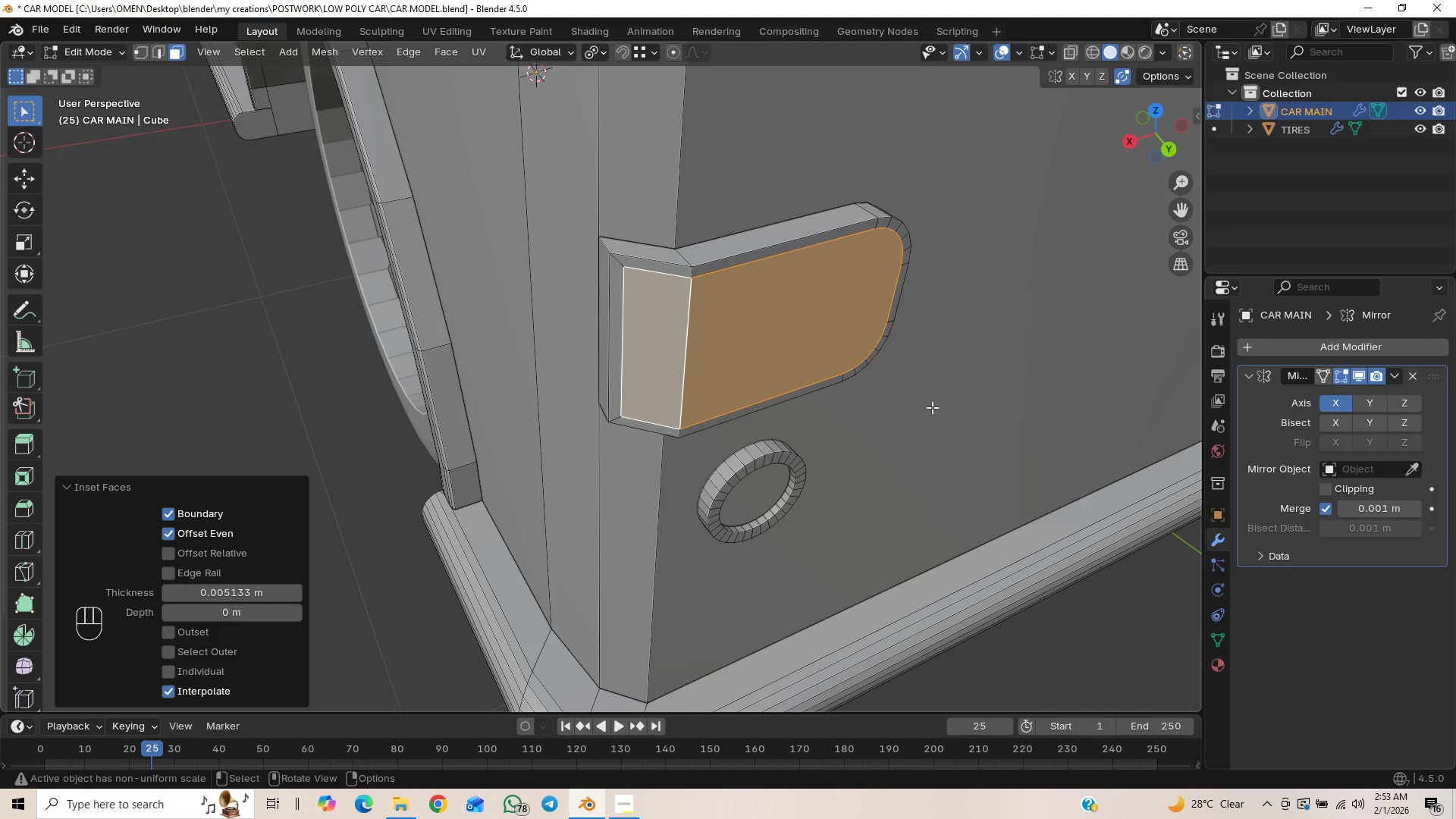 
key(E)
 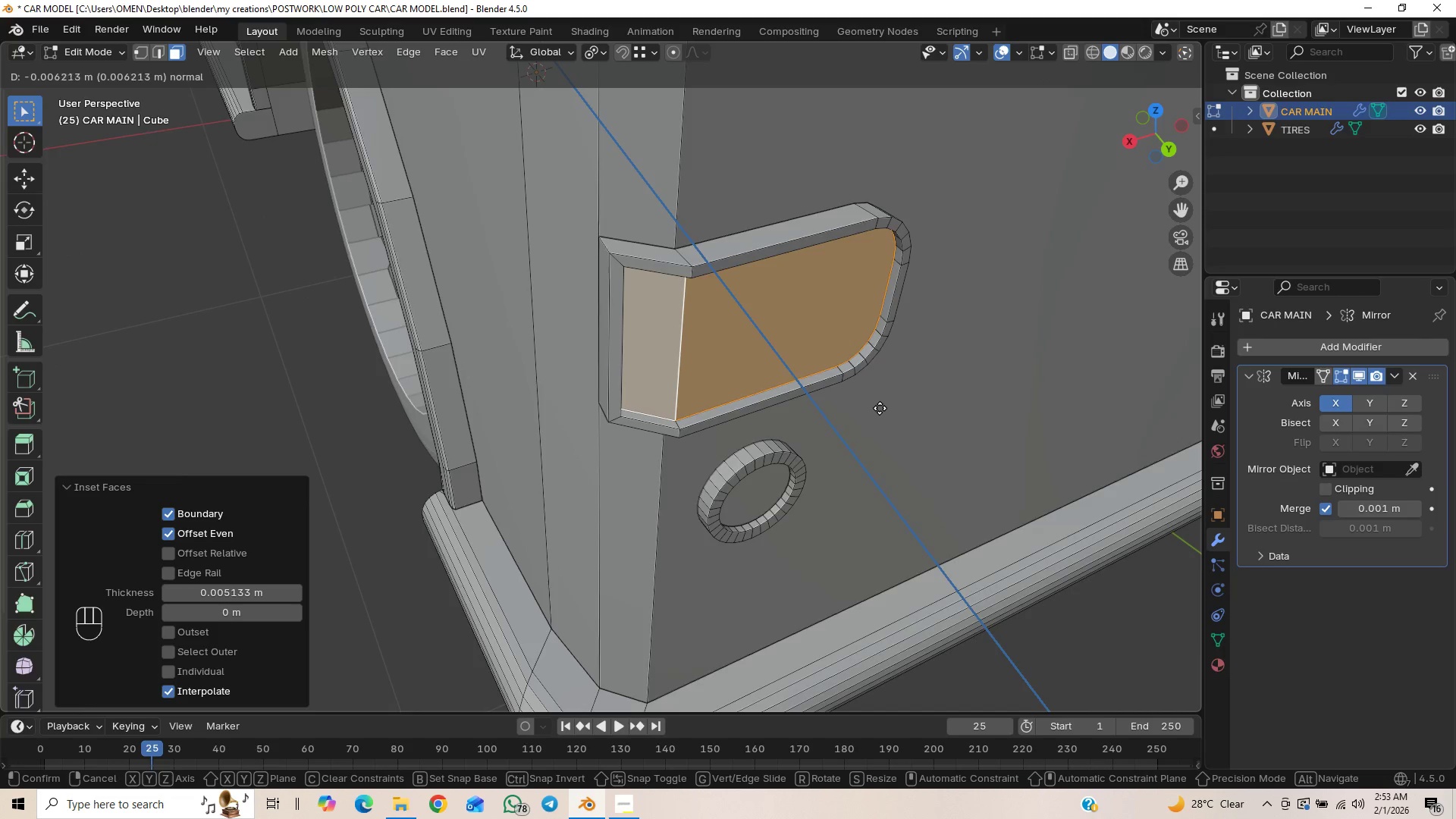 
wait(8.31)
 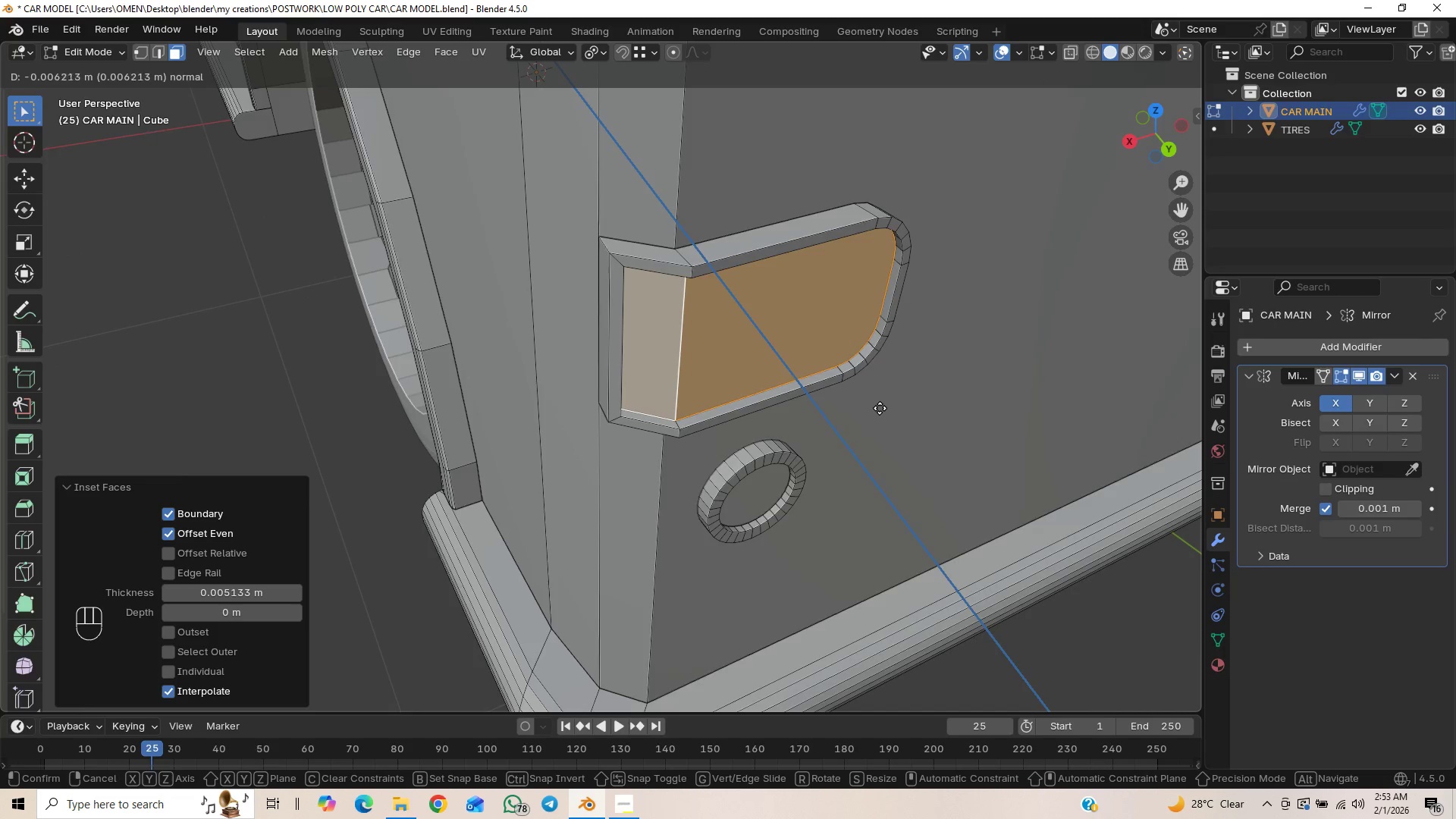 
left_click([850, 410])
 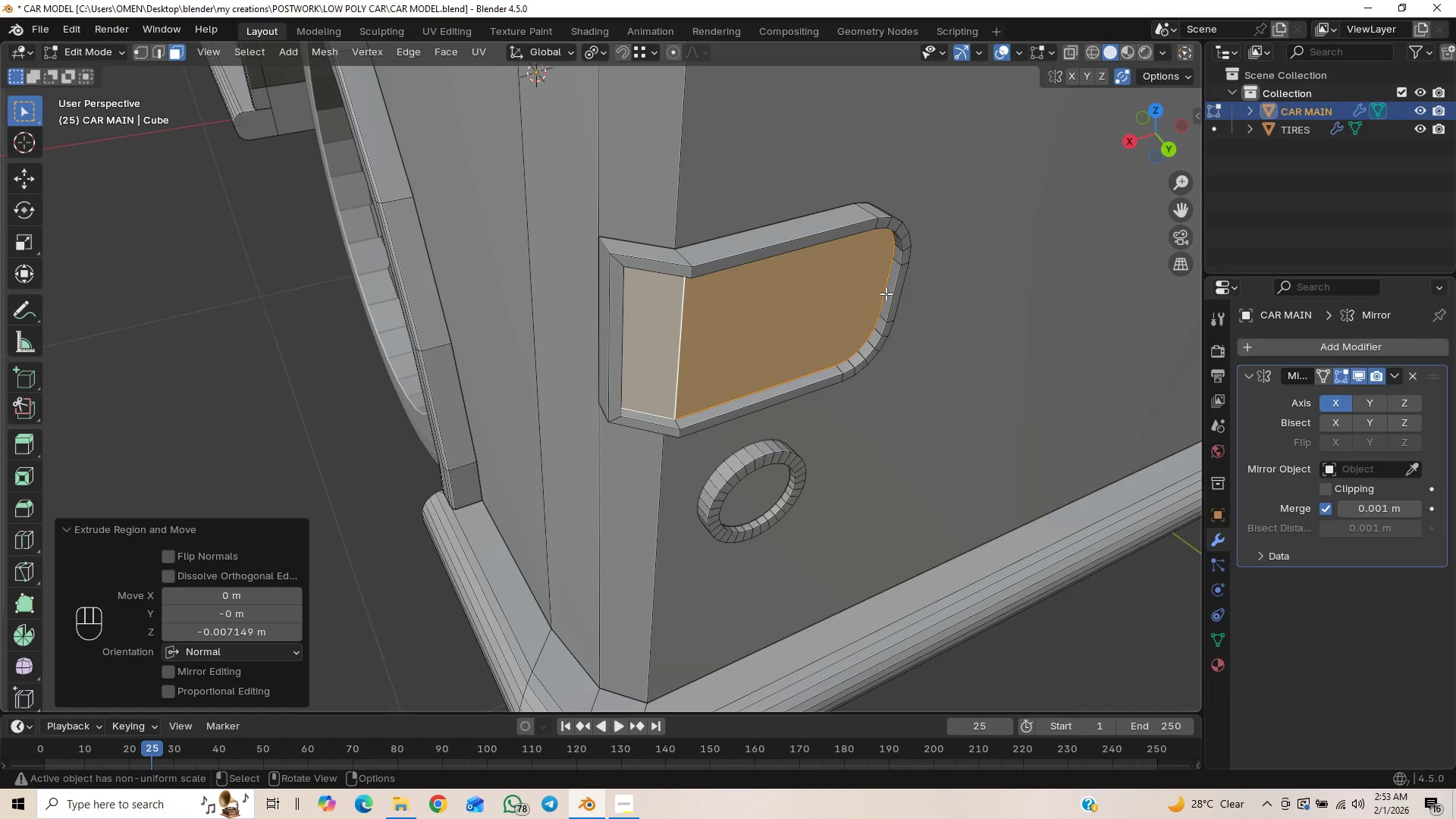 
key(2)
 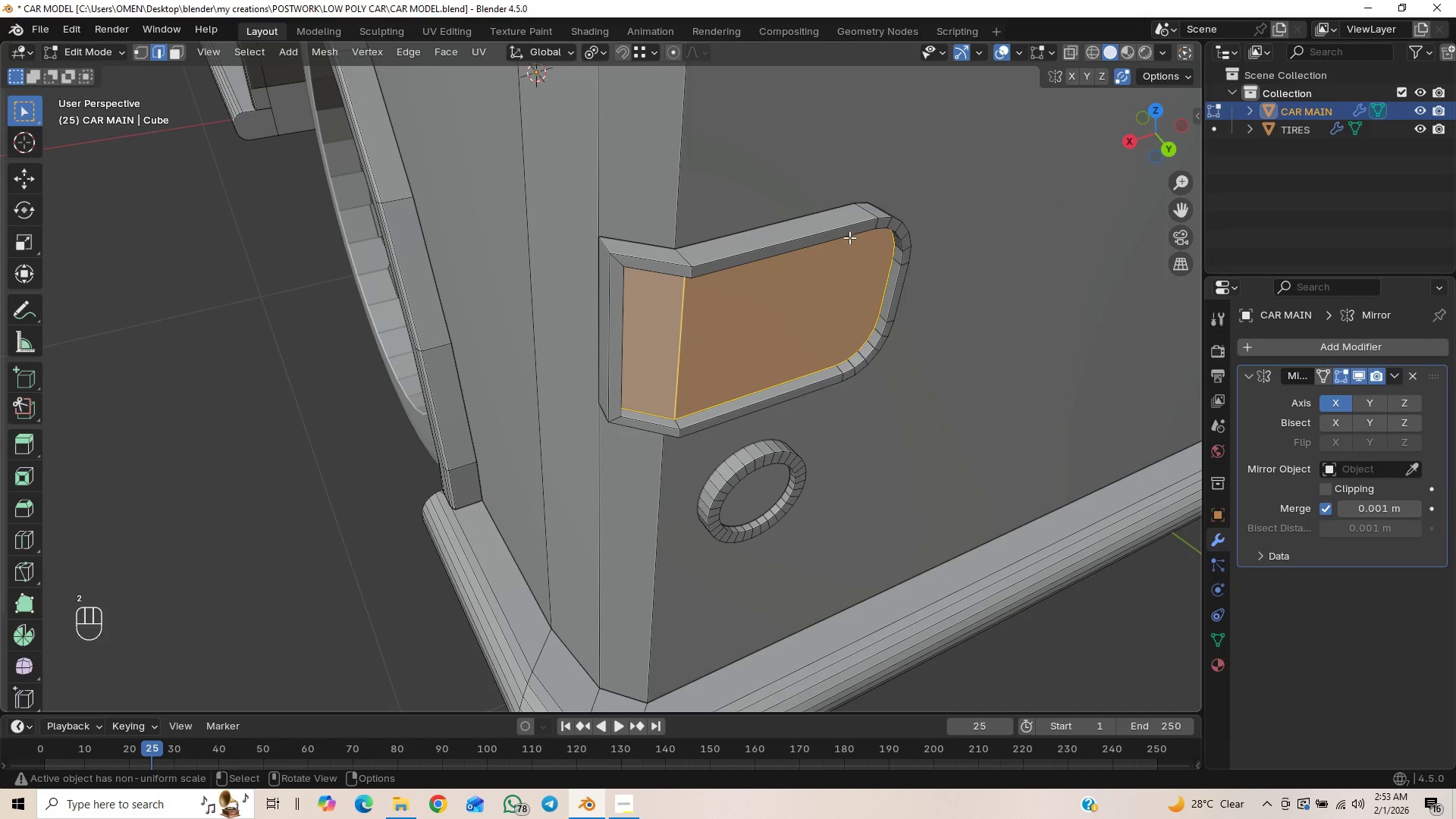 
left_click([849, 233])
 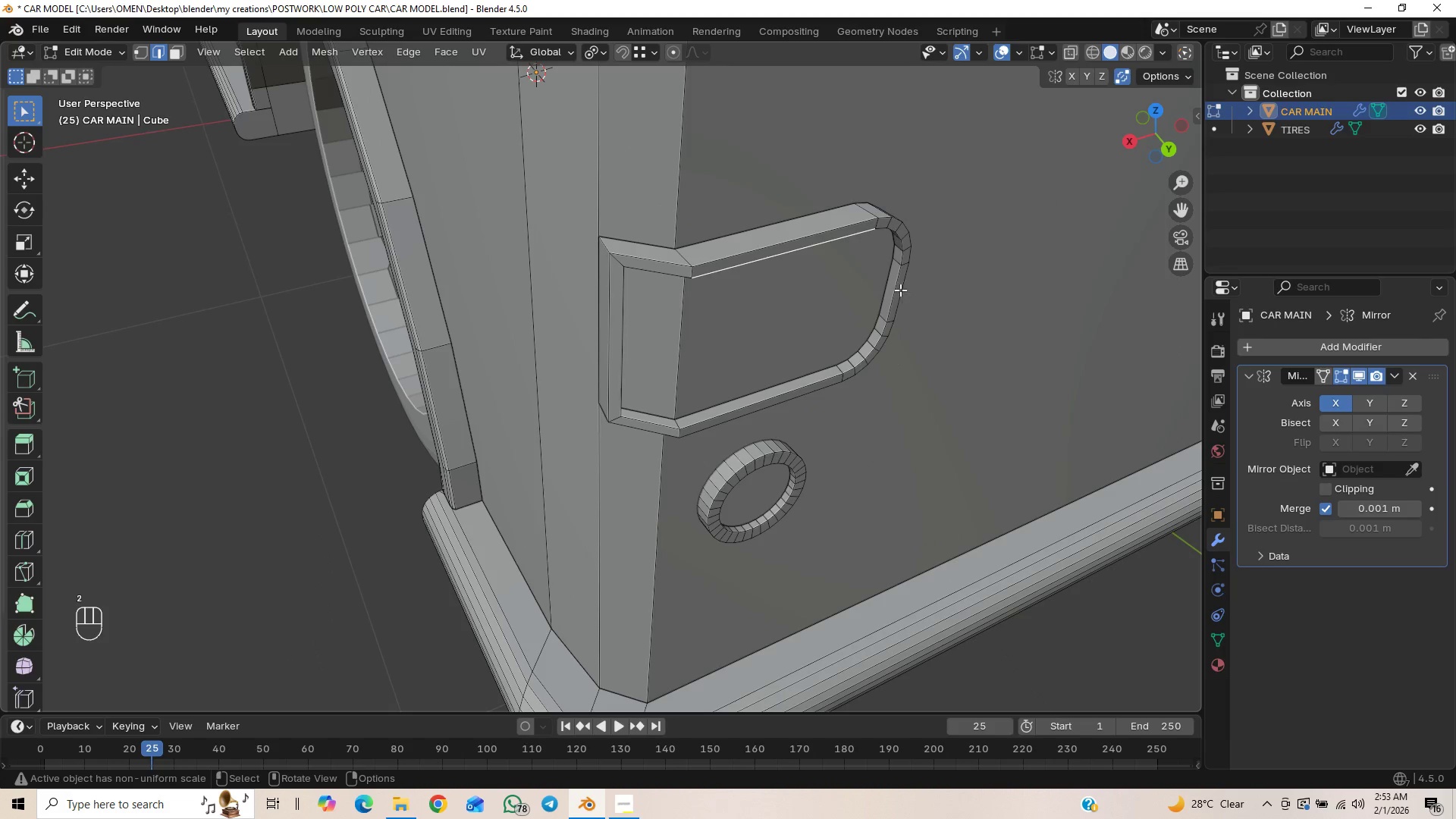 
hold_key(key=ShiftLeft, duration=1.8)
hold_key(key=AltLeft, duration=1.53)
left_click([893, 291])
 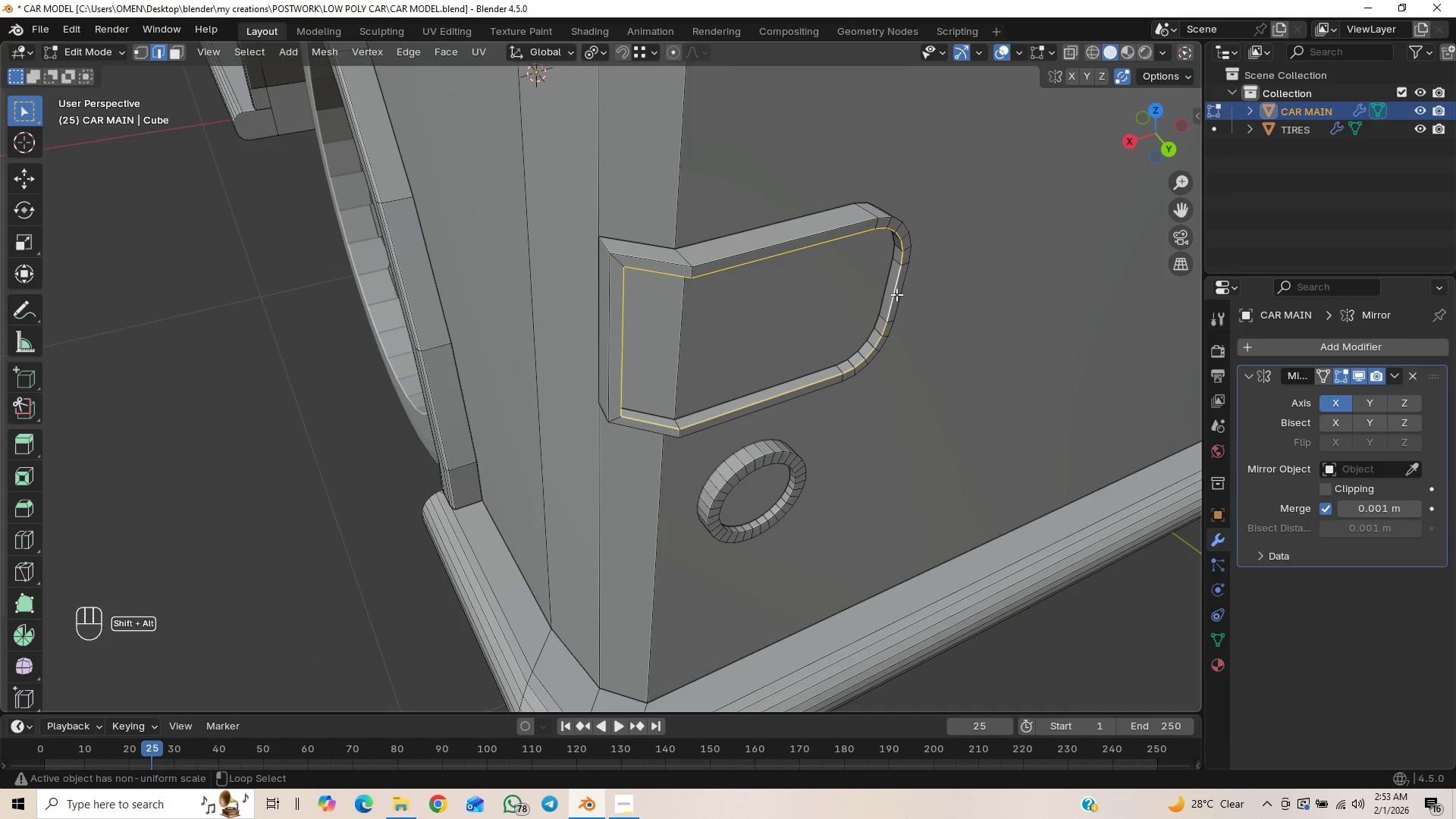 
key(Alt+Shift+AltLeft)
 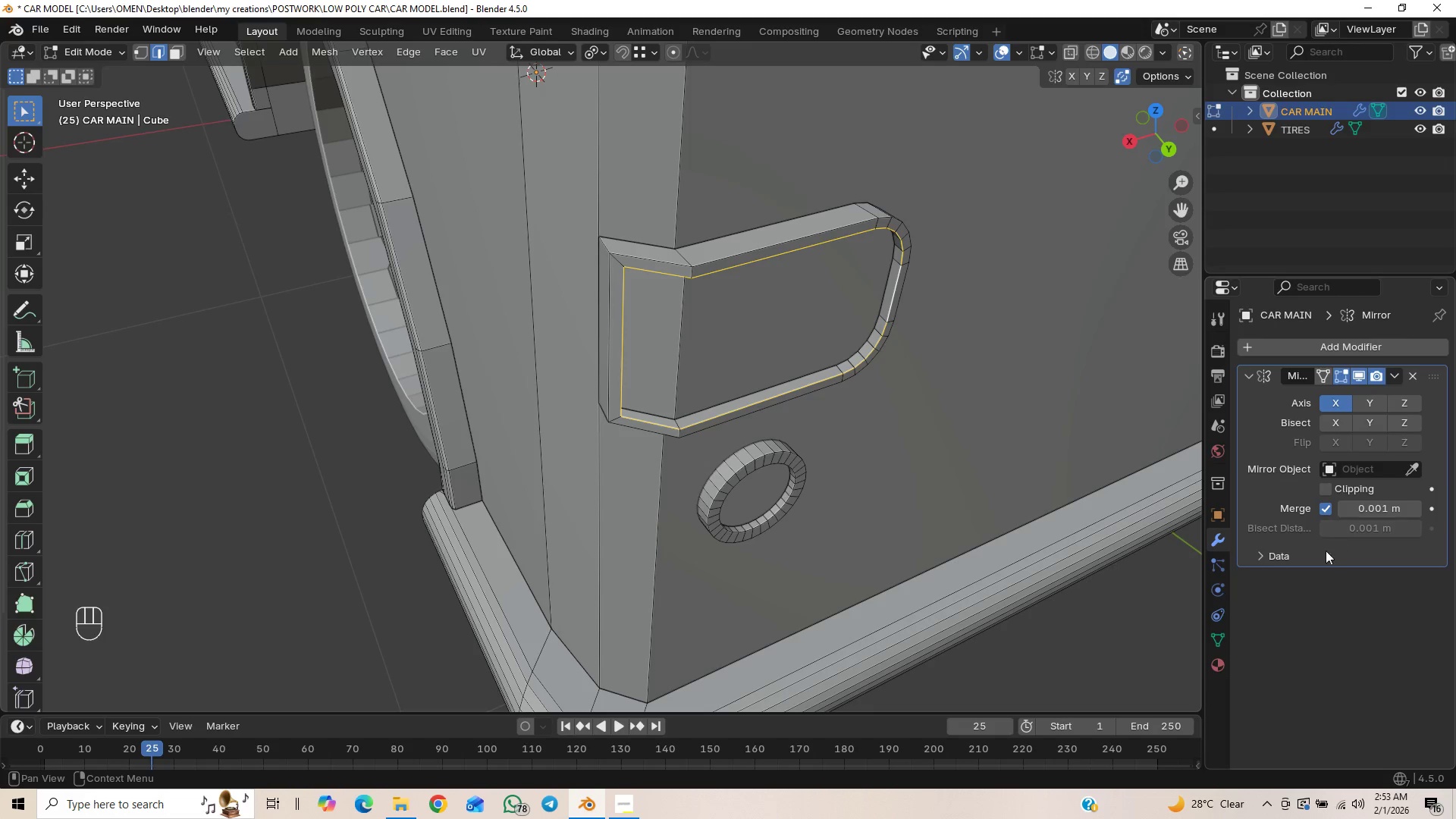 
left_click_drag(start_coordinate=[830, 331], to_coordinate=[829, 325])
 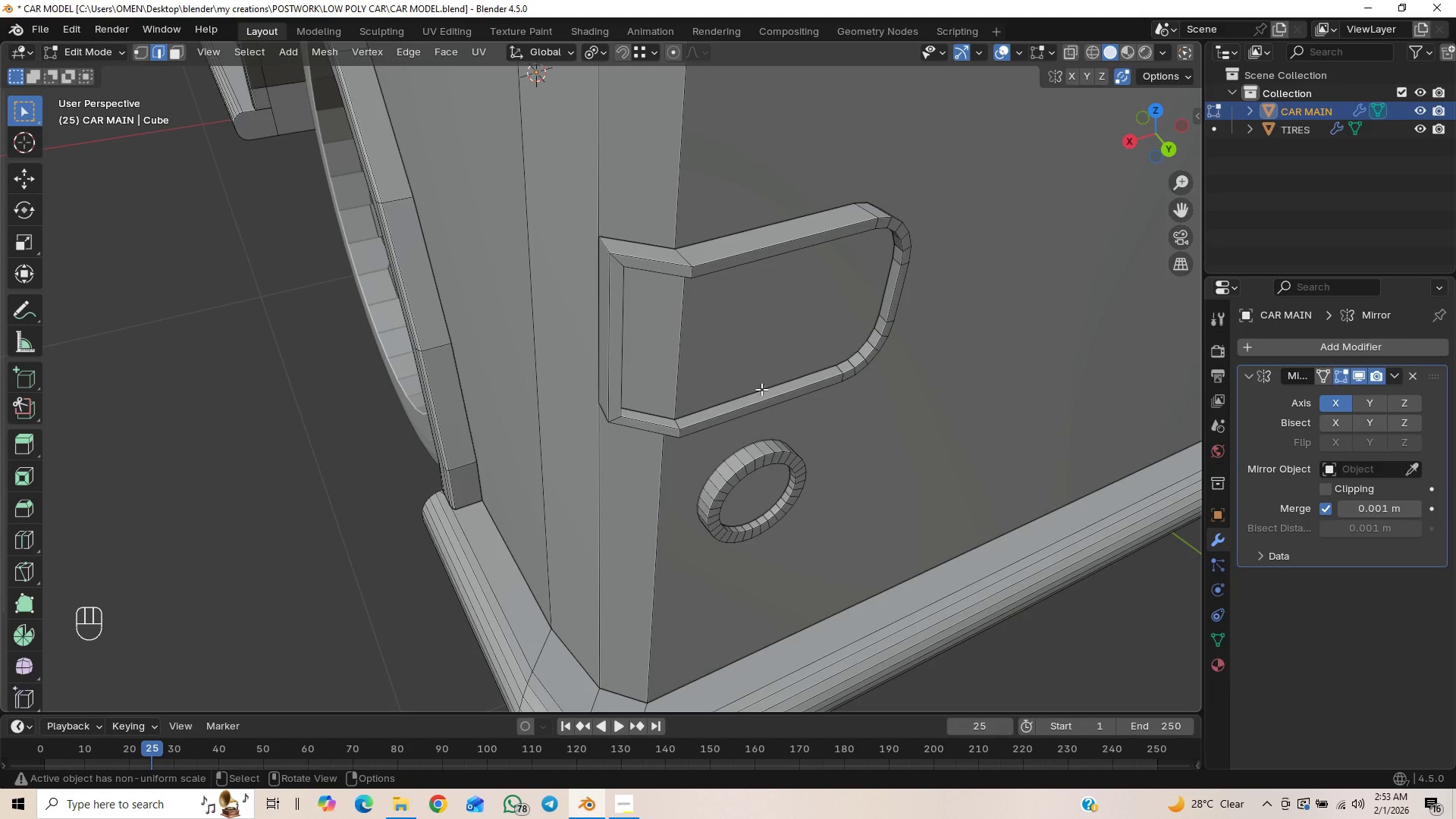 
key(3)
 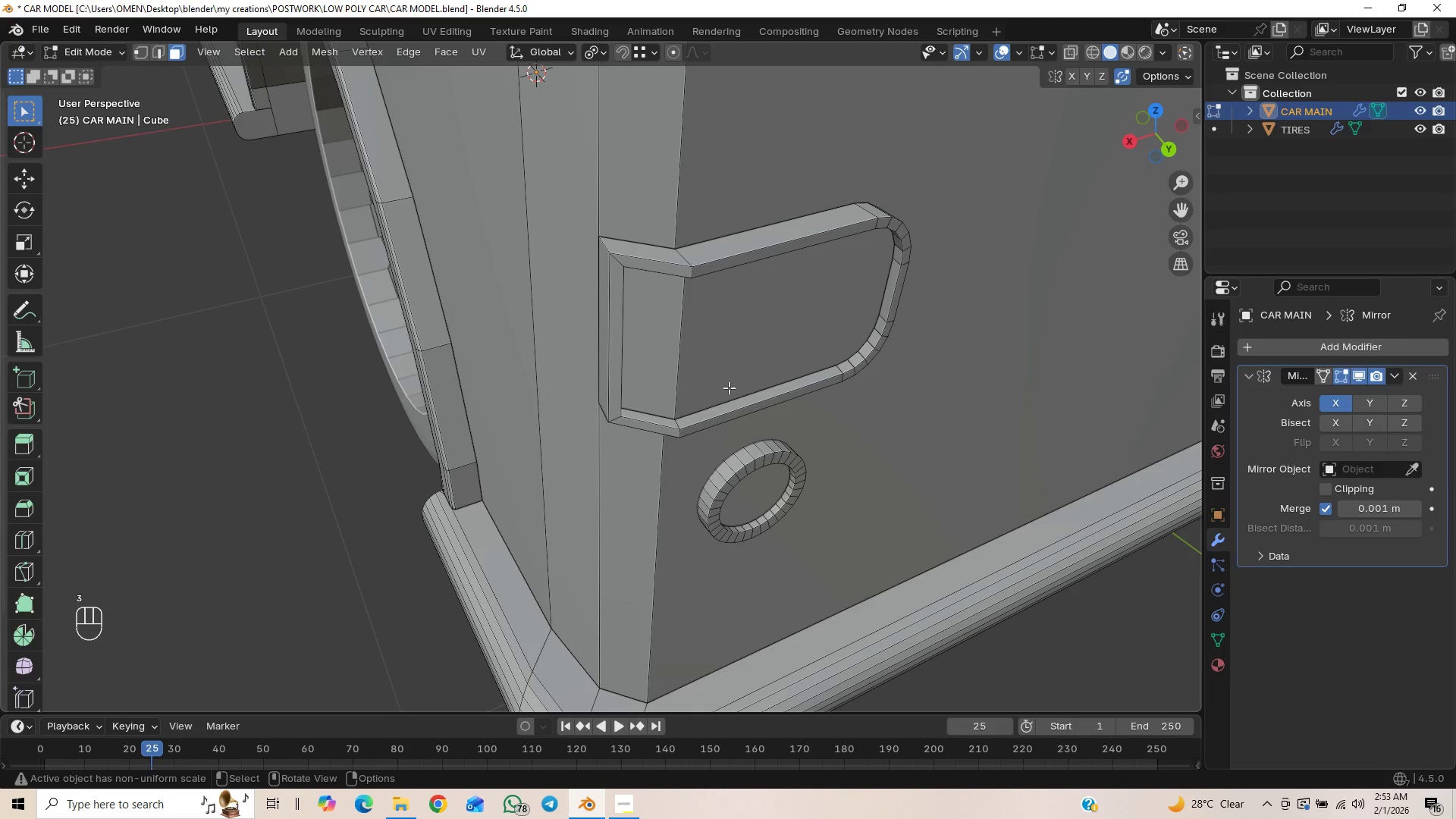 
left_click_drag(start_coordinate=[821, 316], to_coordinate=[810, 327])
 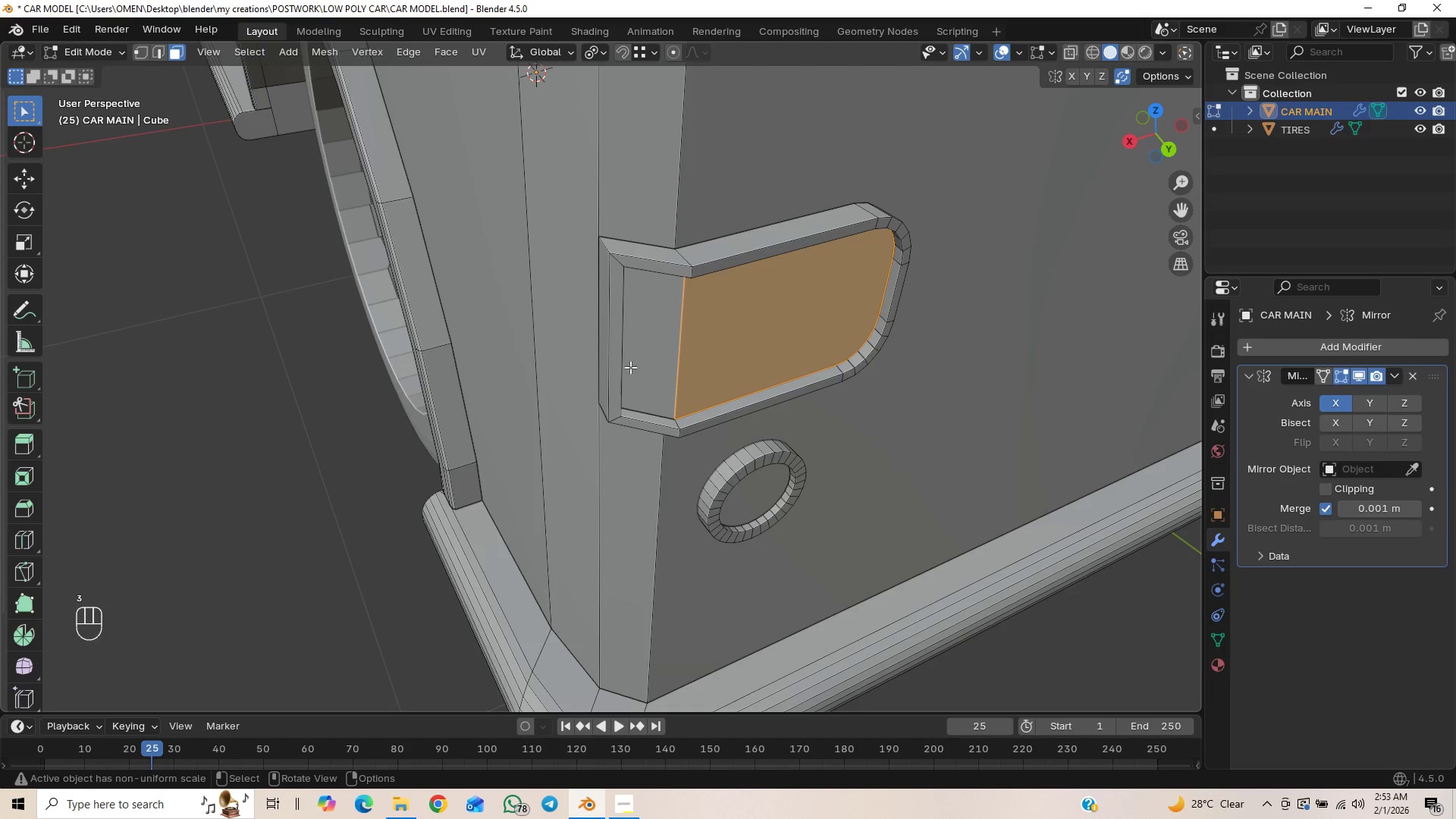 
hold_key(key=ShiftLeft, duration=0.61)
left_click([658, 359])
 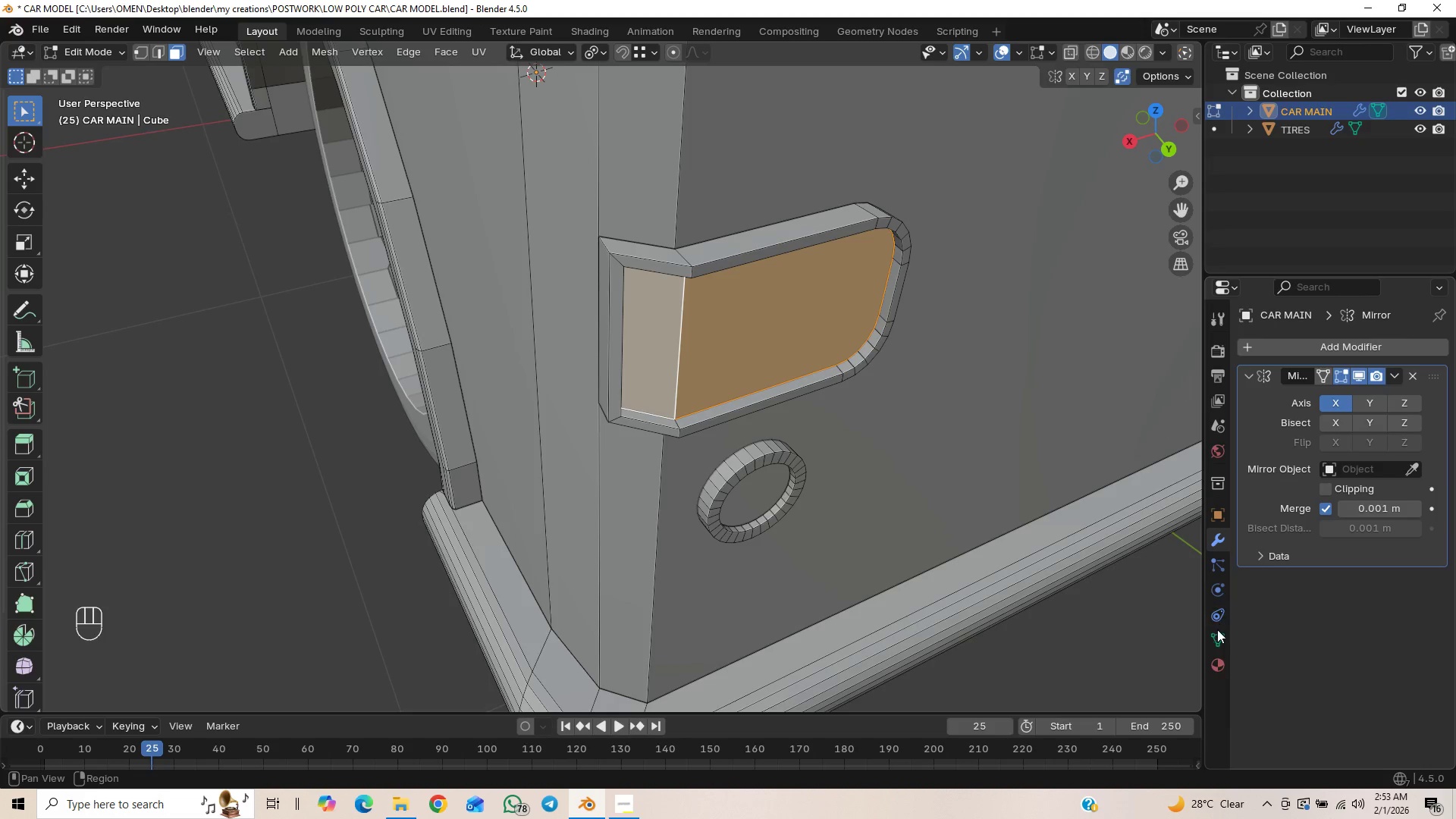 
left_click([1219, 659])
 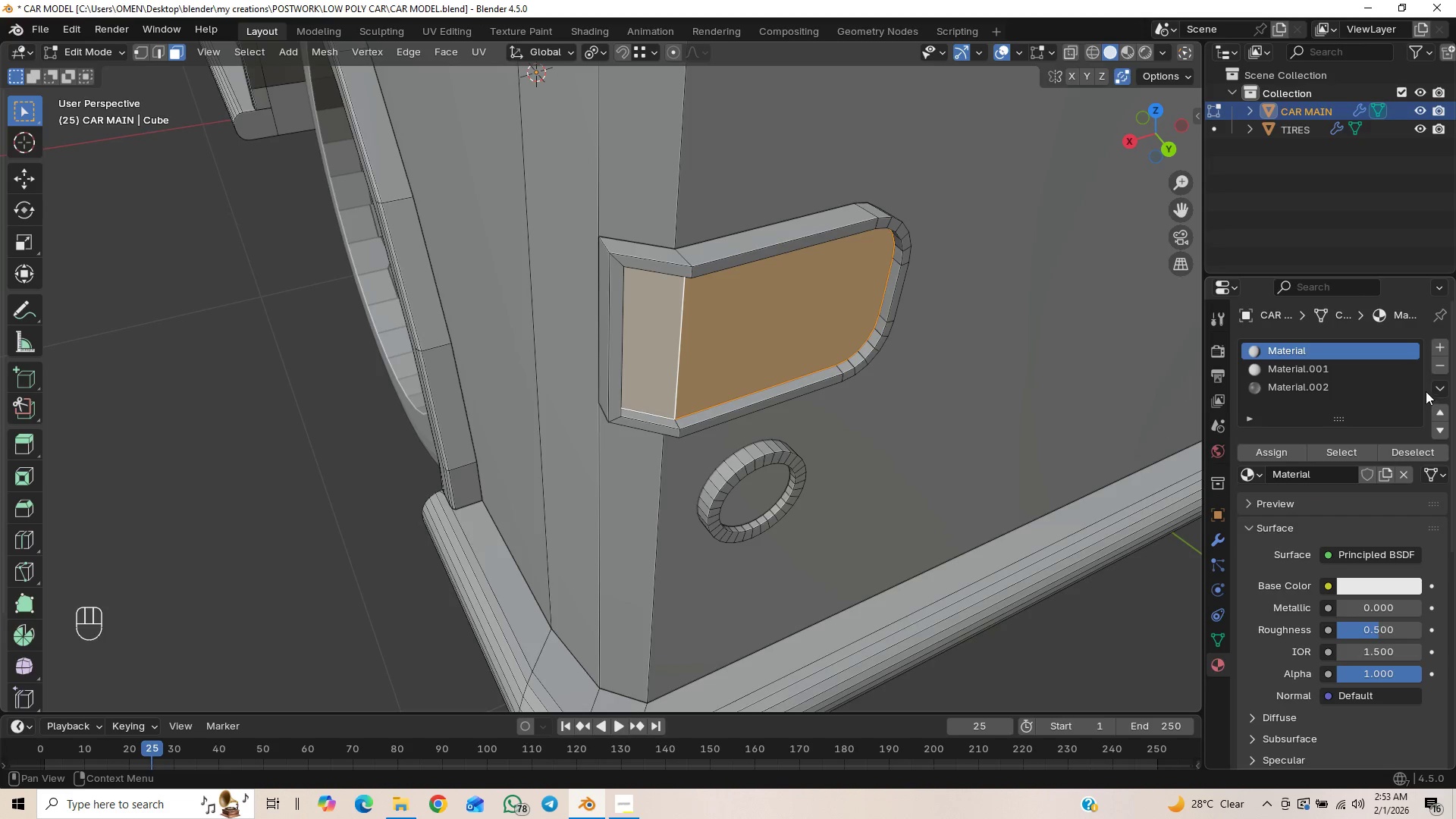 
left_click([1442, 347])
 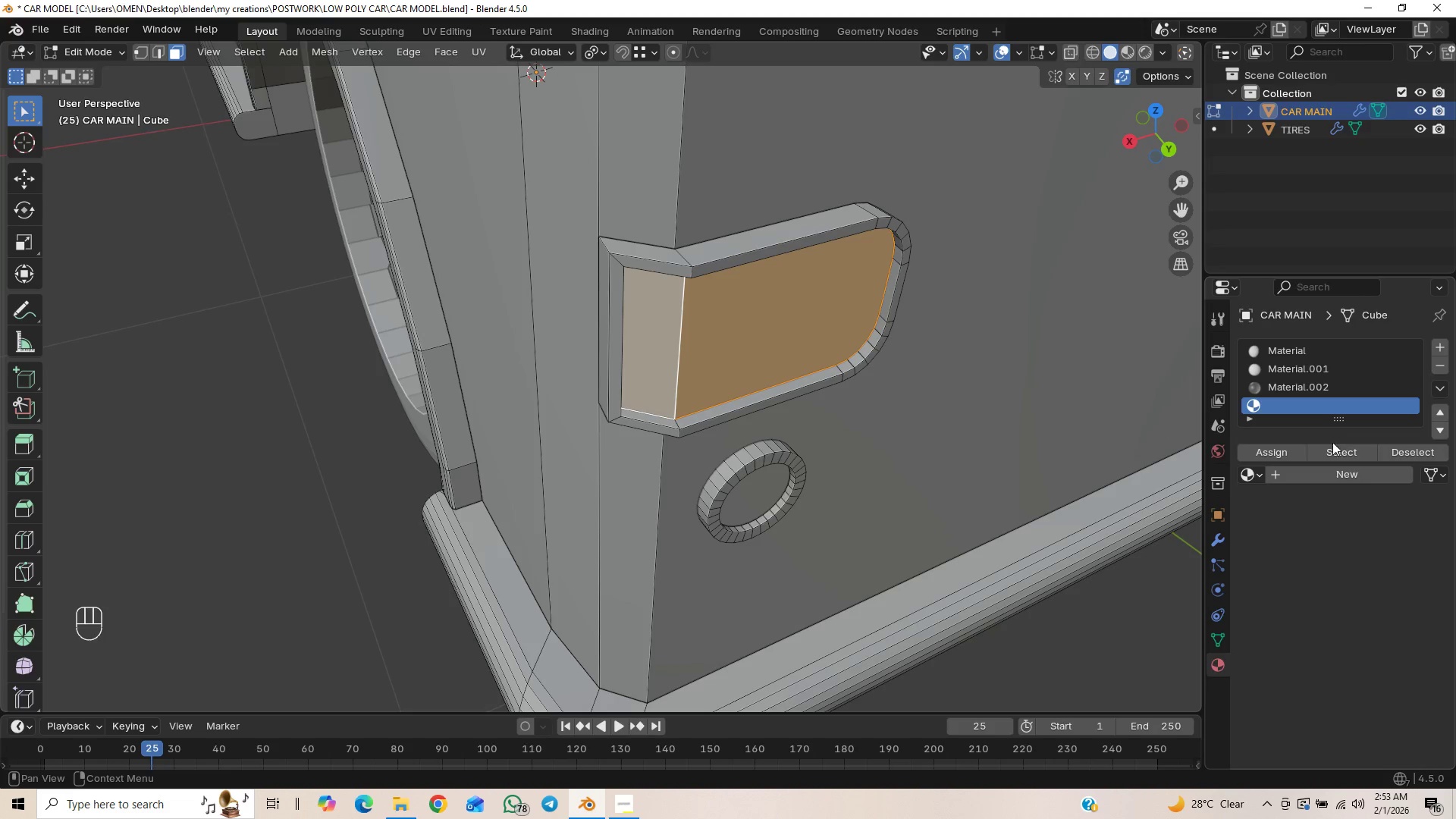 
left_click([1308, 471])
 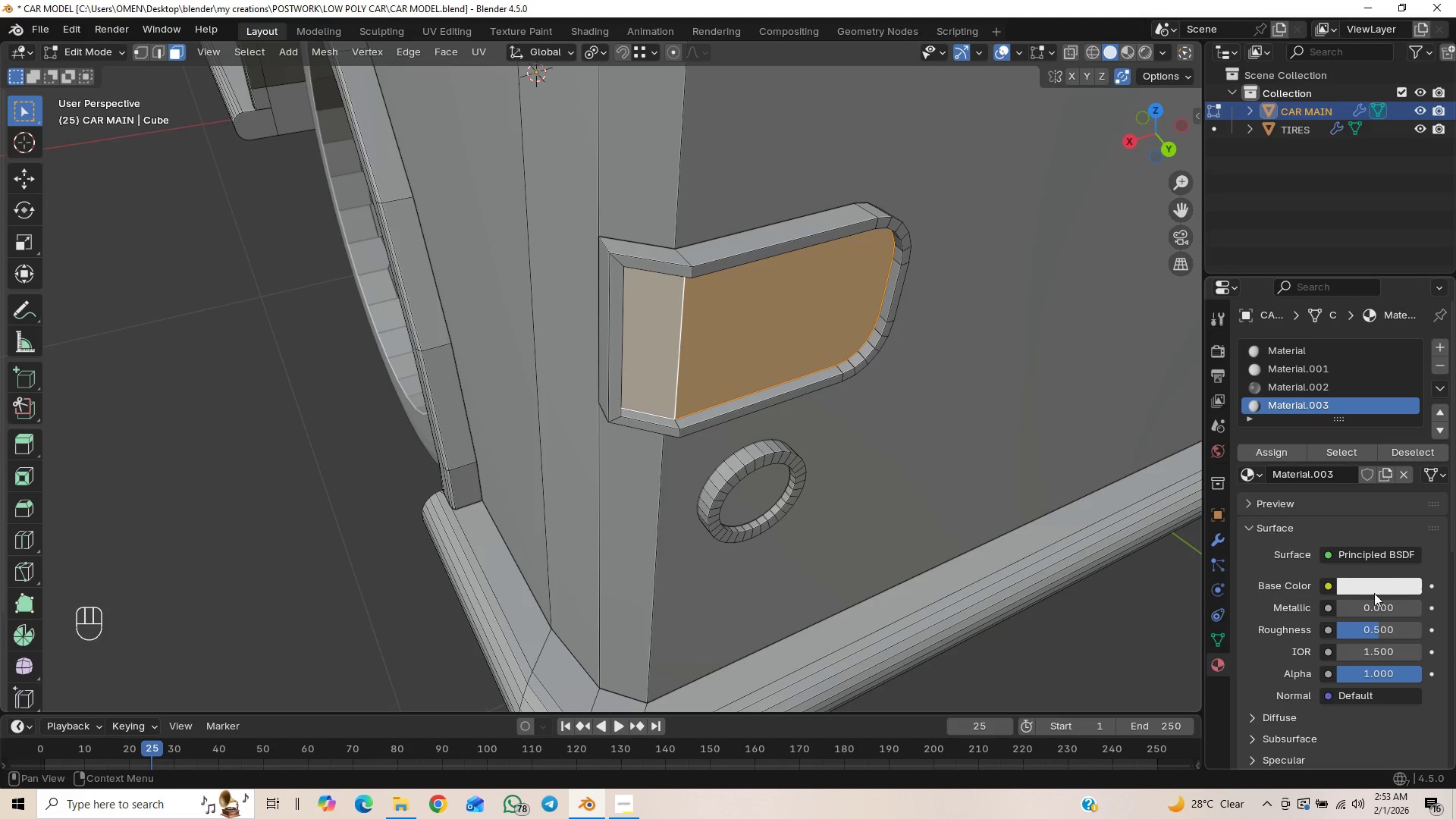 
scroll: coordinate [1320, 609], scroll_direction: down, amount: 2.0
 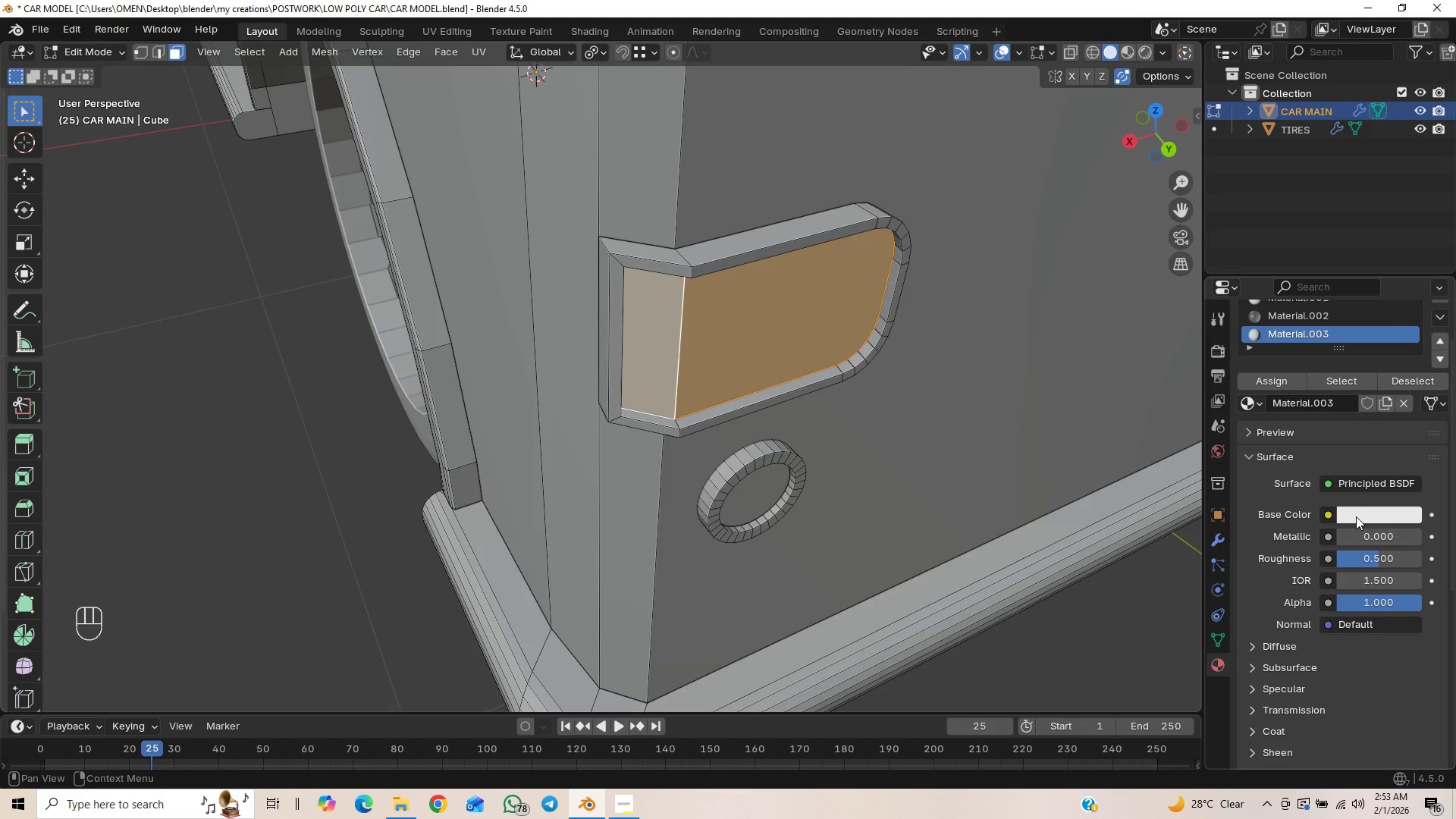 
left_click([1369, 512])
 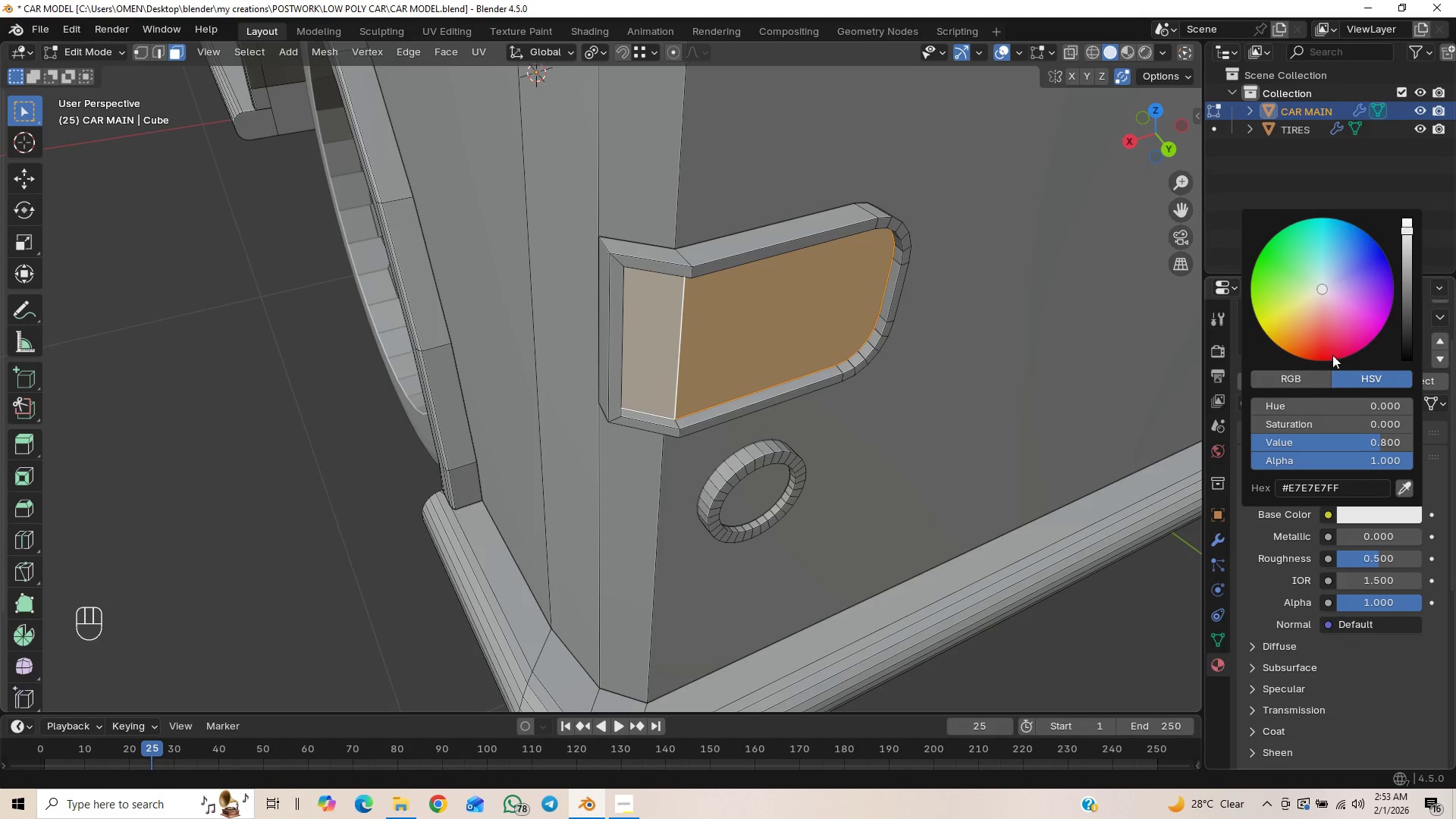 
left_click_drag(start_coordinate=[1320, 306], to_coordinate=[1323, 232])
 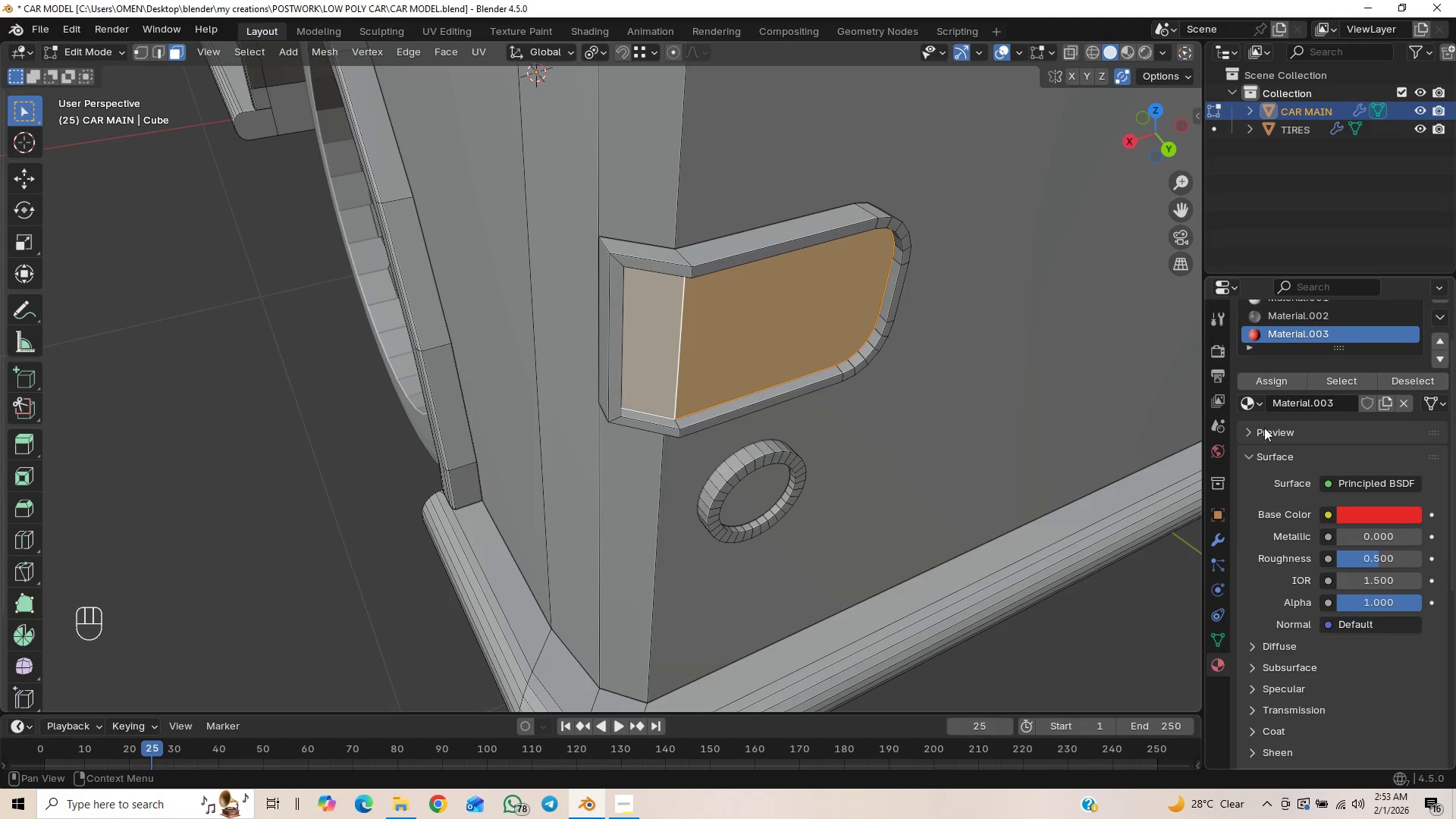 
left_click([1141, 50])
 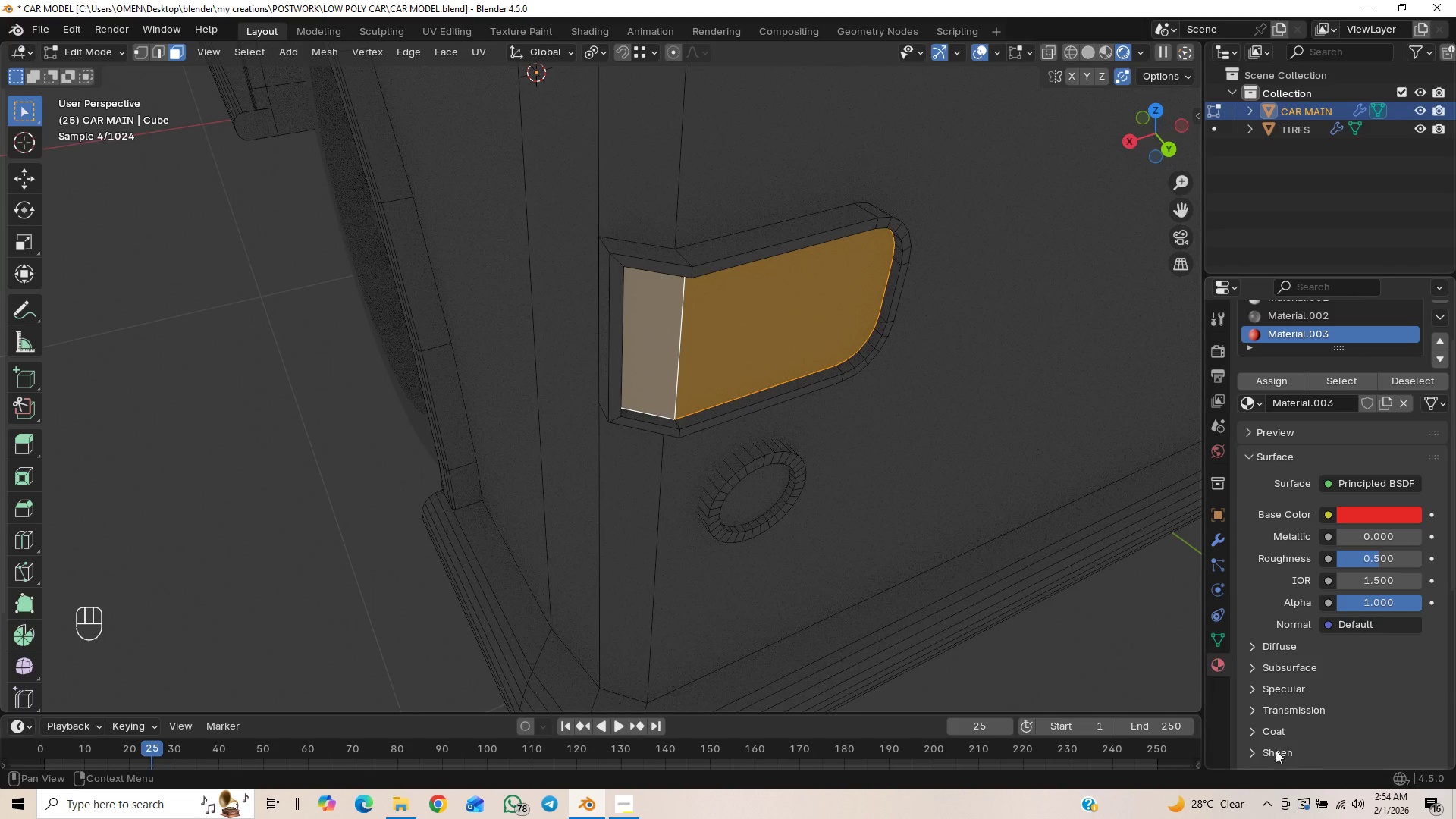 
scroll: coordinate [1329, 642], scroll_direction: down, amount: 4.0
 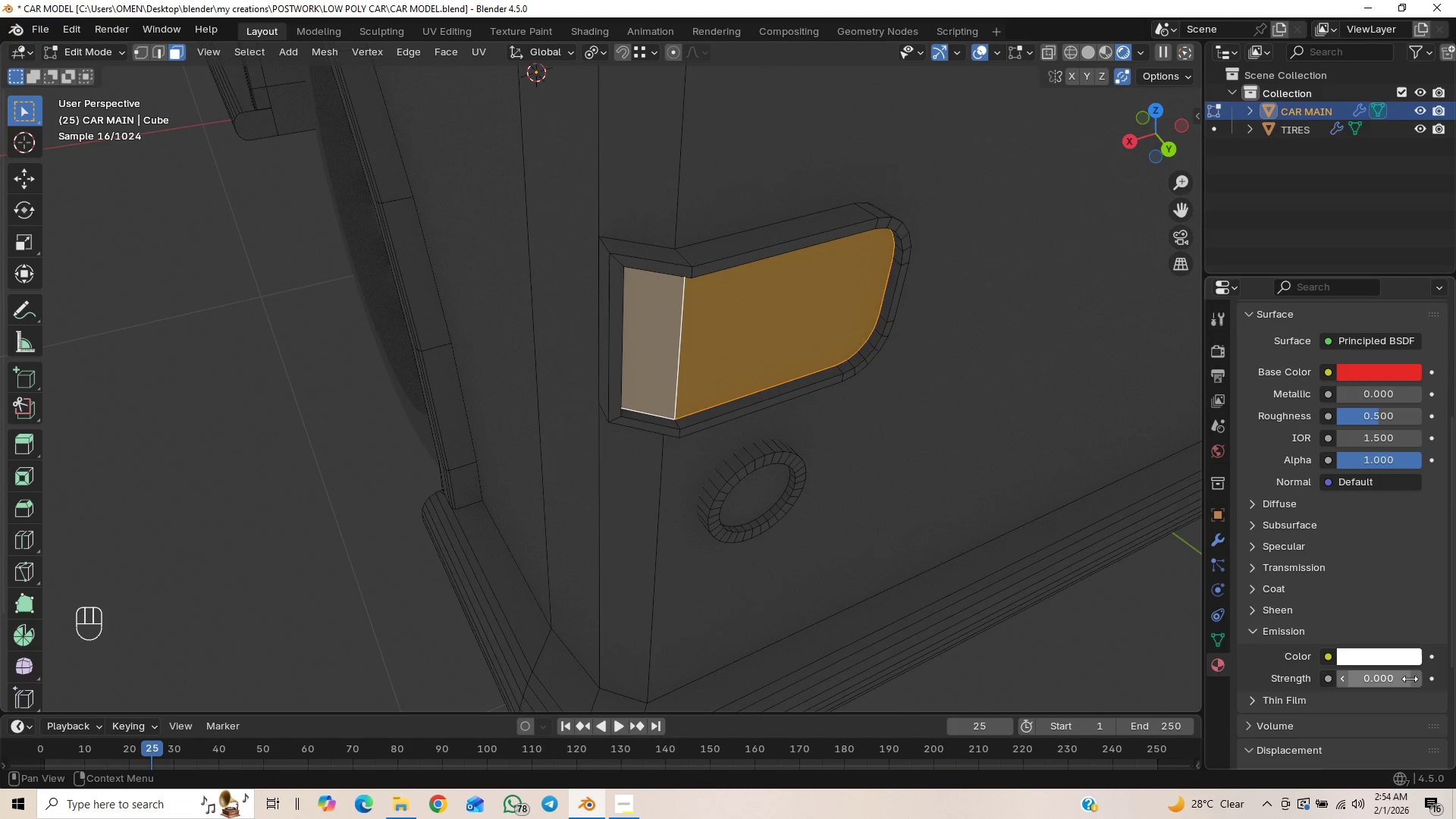 
left_click([1414, 680])
 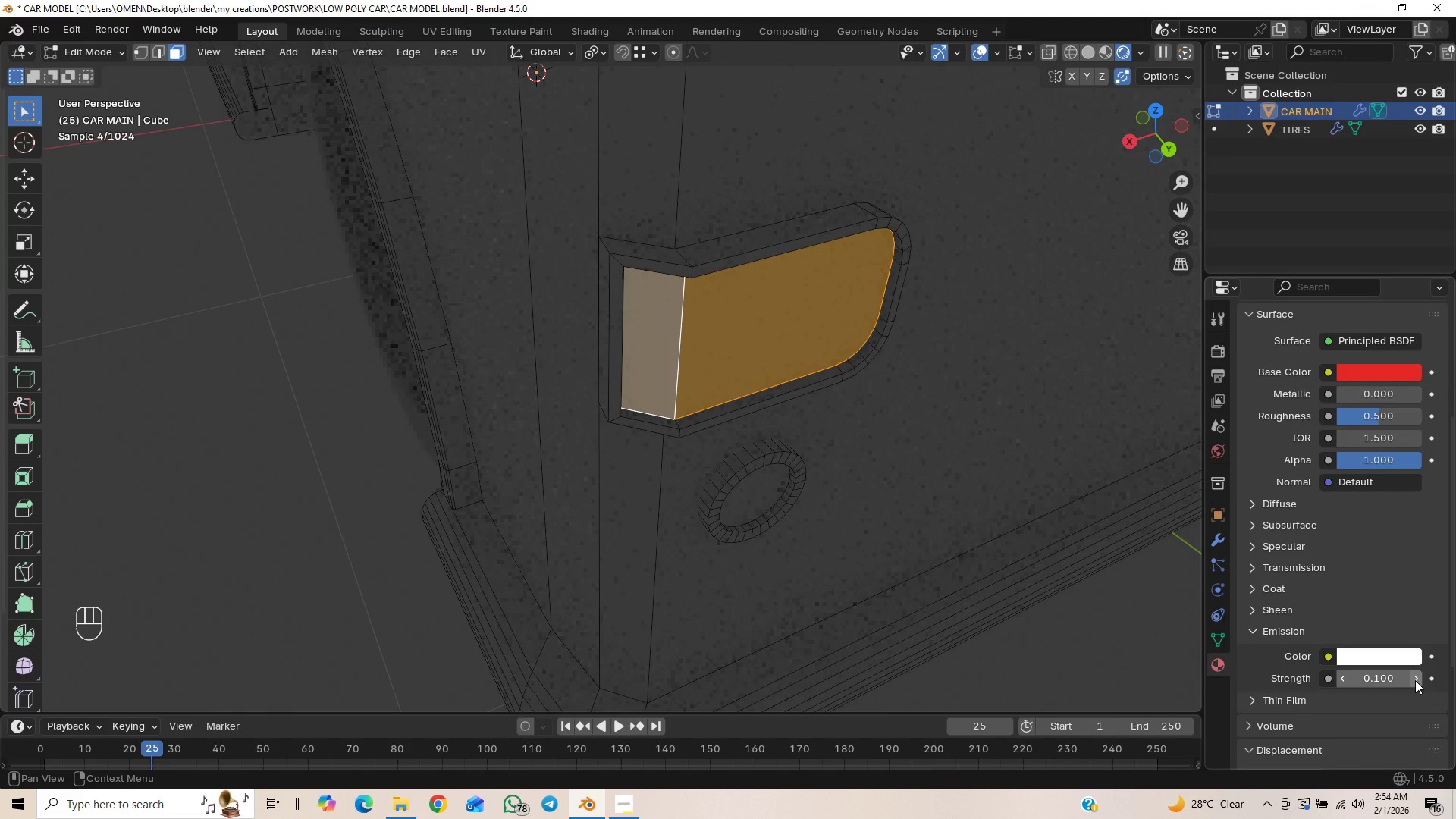 
left_click([1416, 680])
 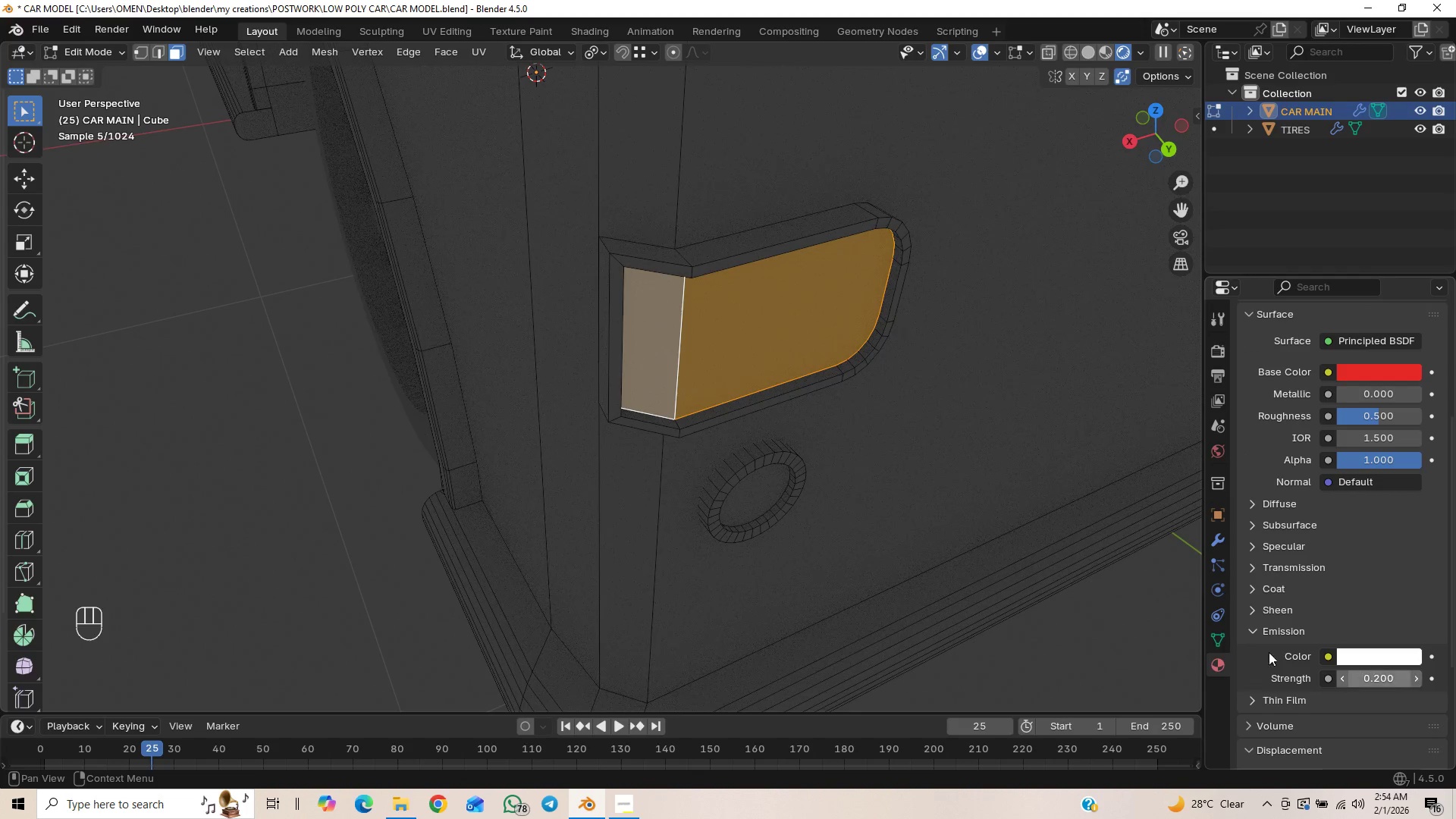 
left_click([1129, 628])
 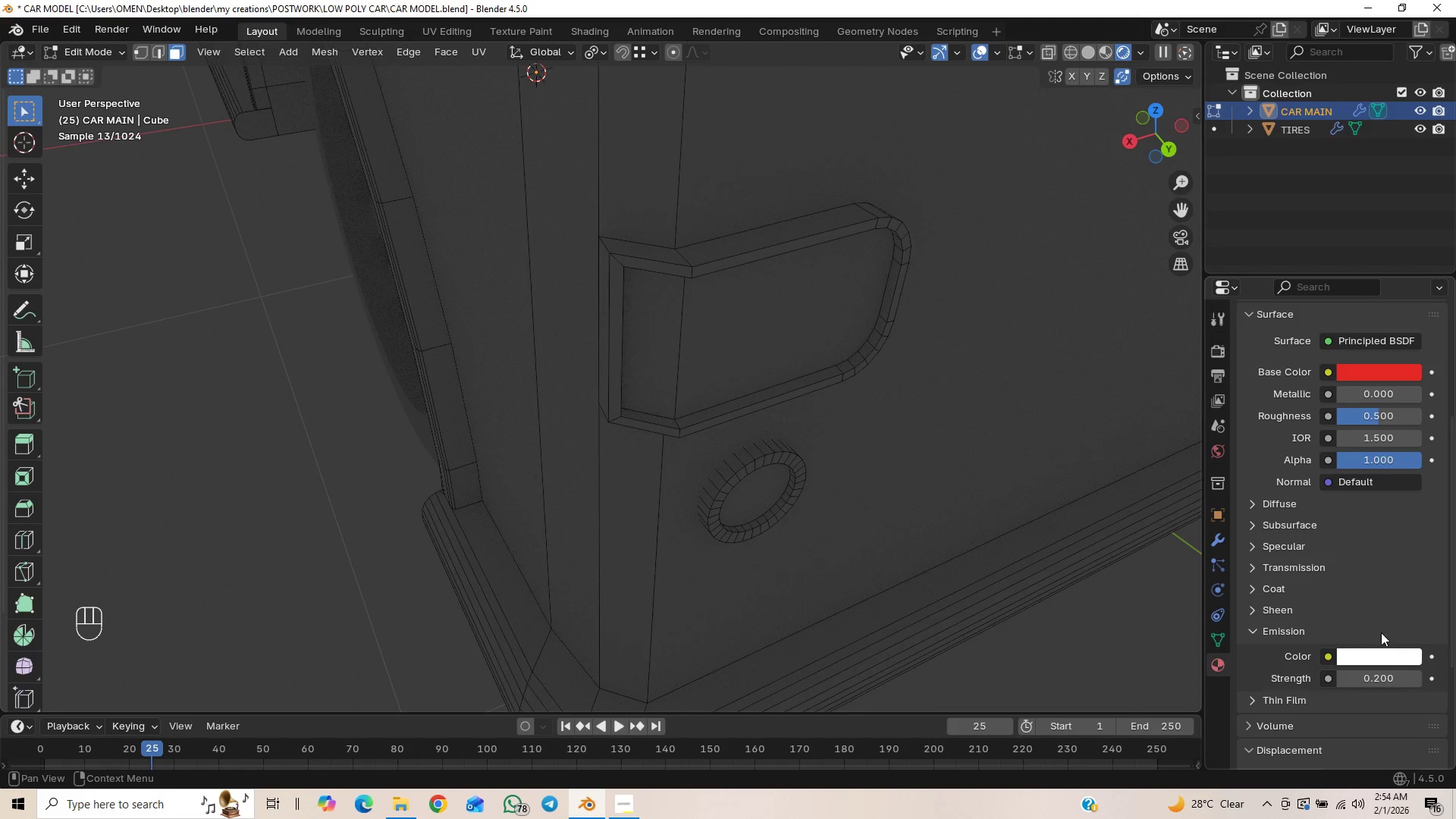 
scroll: coordinate [1401, 607], scroll_direction: up, amount: 7.0
 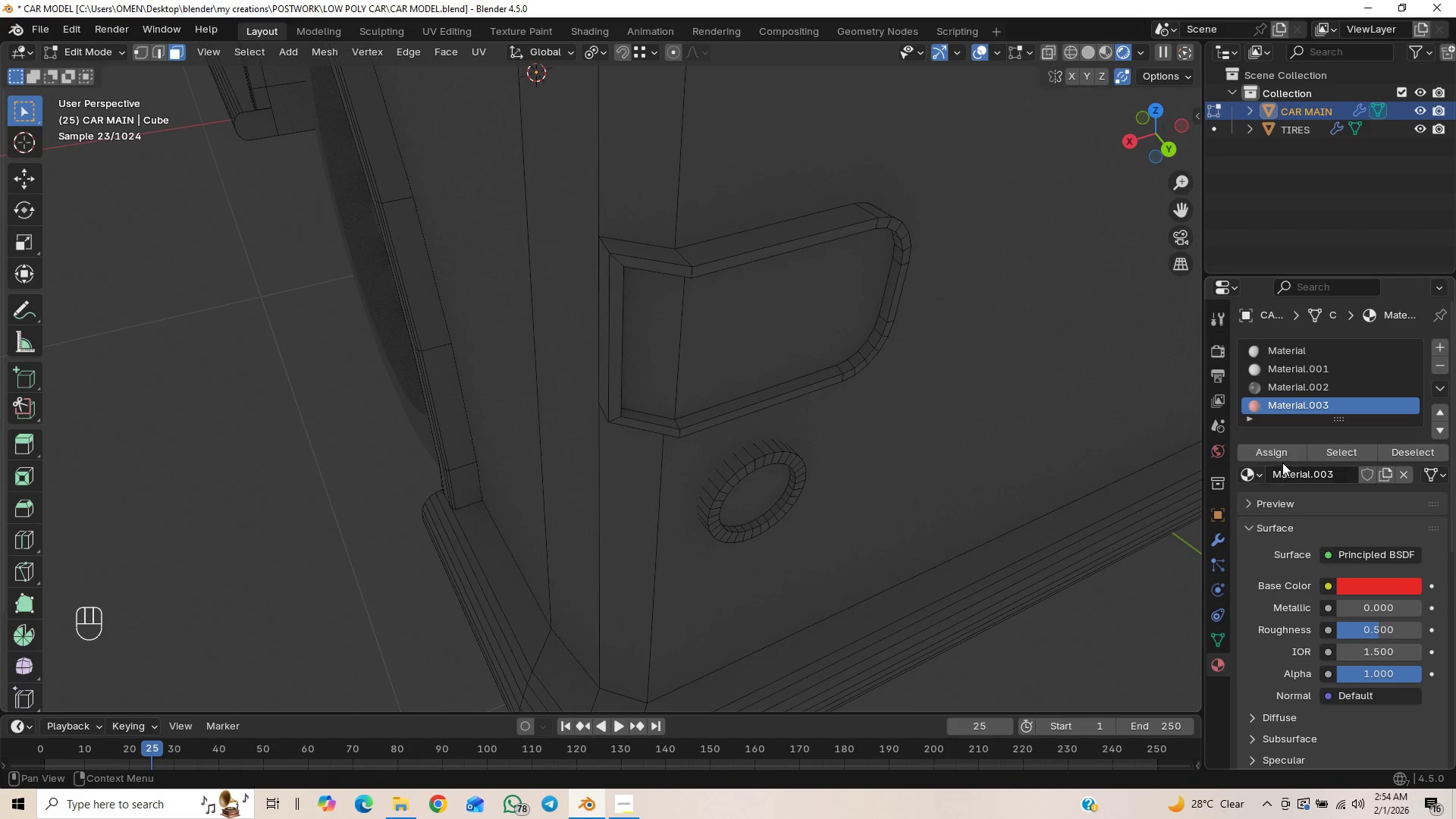 
left_click([1282, 455])
 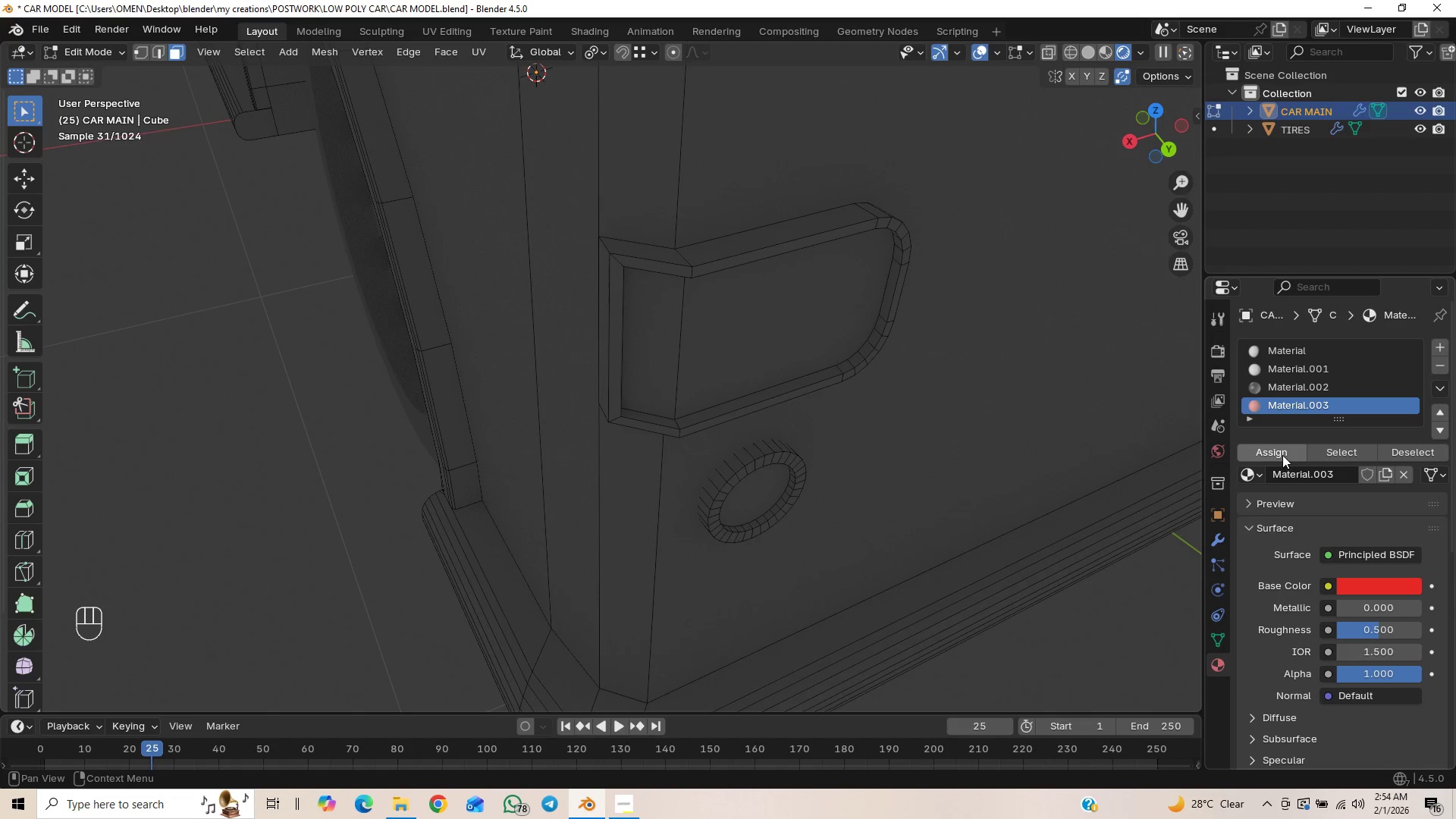 
left_click([1282, 455])
 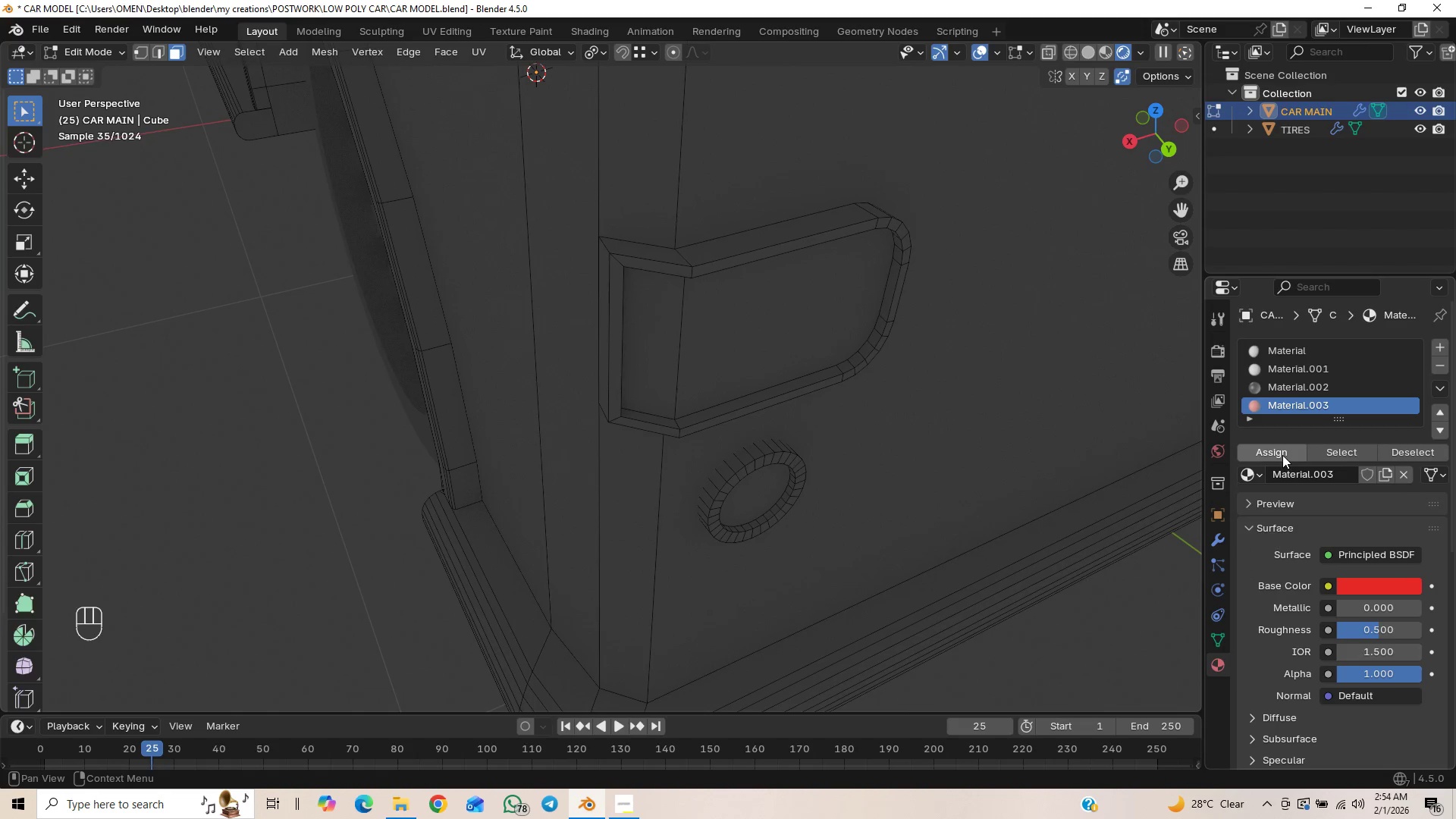 
left_click([1282, 455])
 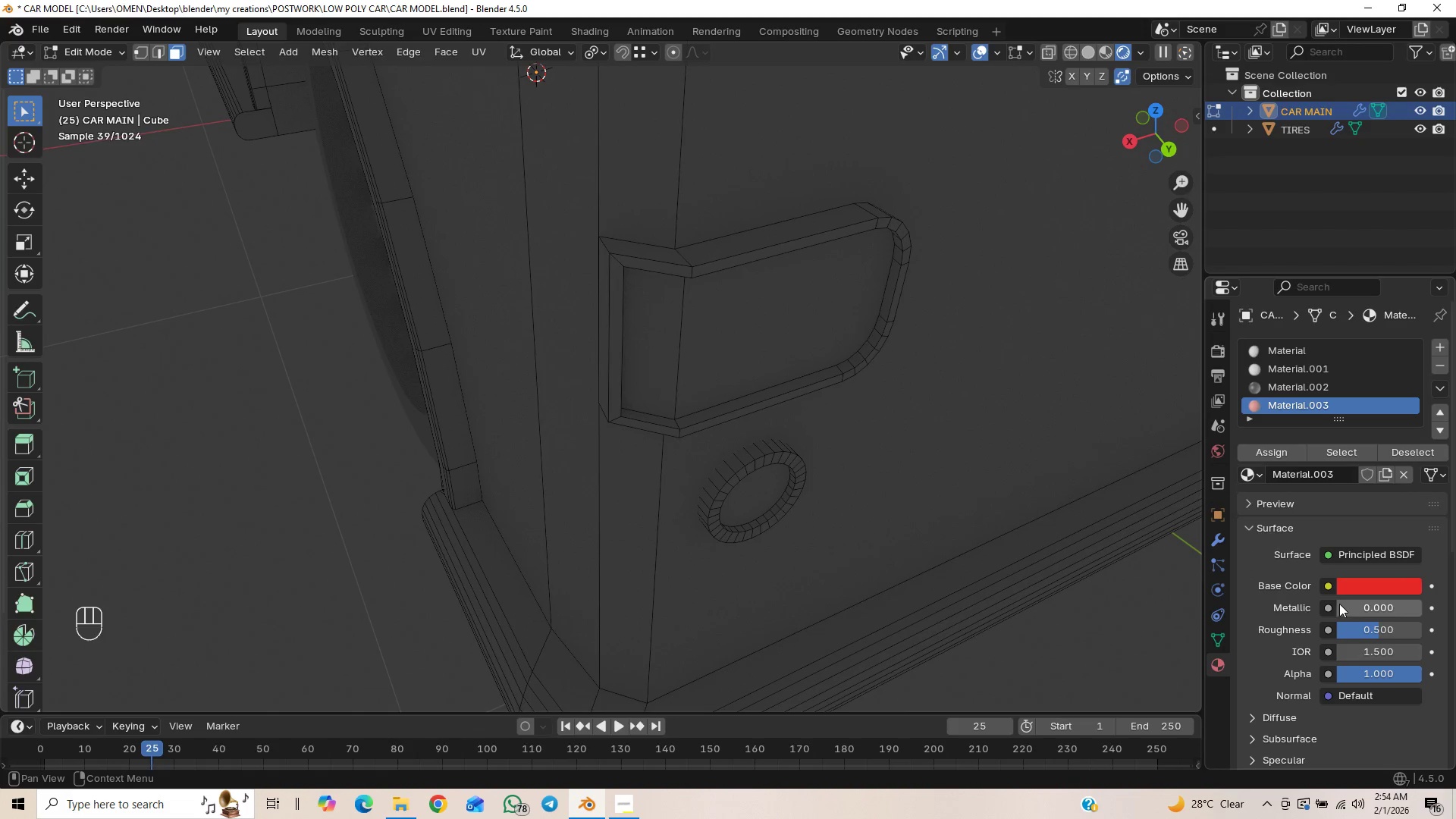 
scroll: coordinate [1348, 652], scroll_direction: down, amount: 4.0
 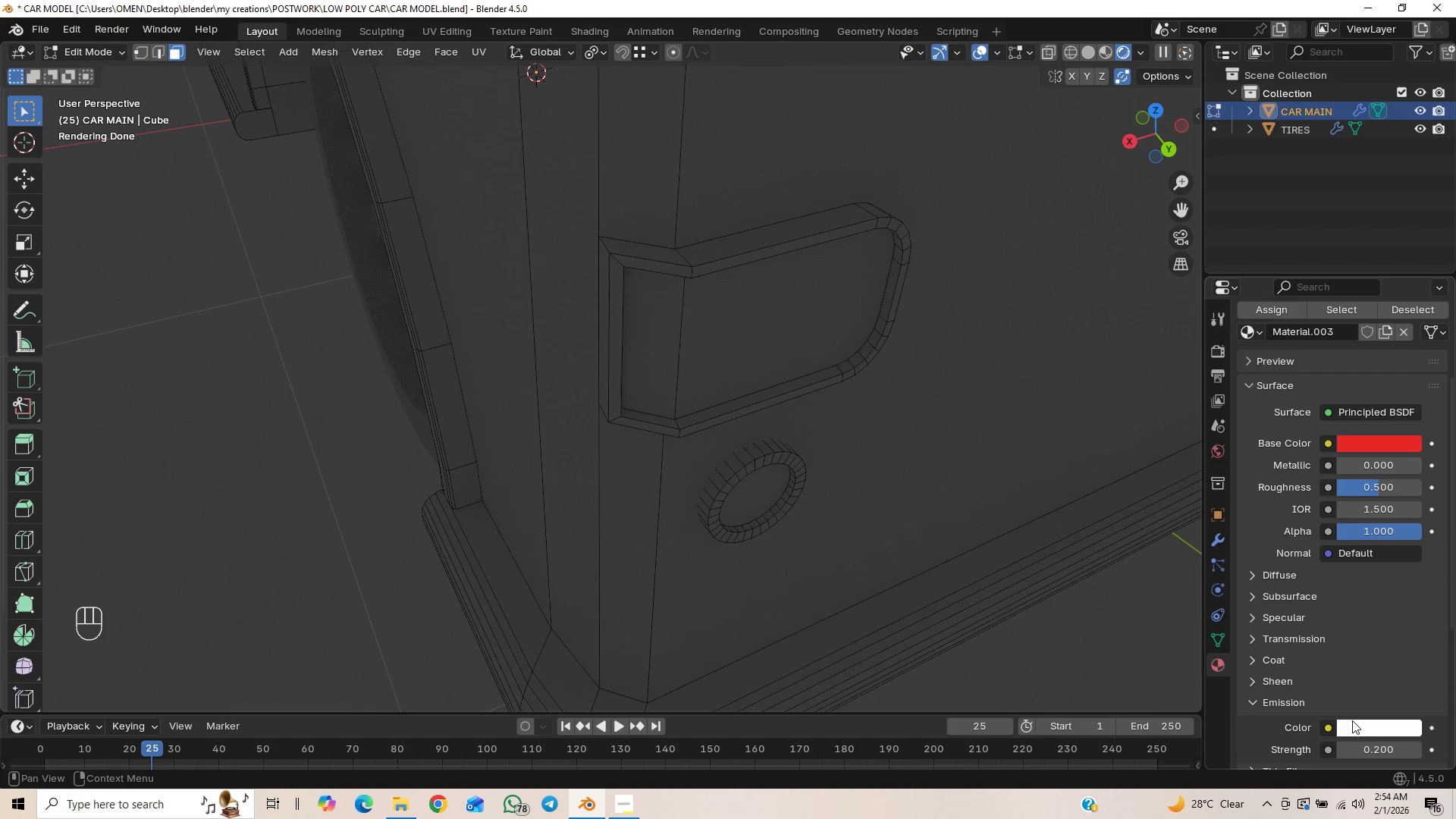 
left_click([1351, 720])
 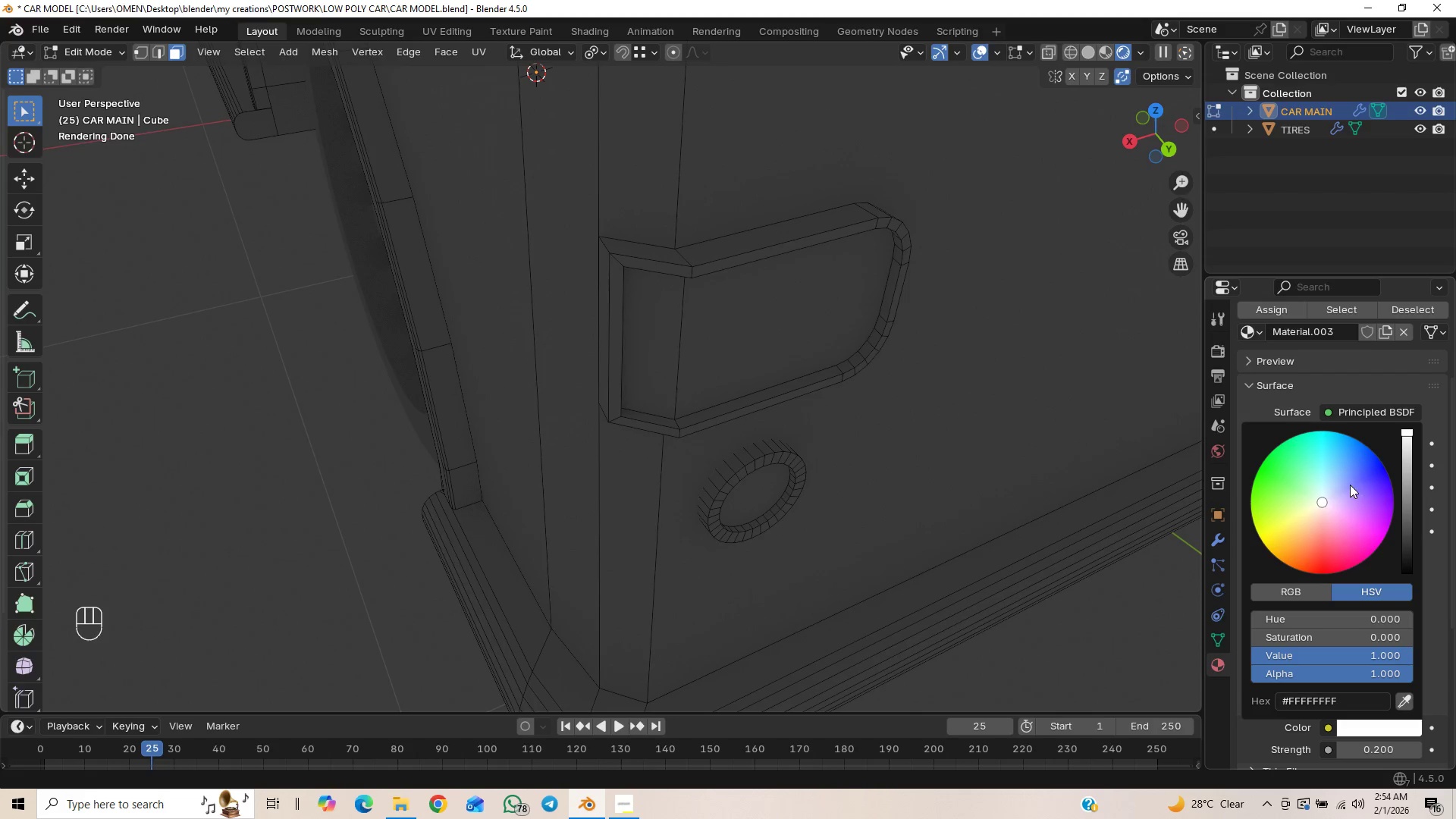 
left_click_drag(start_coordinate=[1324, 516], to_coordinate=[1320, 456])
 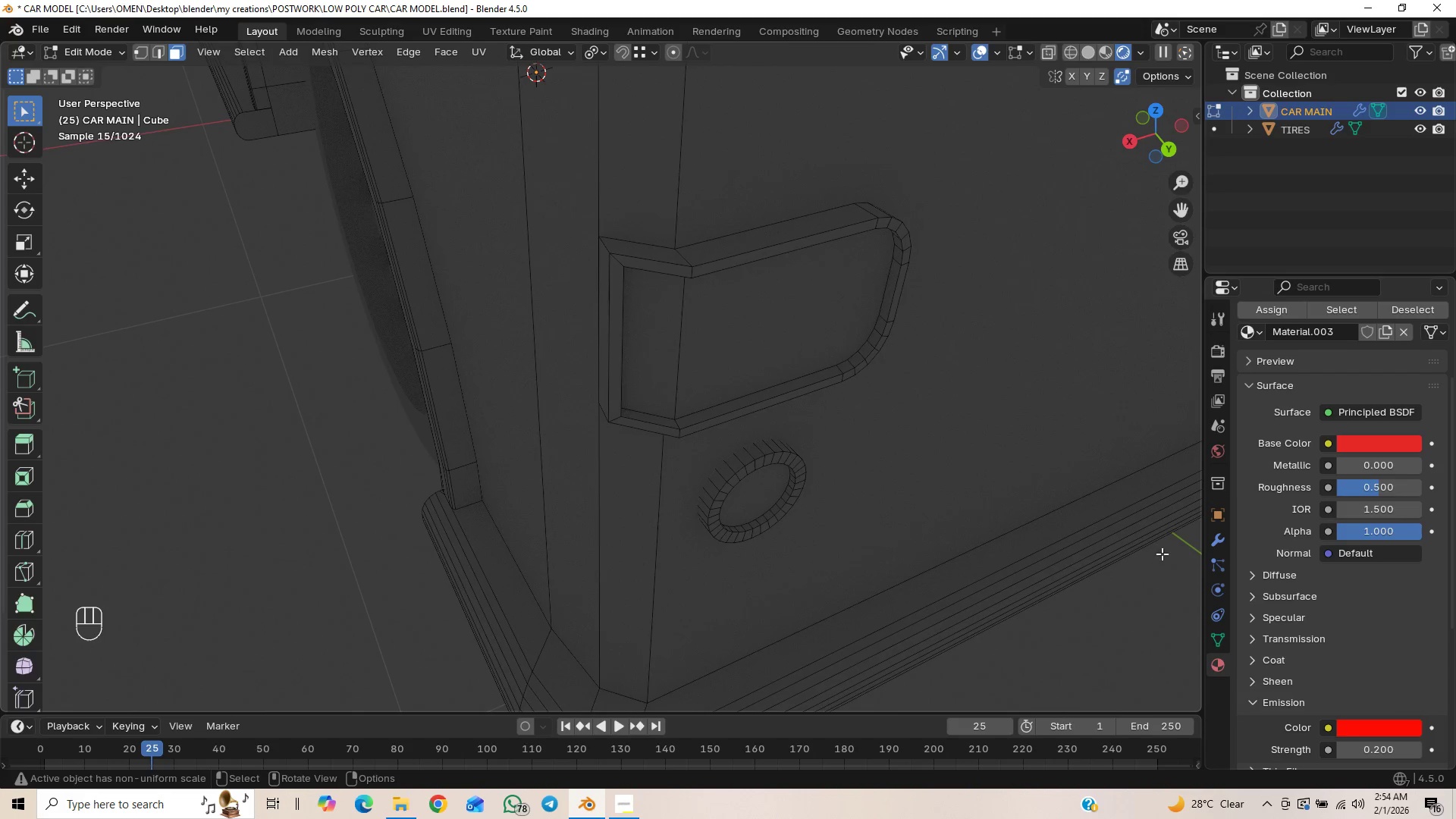 
wait(5.34)
 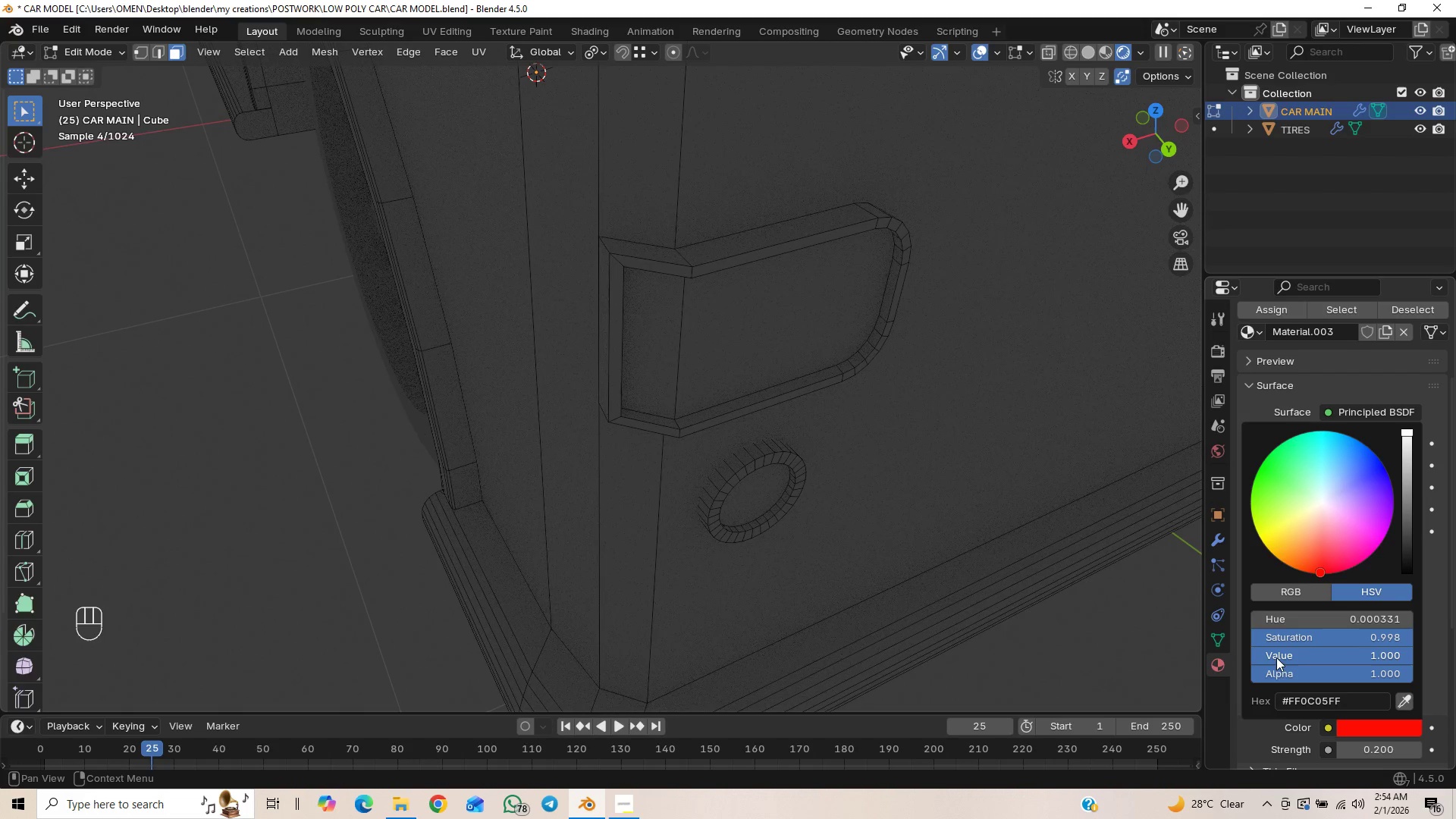 
left_click([787, 307])
 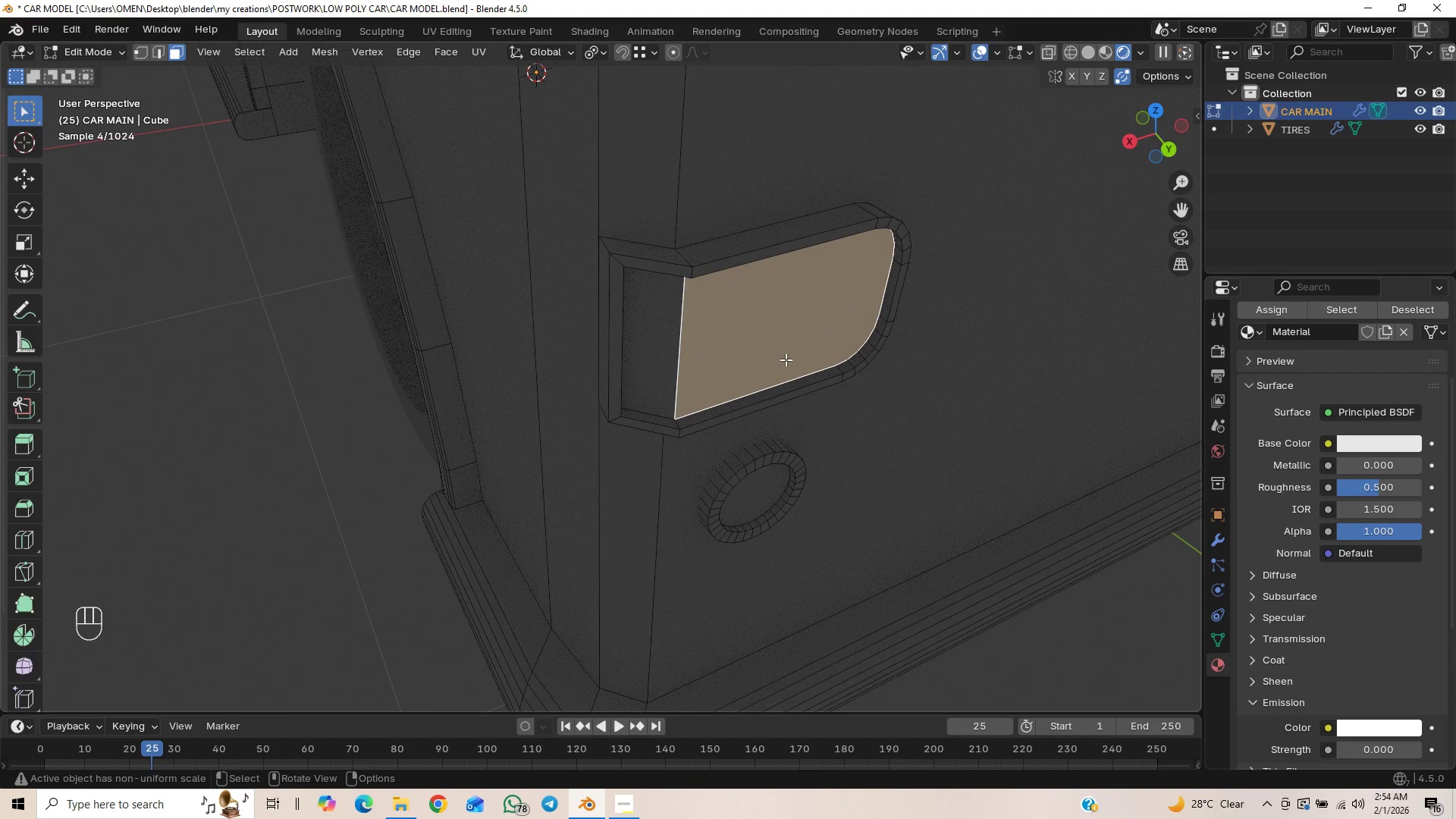 
scroll: coordinate [942, 509], scroll_direction: down, amount: 2.0
 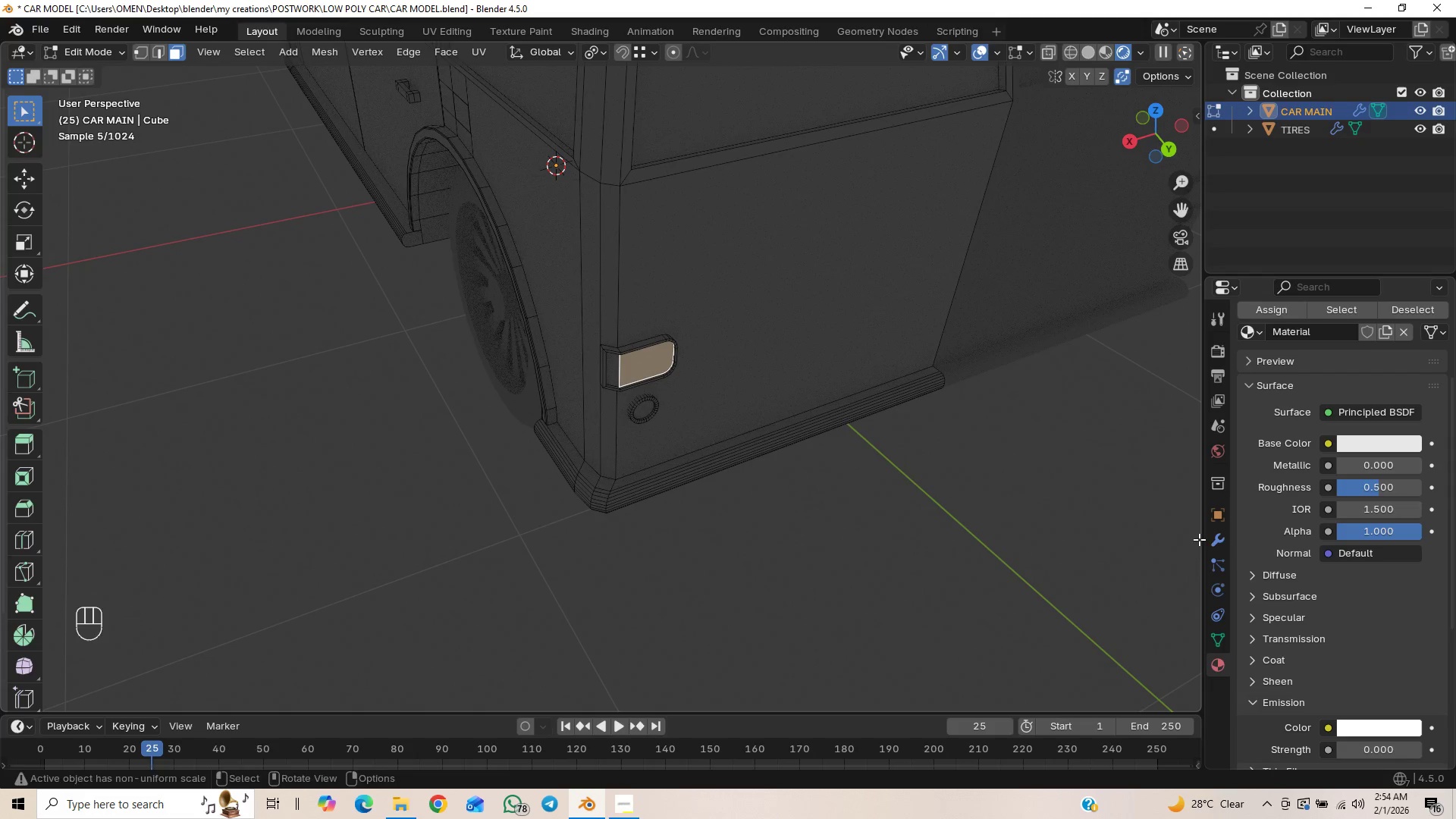 
scroll: coordinate [1396, 482], scroll_direction: up, amount: 5.0
 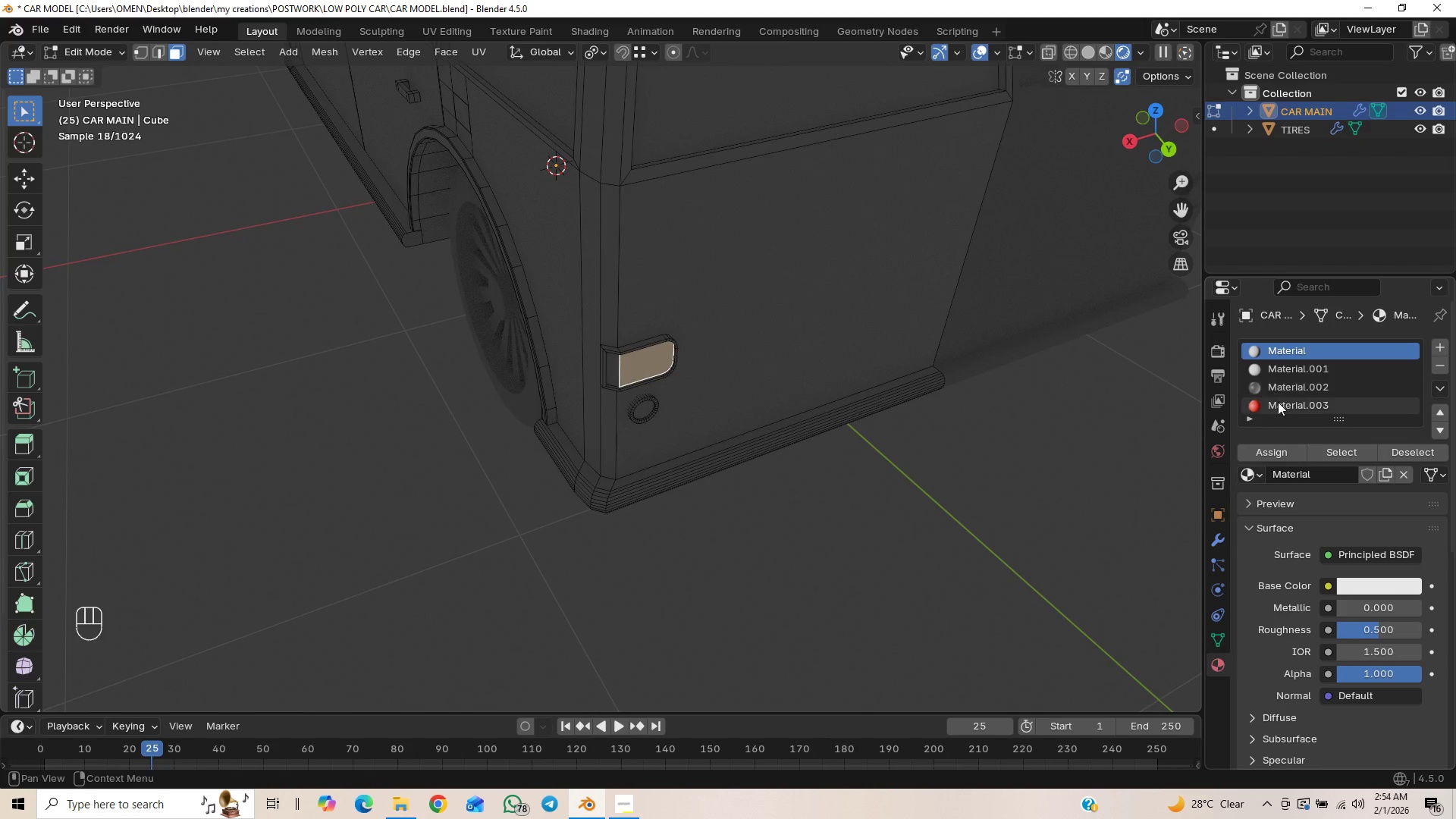 
left_click([1279, 405])
 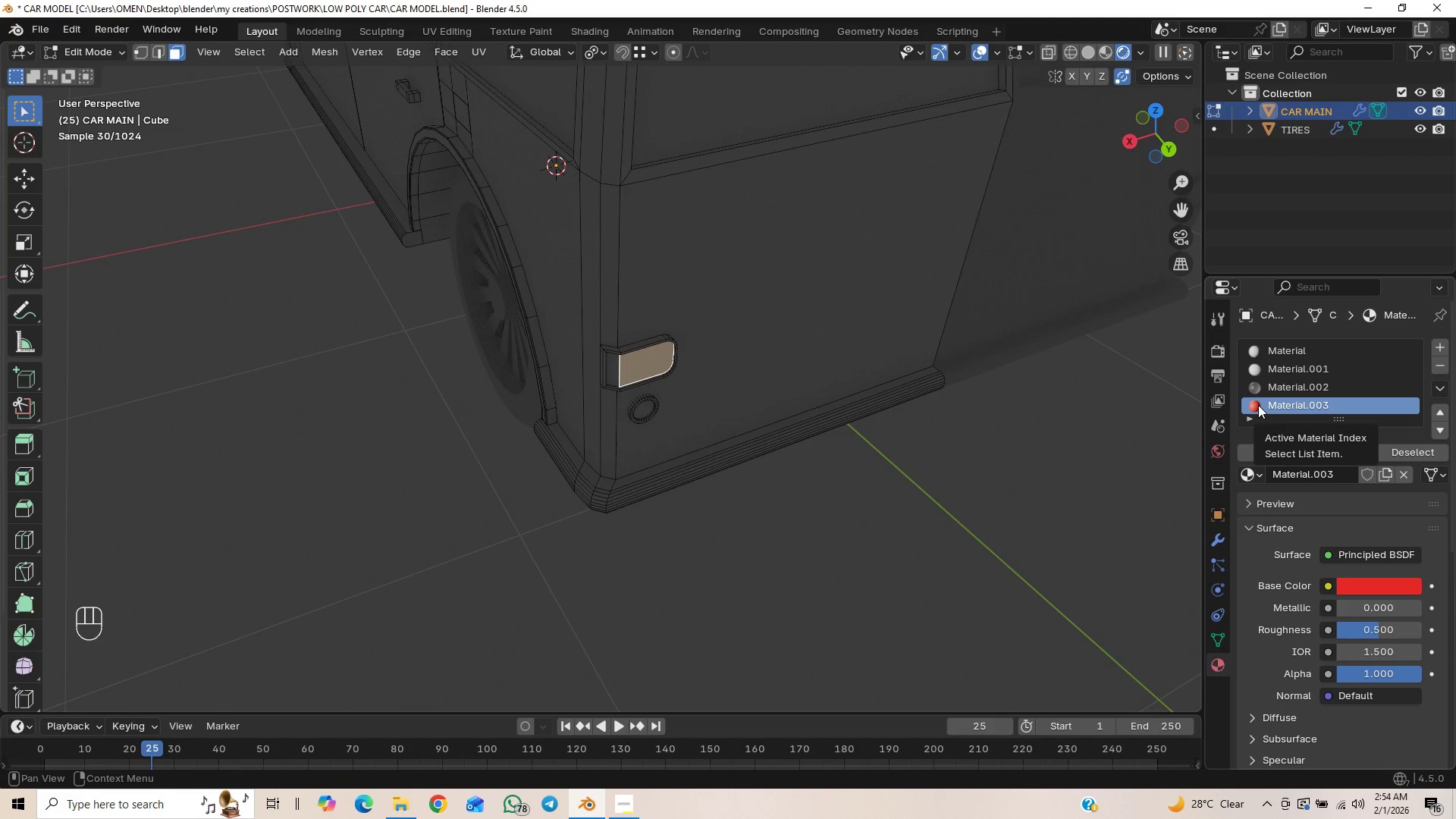 
scroll: coordinate [807, 434], scroll_direction: down, amount: 4.0
 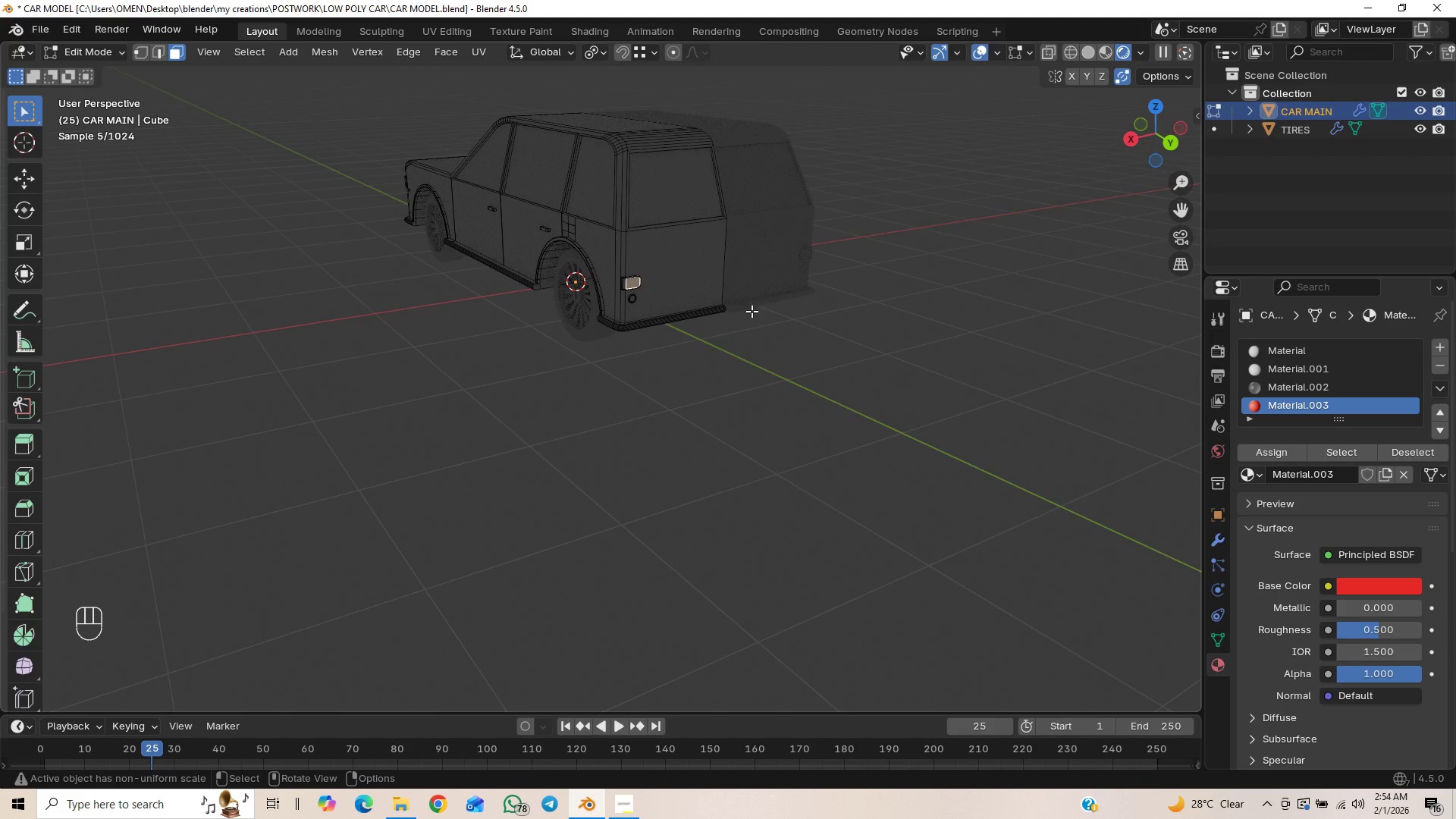 
scroll: coordinate [696, 394], scroll_direction: up, amount: 3.0
 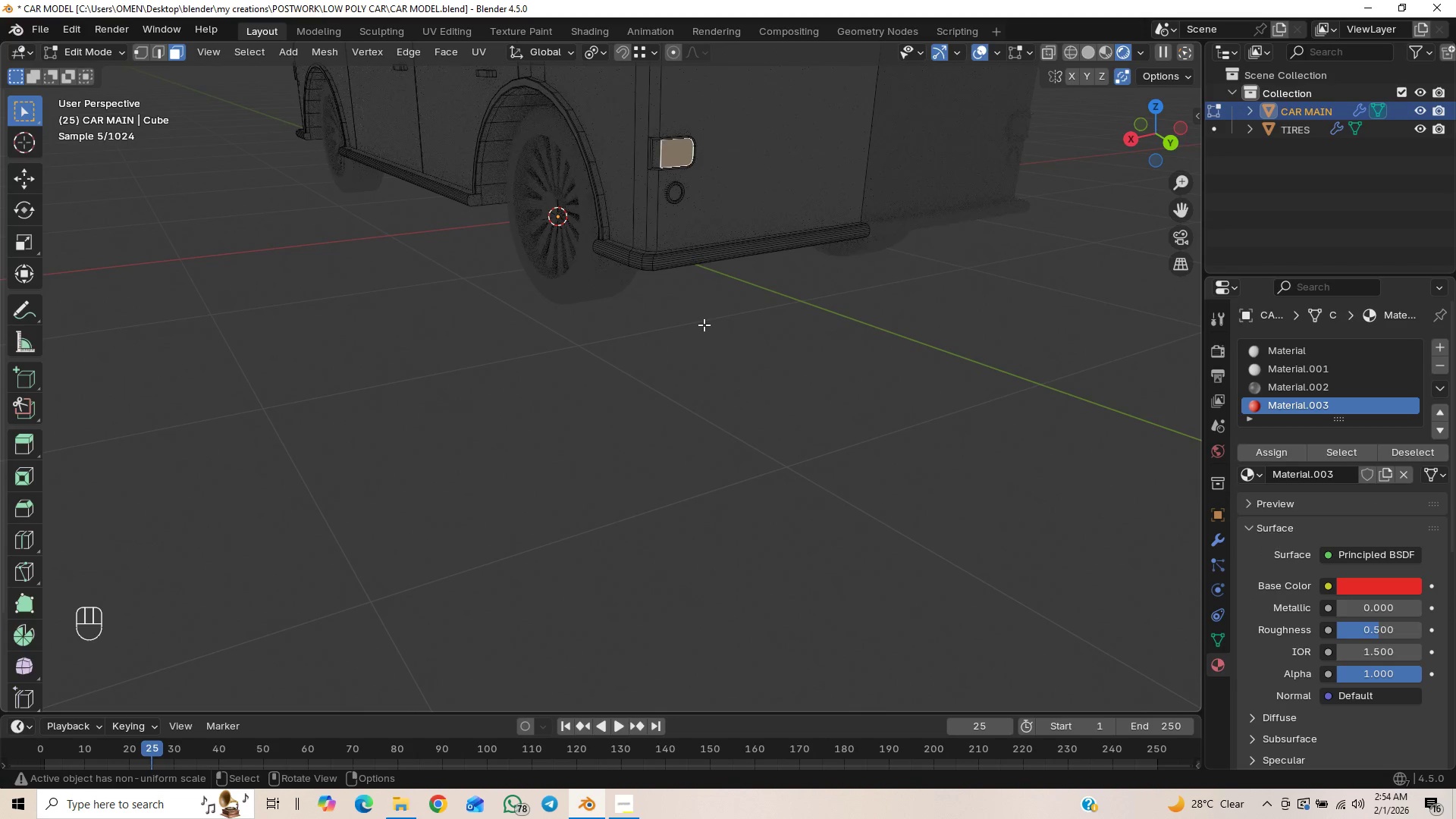 
hold_key(key=ShiftLeft, duration=0.36)
 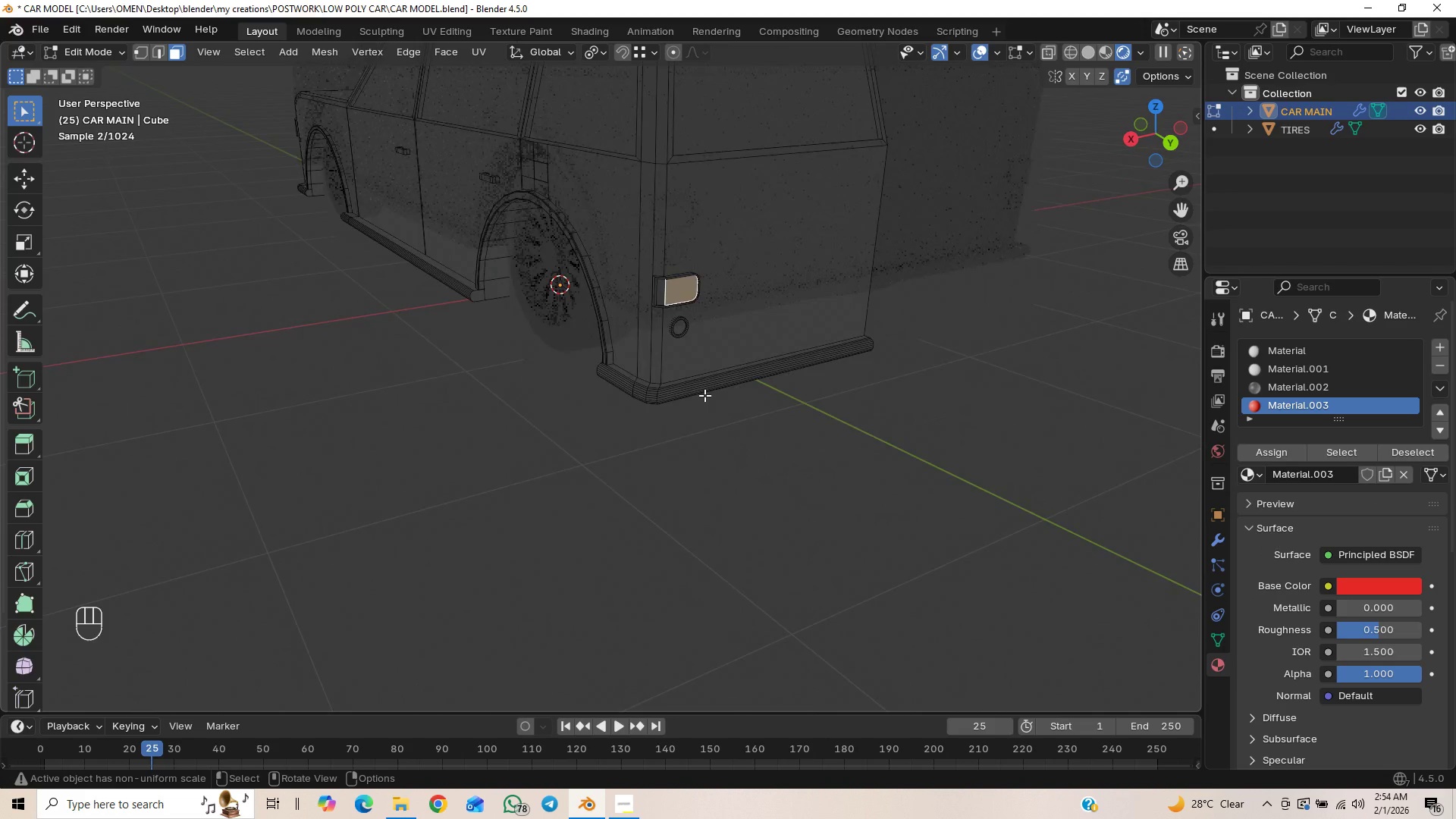 
hold_key(key=ShiftLeft, duration=0.67)
 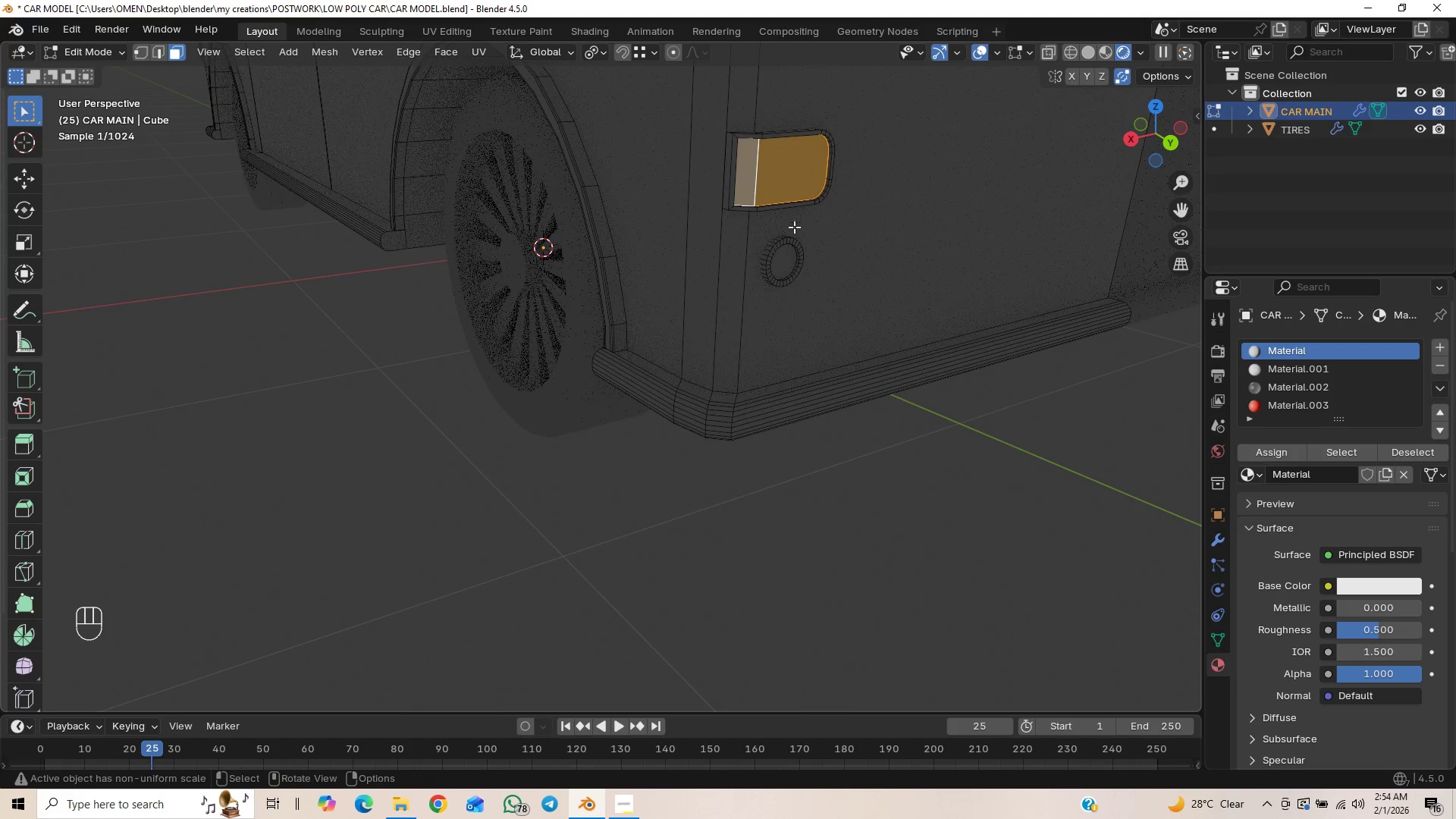 
scroll: coordinate [703, 372], scroll_direction: up, amount: 2.0
 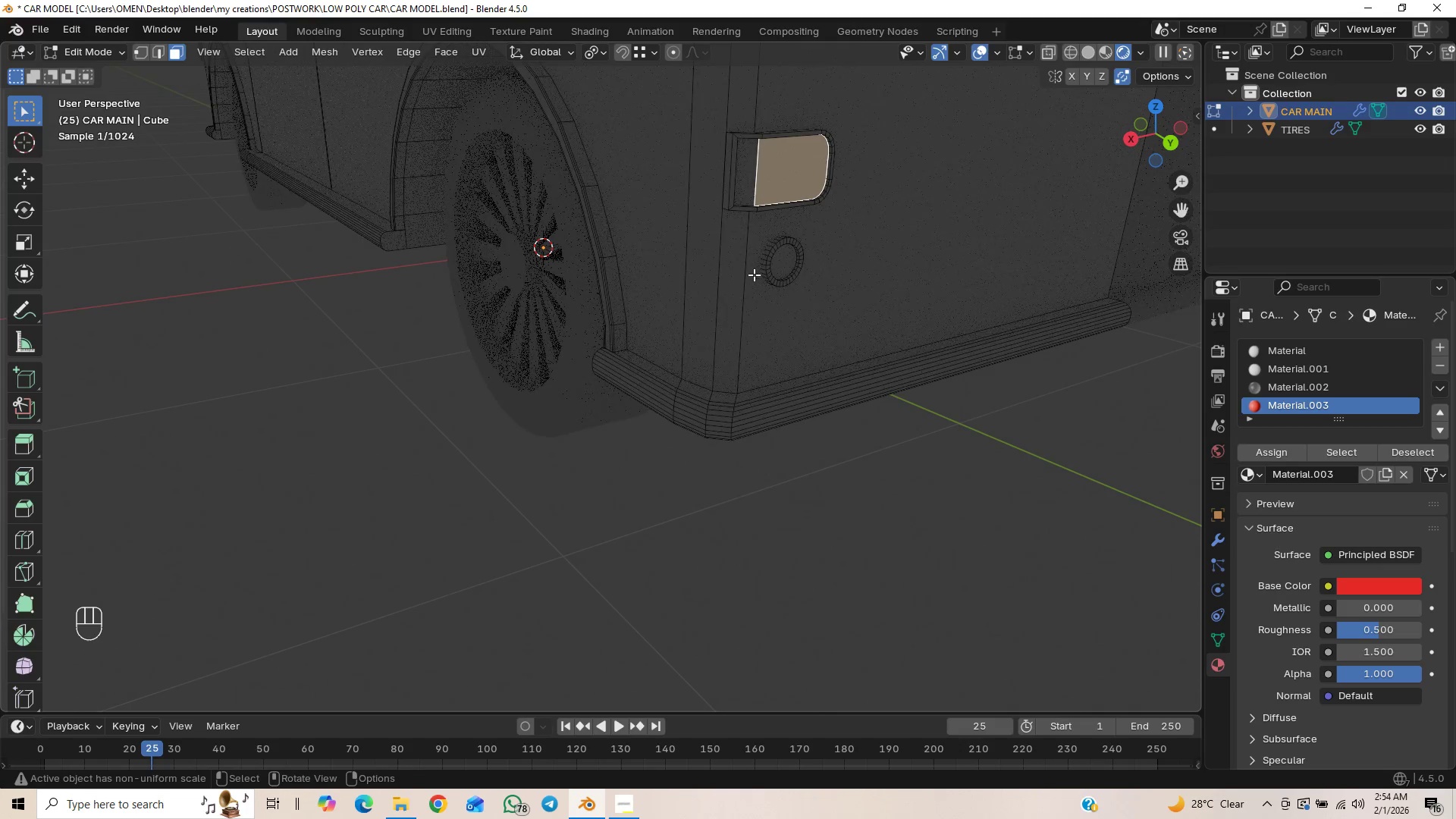 
left_click([743, 180])
 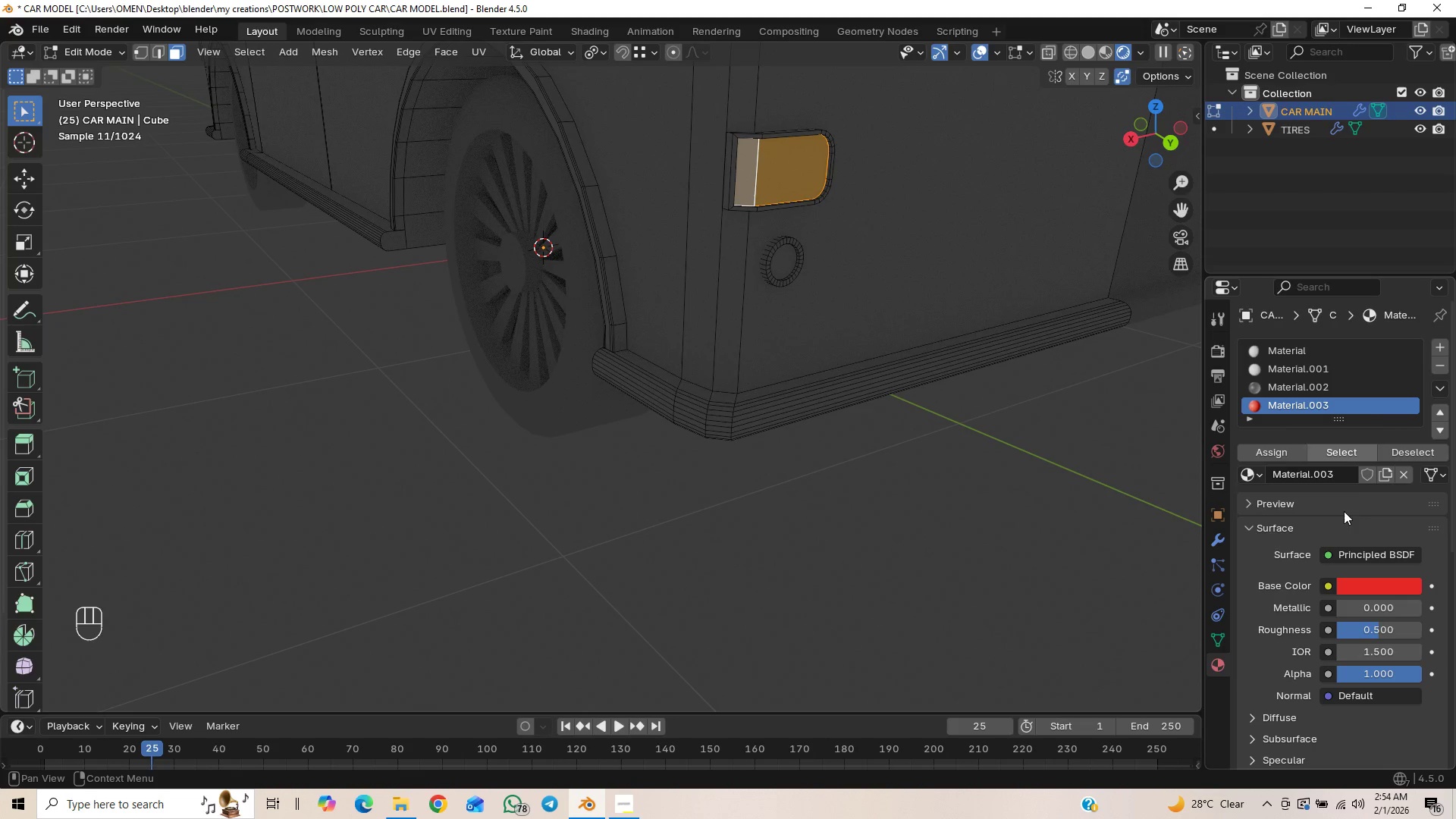 
left_click([1276, 453])
 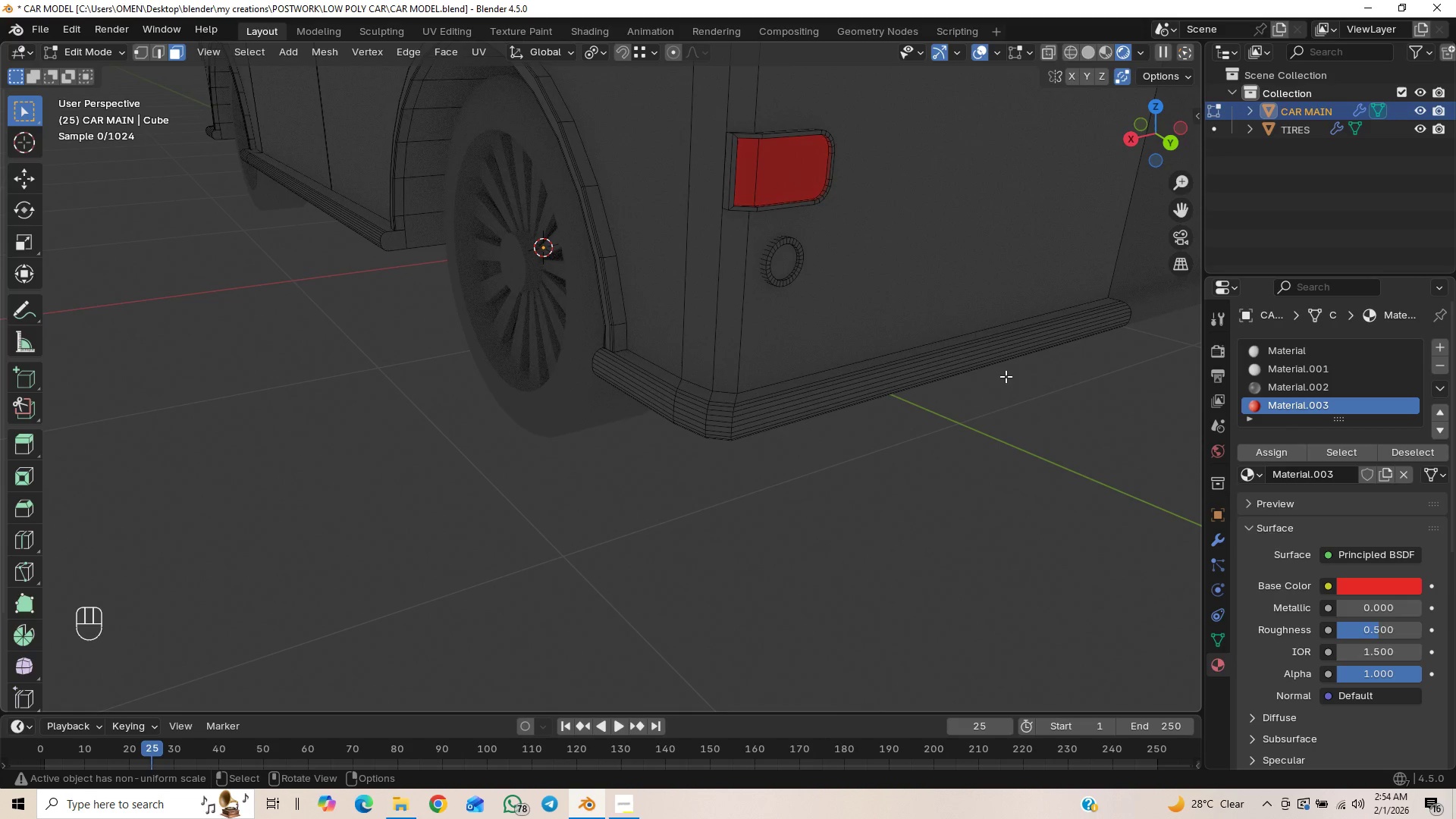 
scroll: coordinate [969, 381], scroll_direction: down, amount: 1.0
 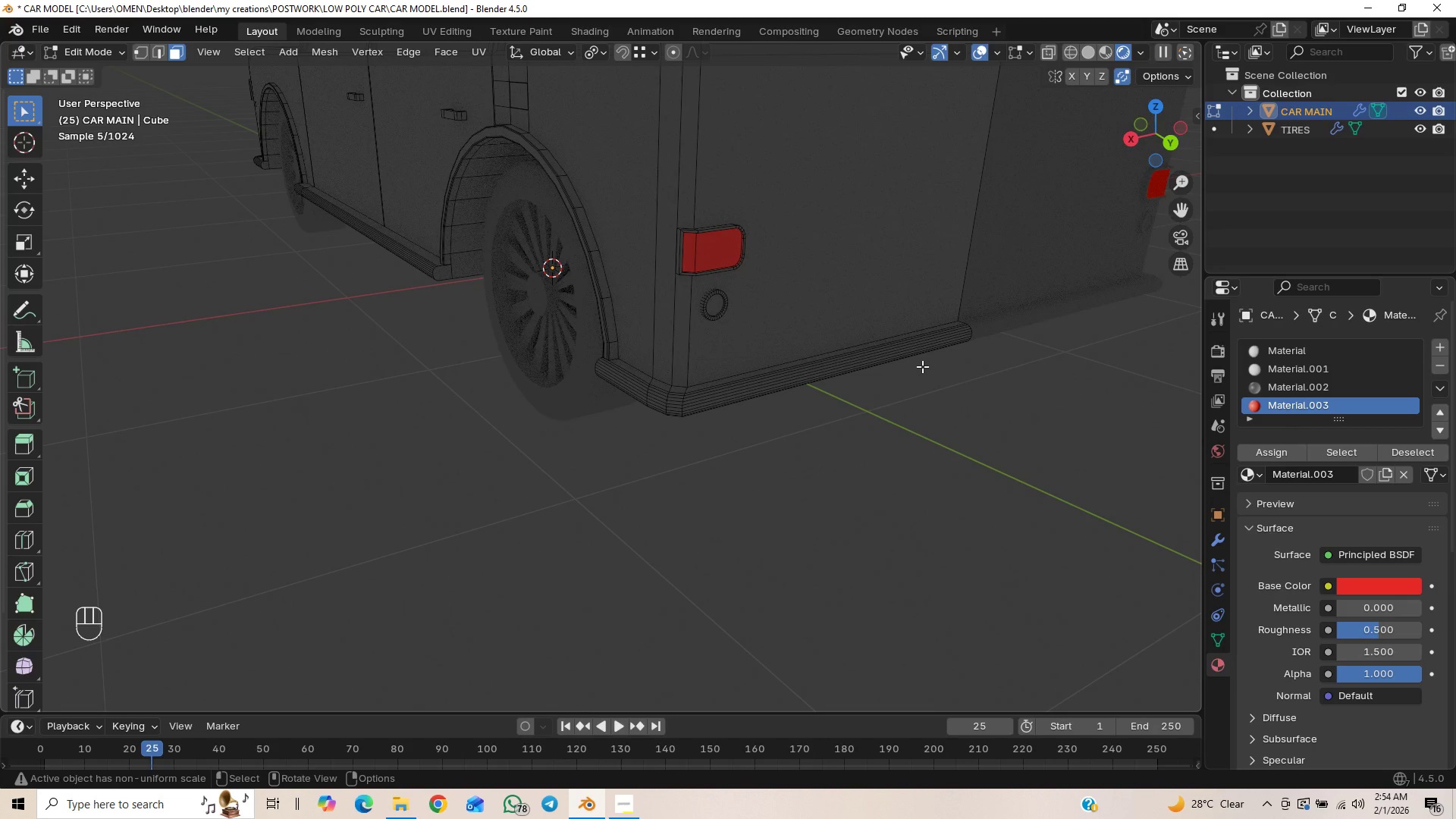 
scroll: coordinate [921, 366], scroll_direction: up, amount: 1.0
 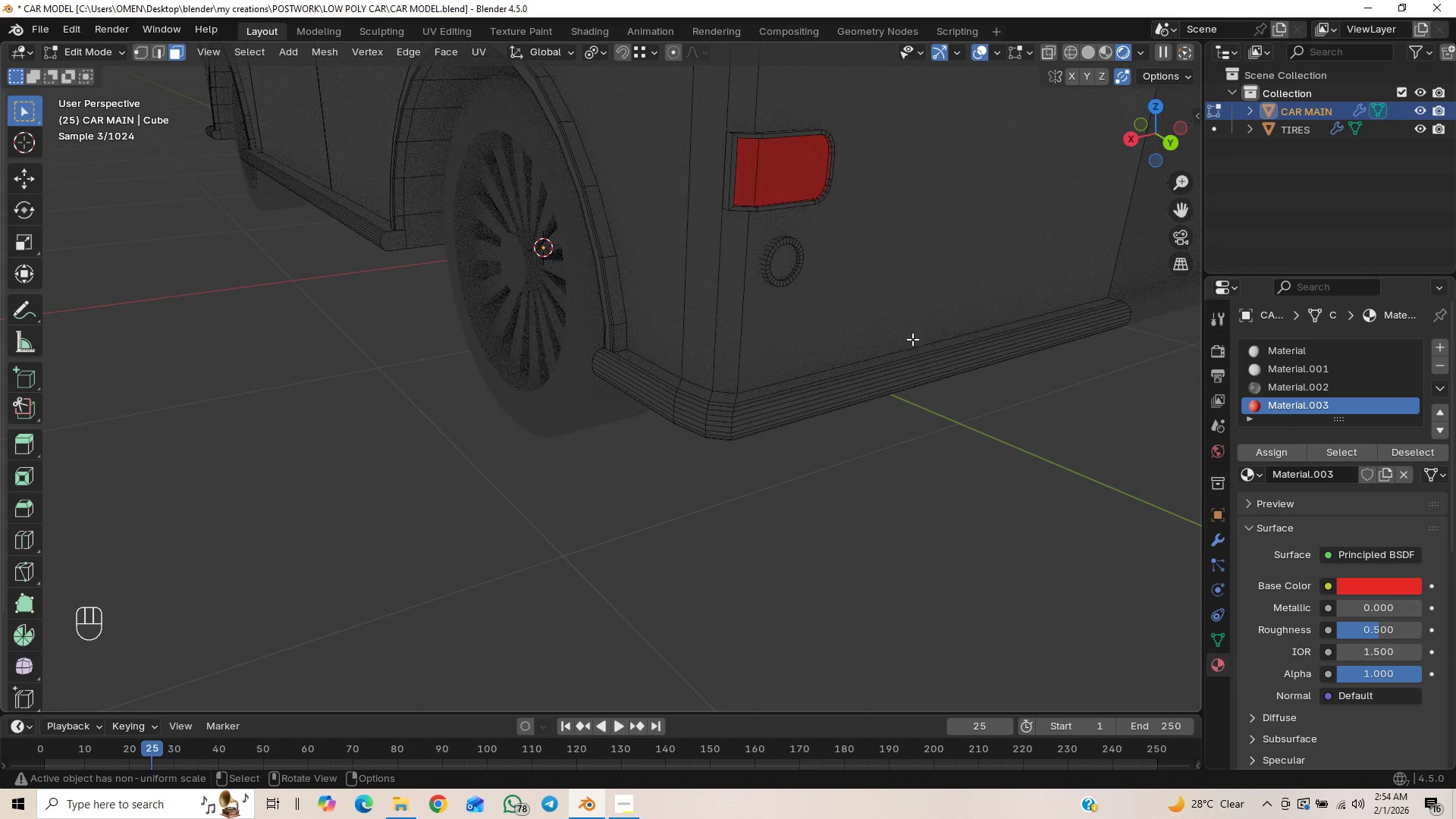 
hold_key(key=ShiftLeft, duration=0.5)
 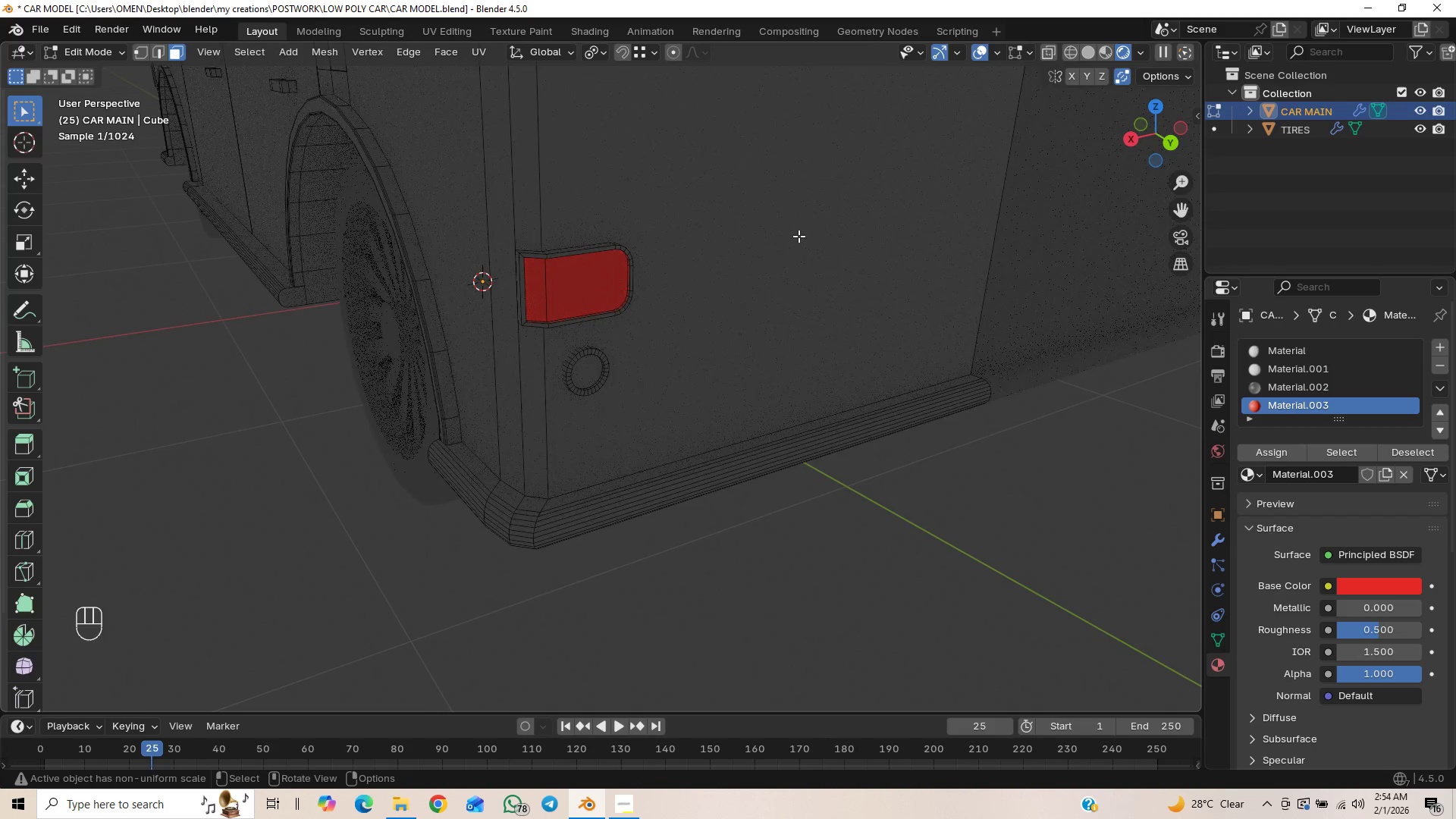 
scroll: coordinate [795, 257], scroll_direction: up, amount: 1.0
 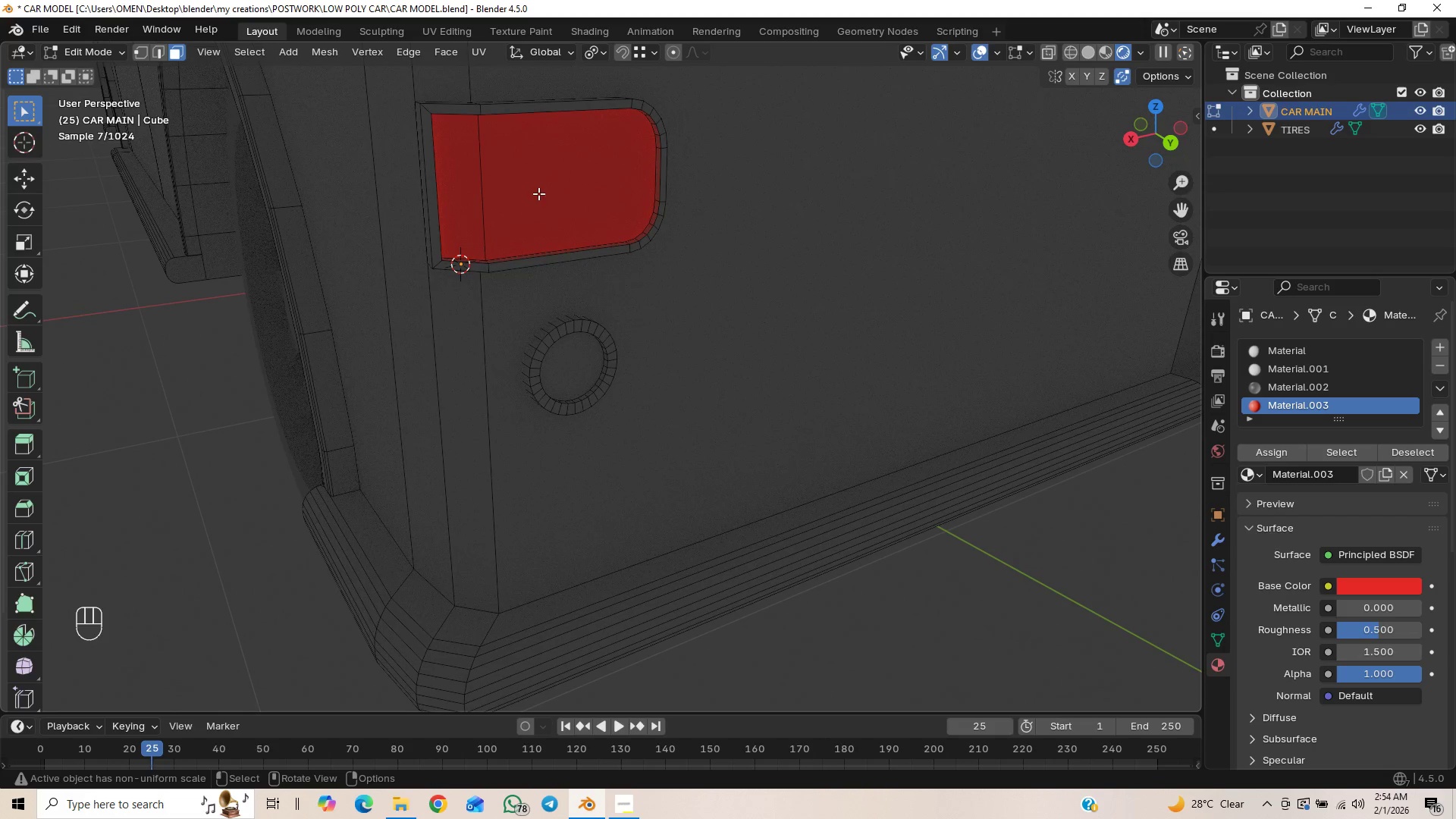 
key(2)
 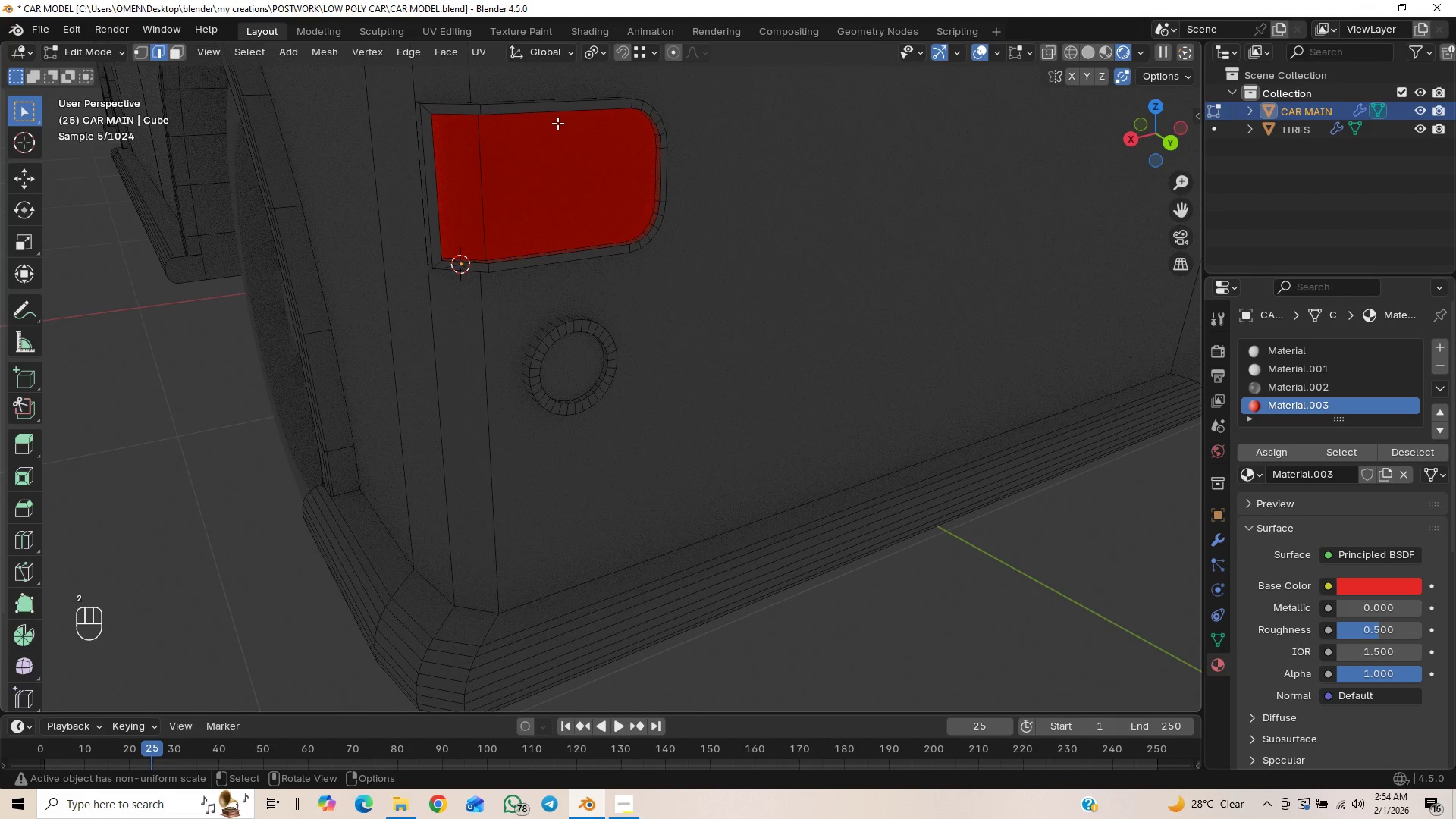 
left_click([561, 111])
 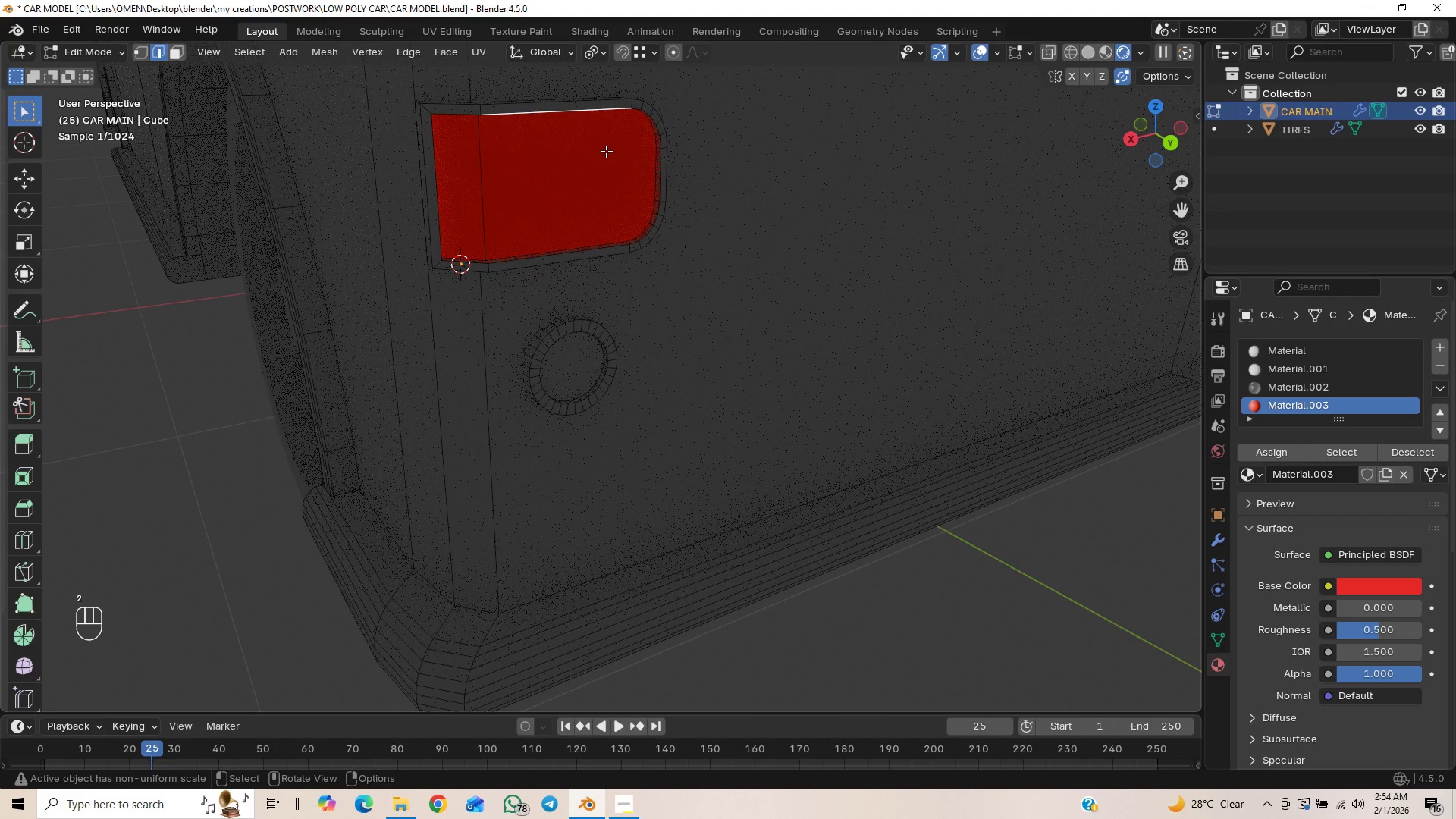 
hold_key(key=ShiftLeft, duration=2.33)
hold_key(key=AltLeft, duration=1.5)
left_click([457, 111])
 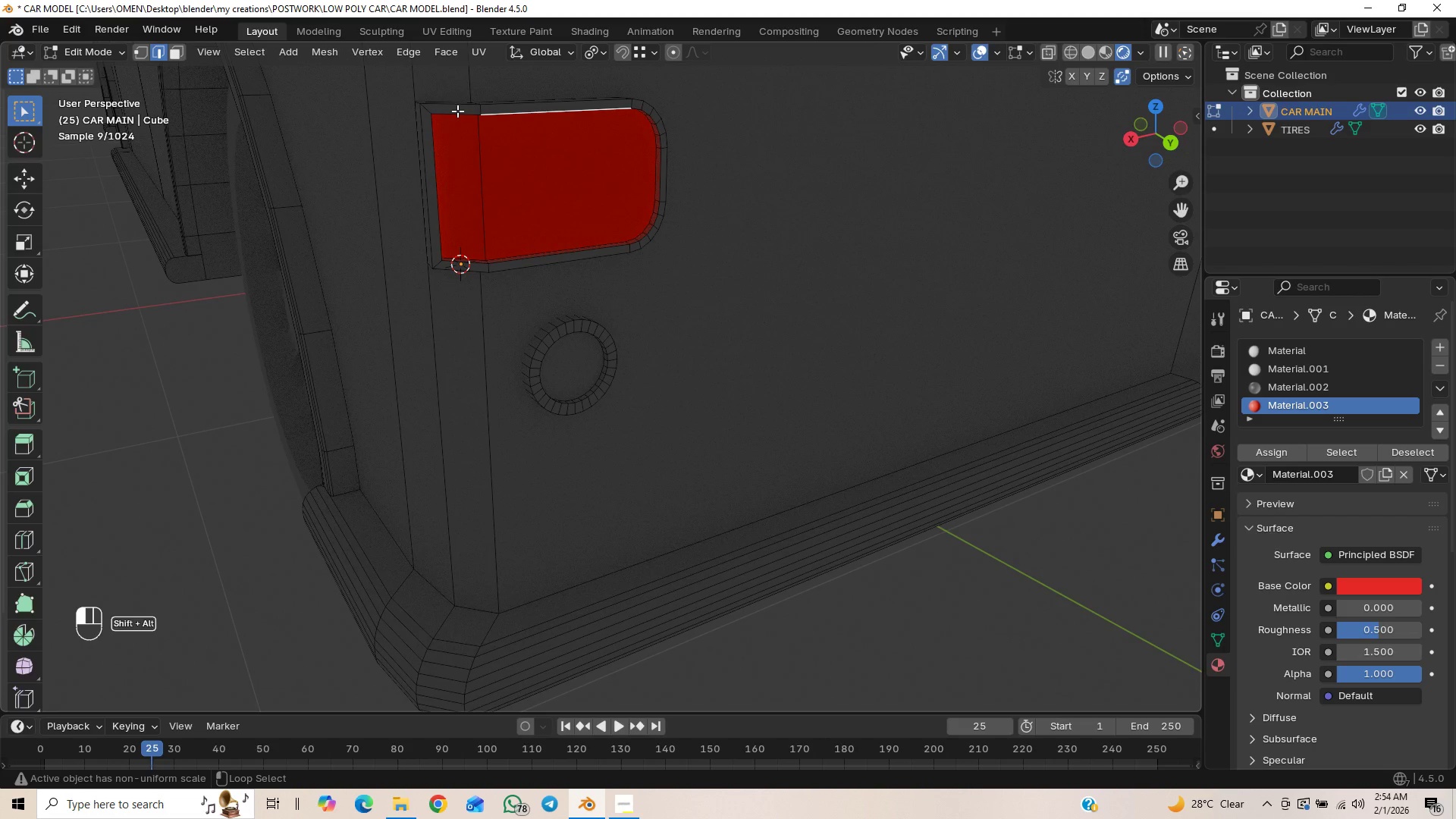 
hold_key(key=AltLeft, duration=0.64)
 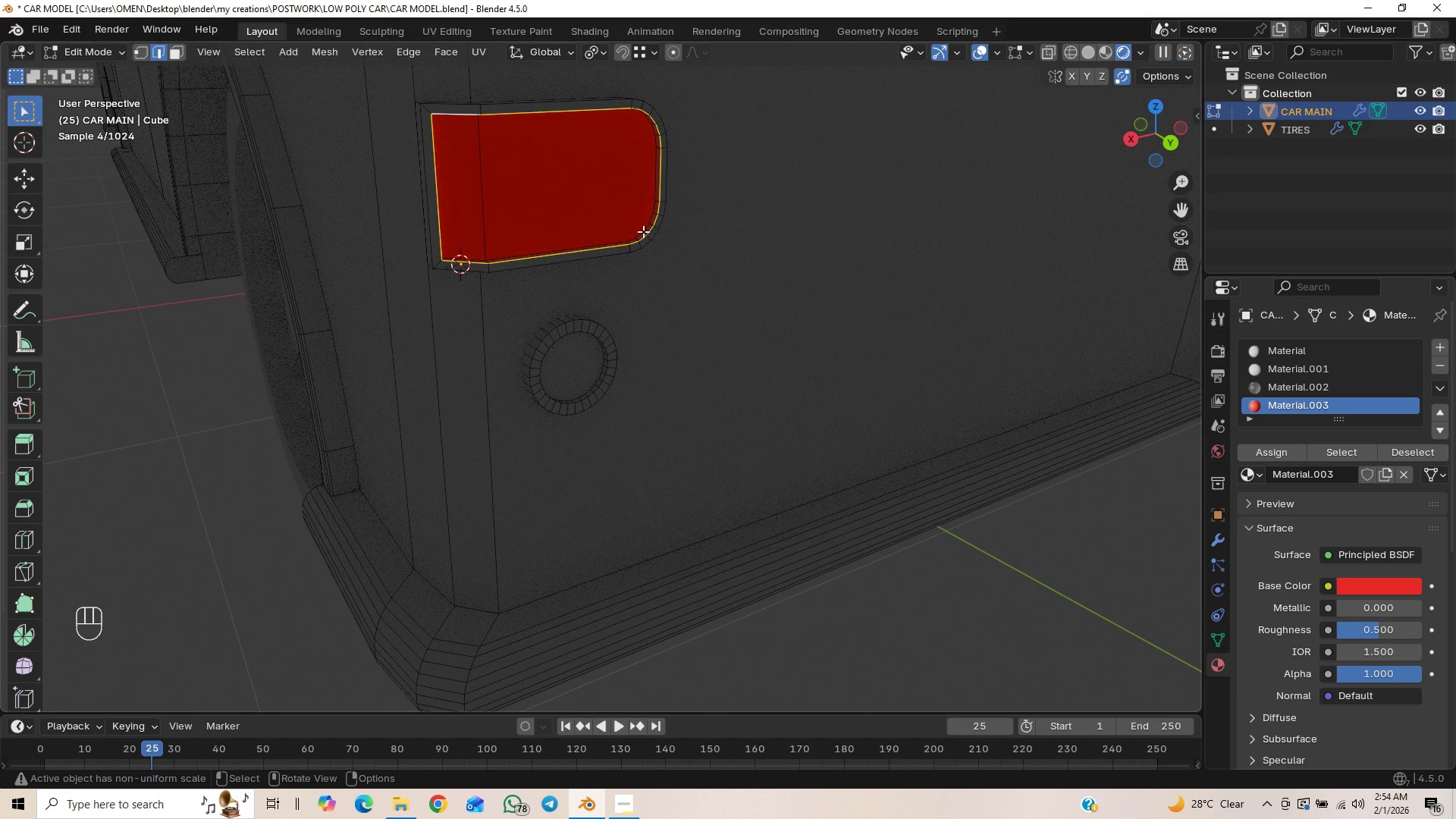 
key(F)
 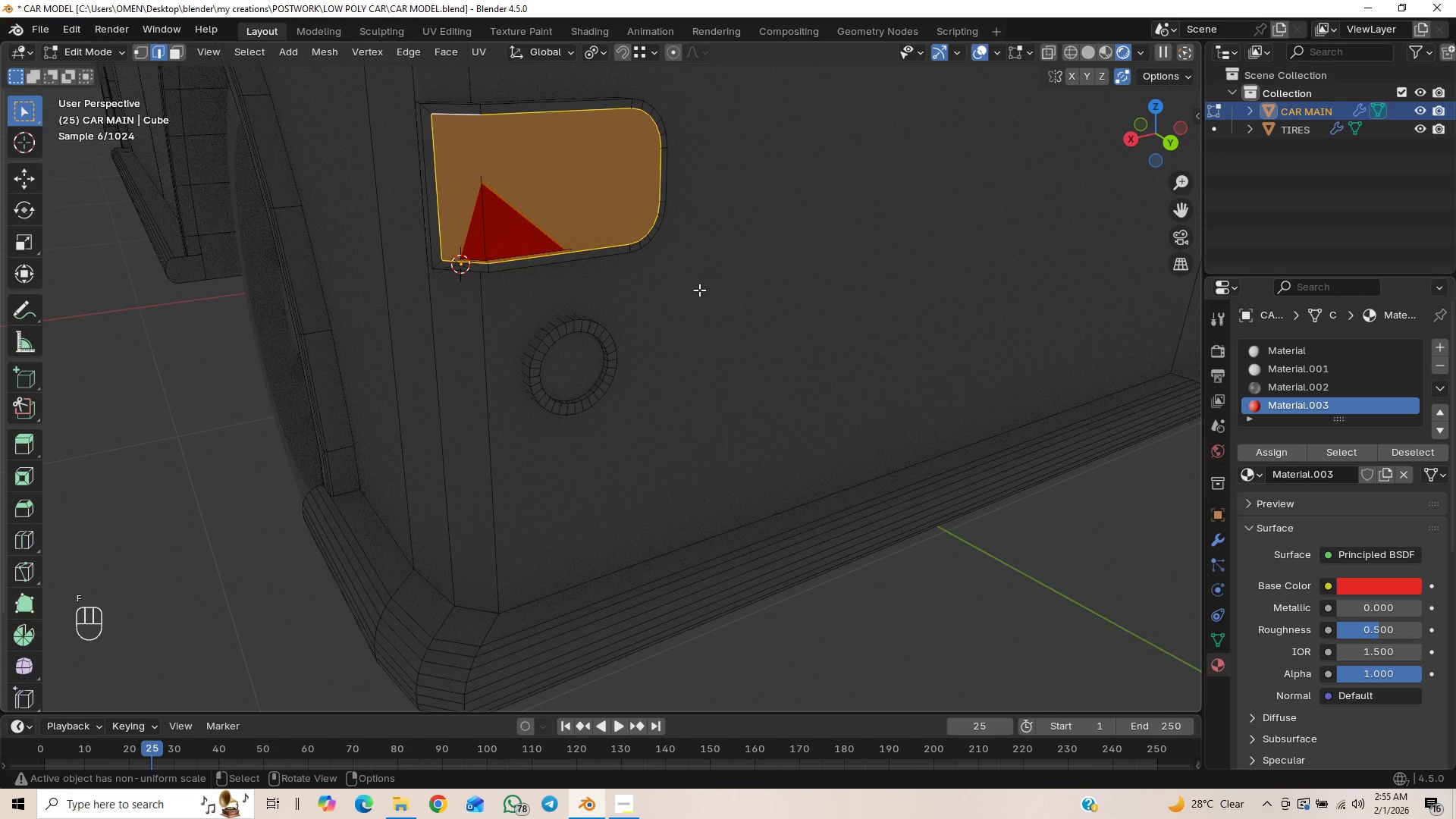 
key(Control+Z)
 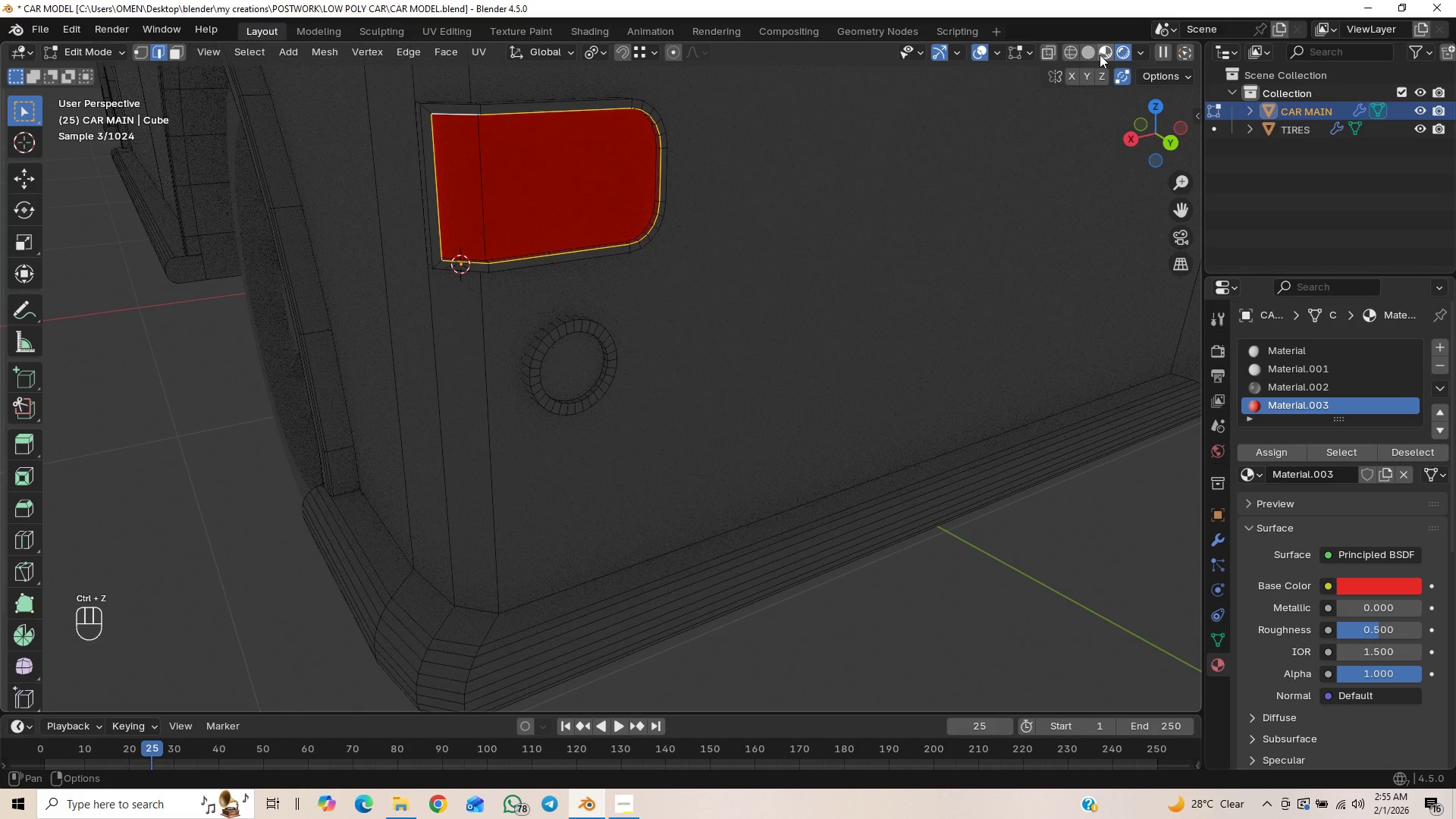 
left_click([1086, 55])
 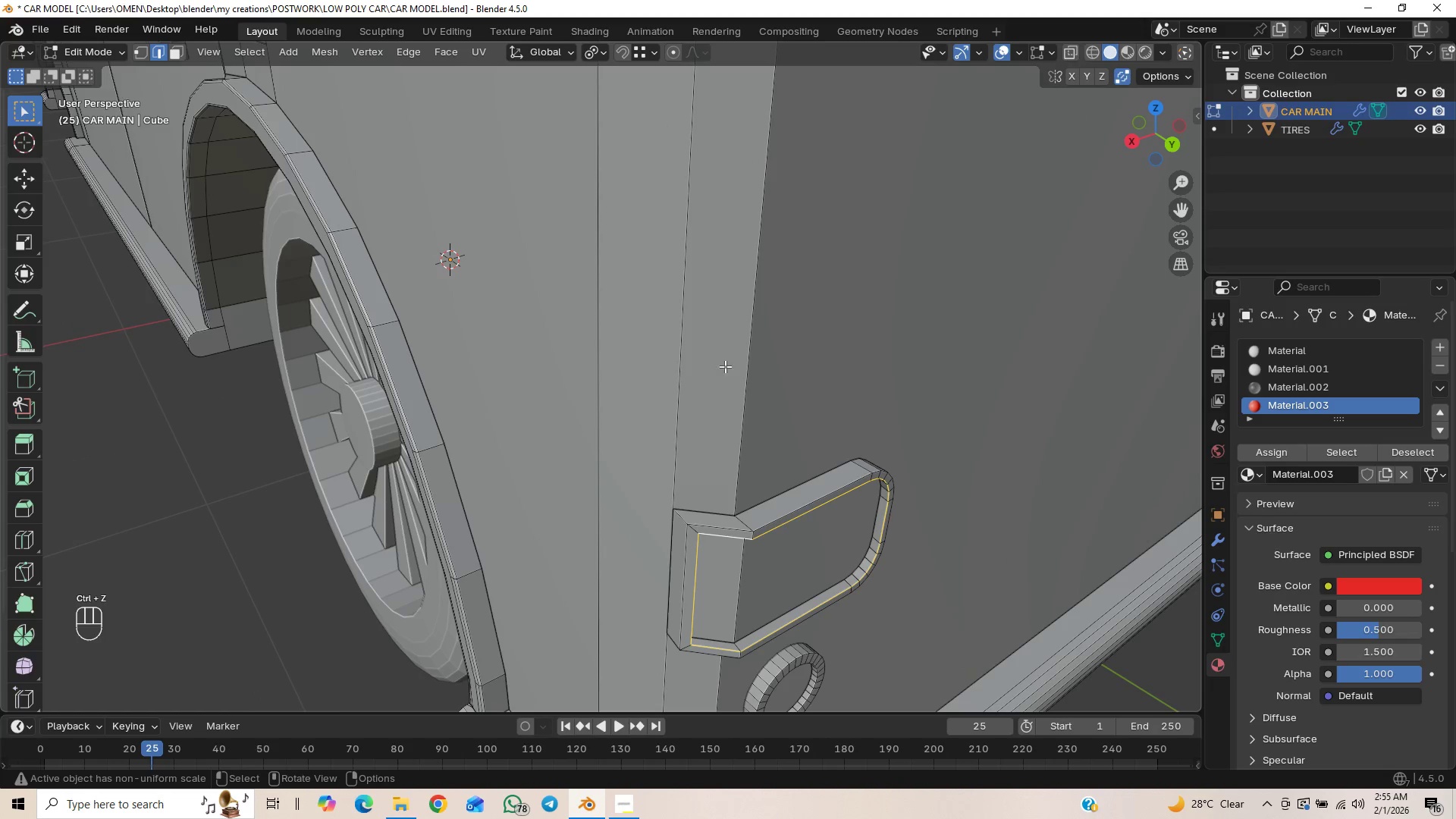 
hold_key(key=ShiftLeft, duration=0.33)
 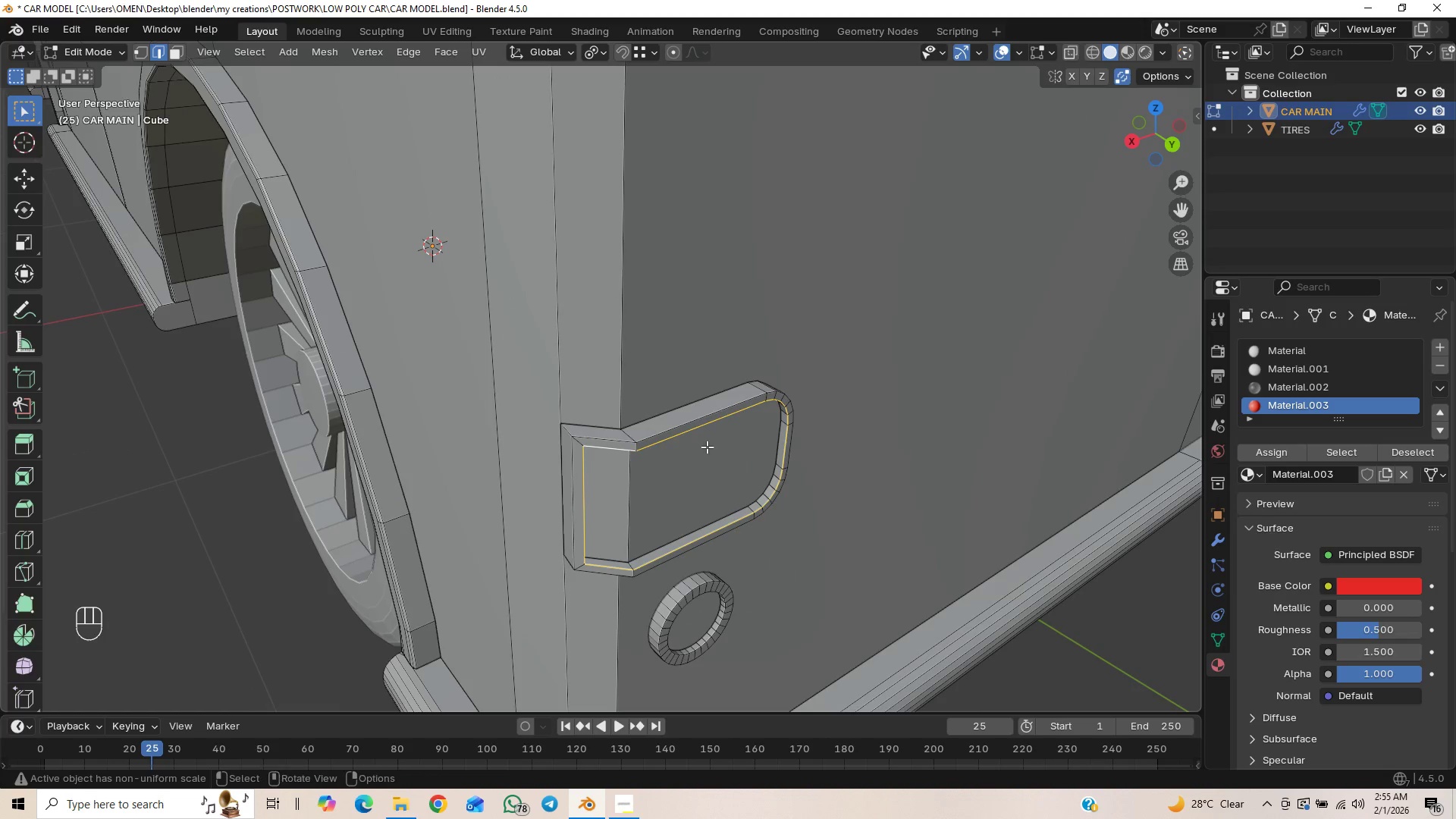 
scroll: coordinate [689, 467], scroll_direction: none, amount: 0.0
 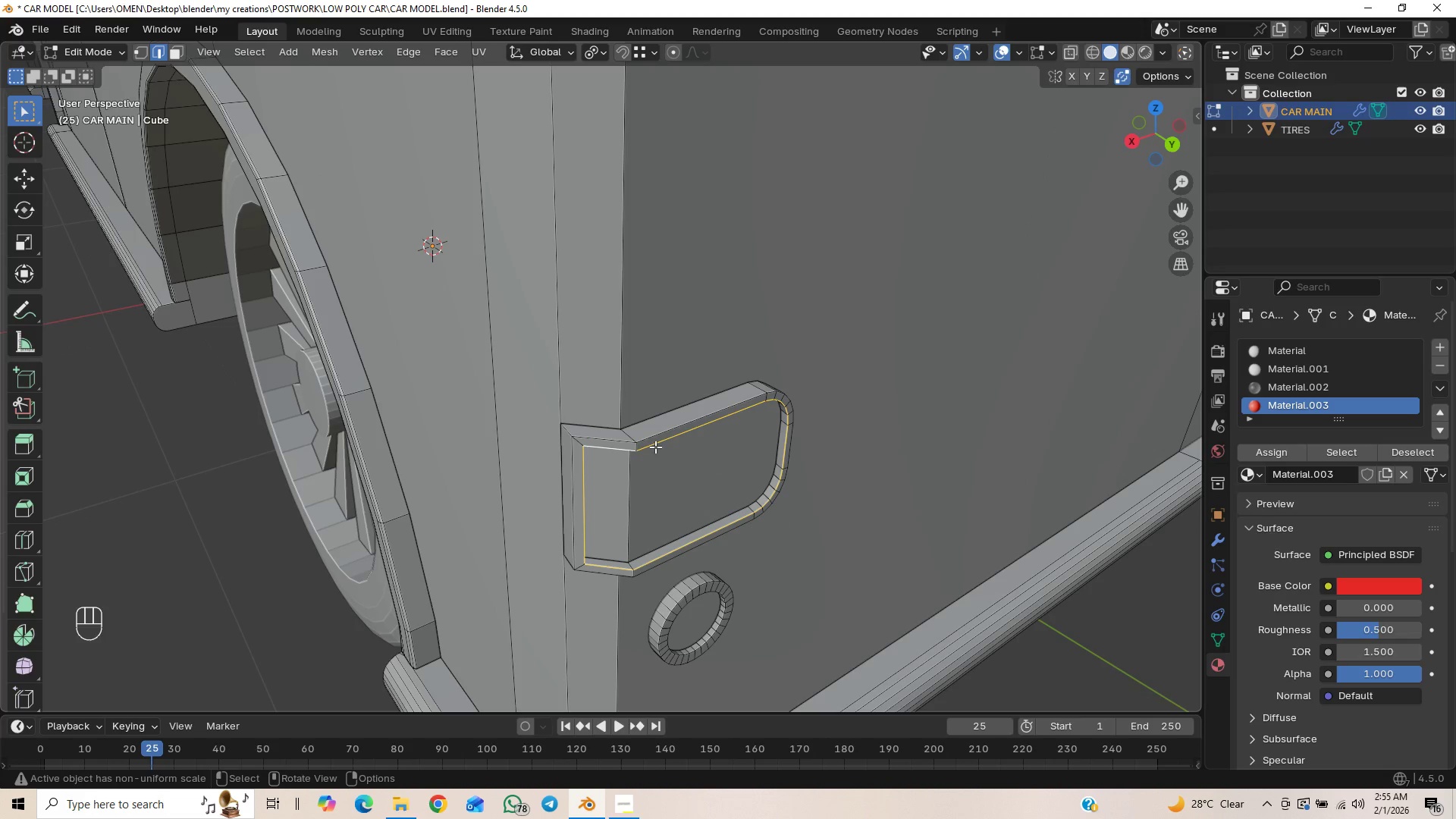 
key(1)
 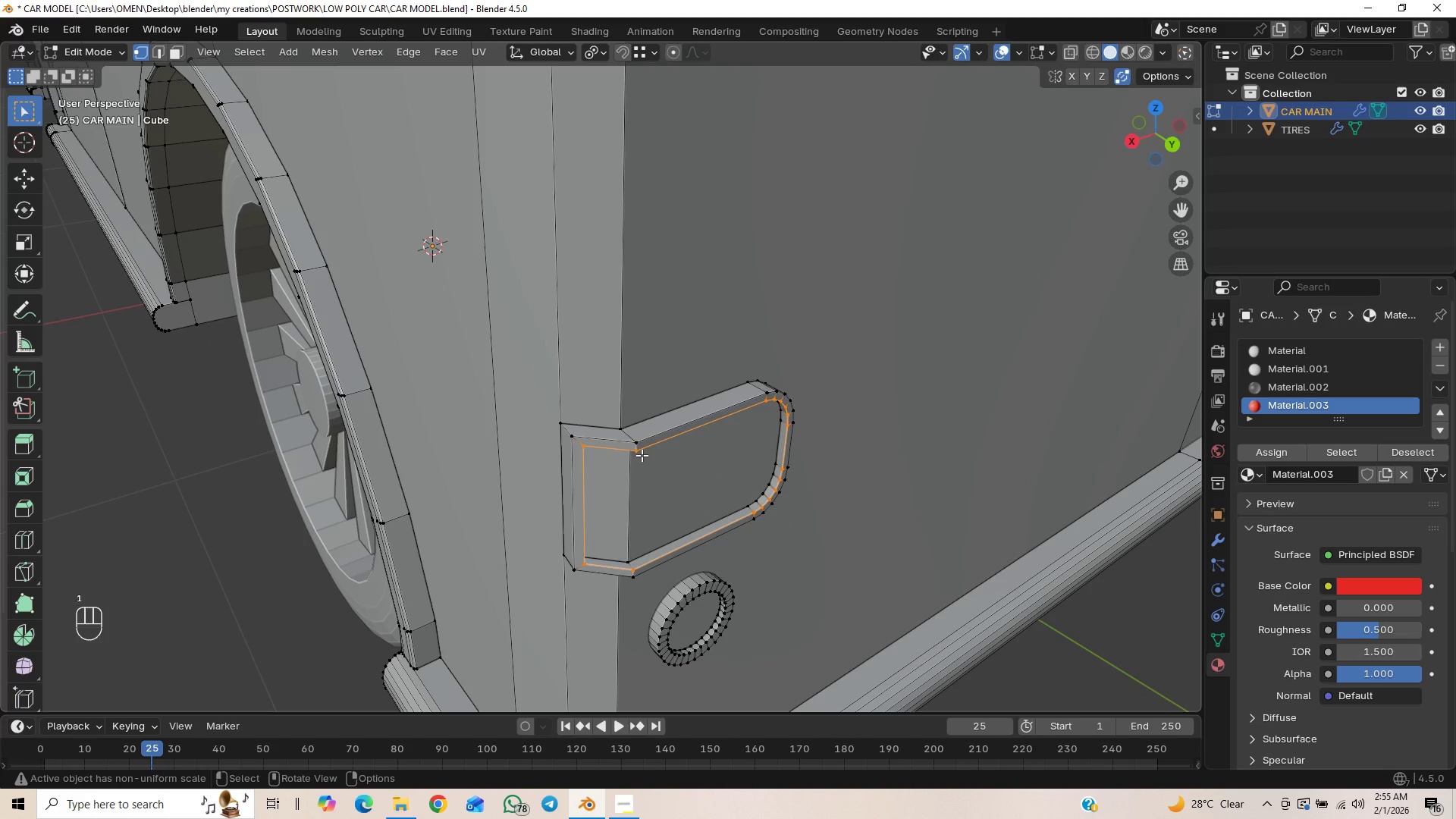 
left_click([637, 453])
 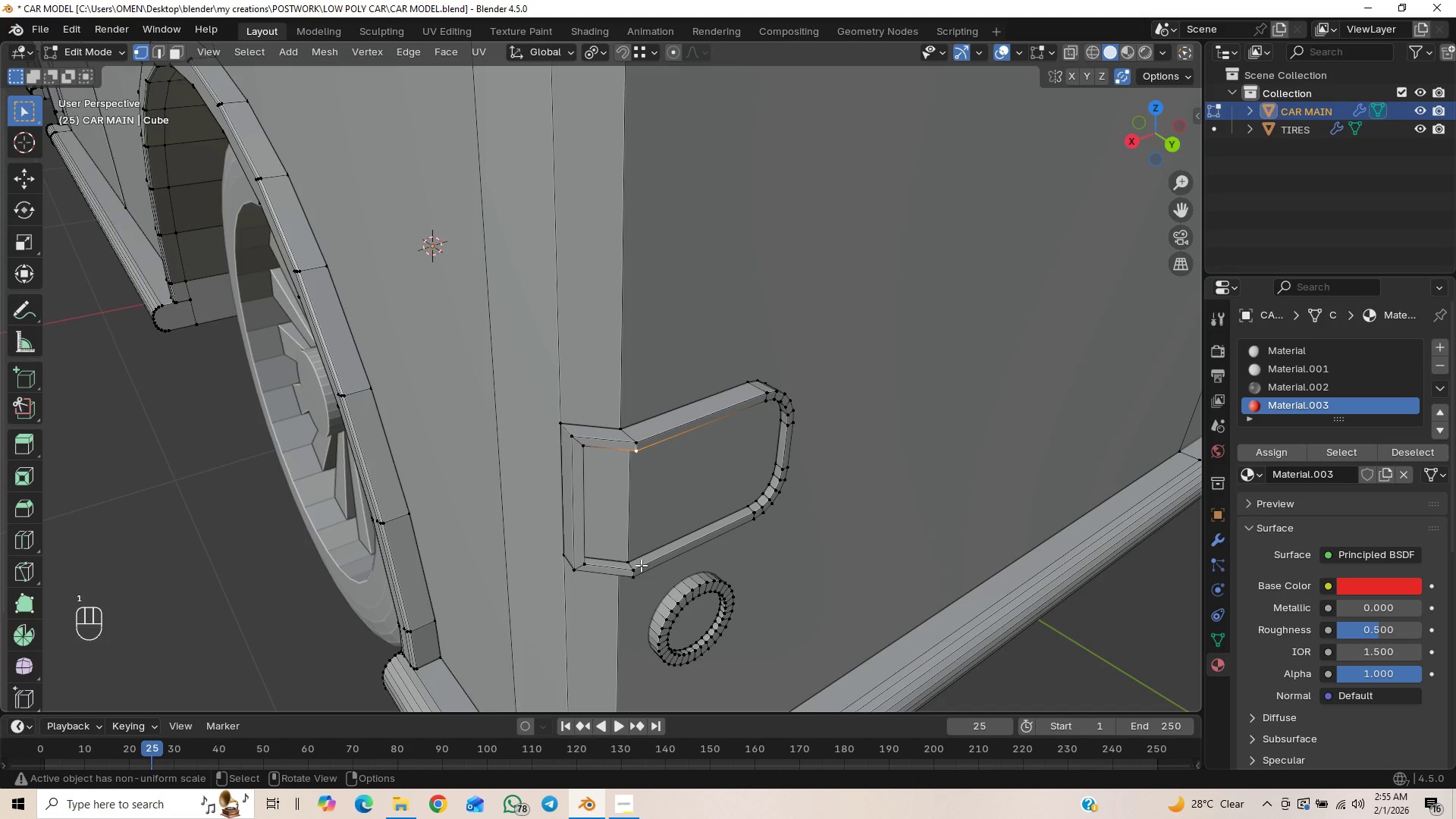 
hold_key(key=ShiftLeft, duration=1.51)
 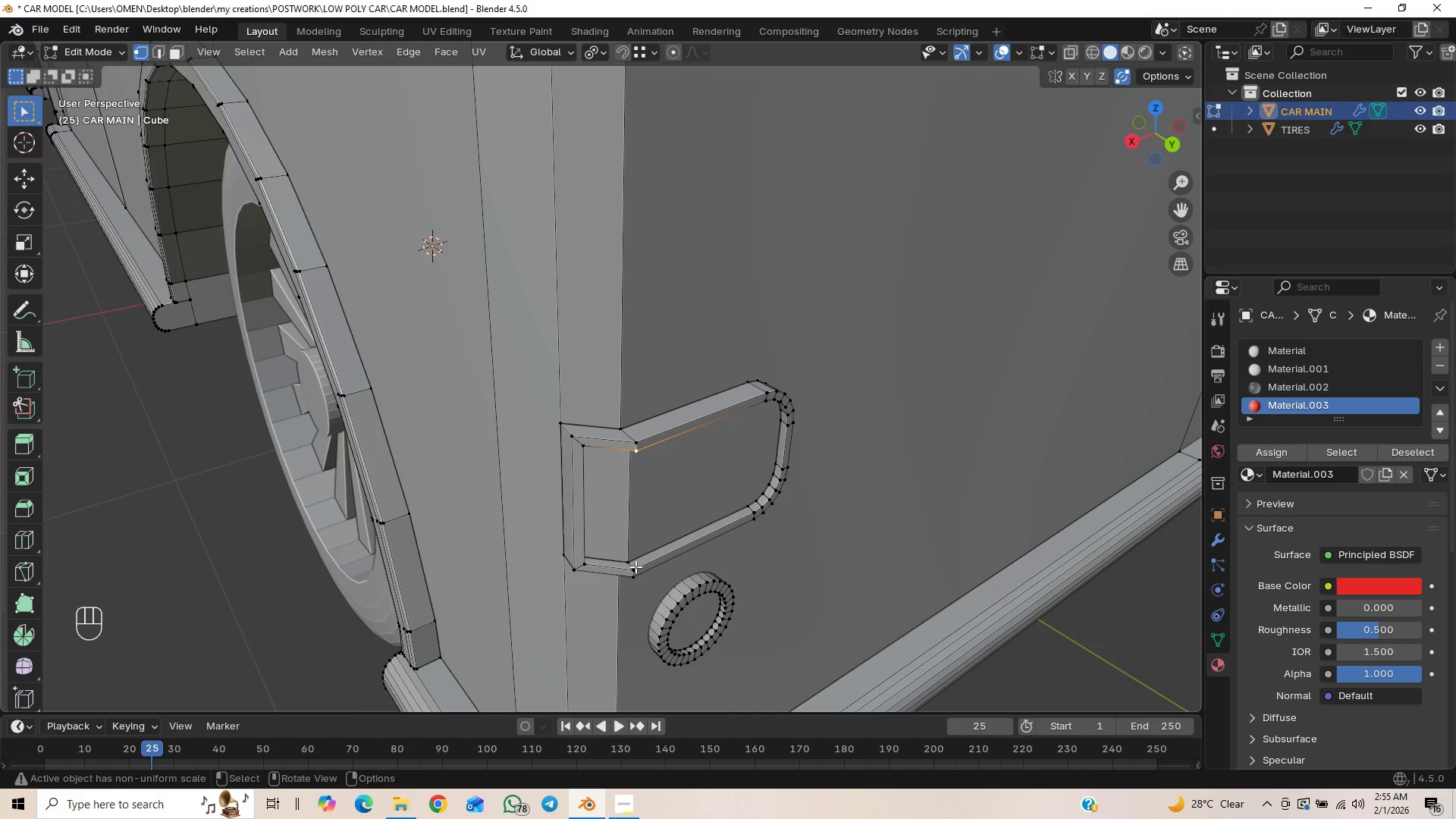 
hold_key(key=ShiftLeft, duration=0.42)
 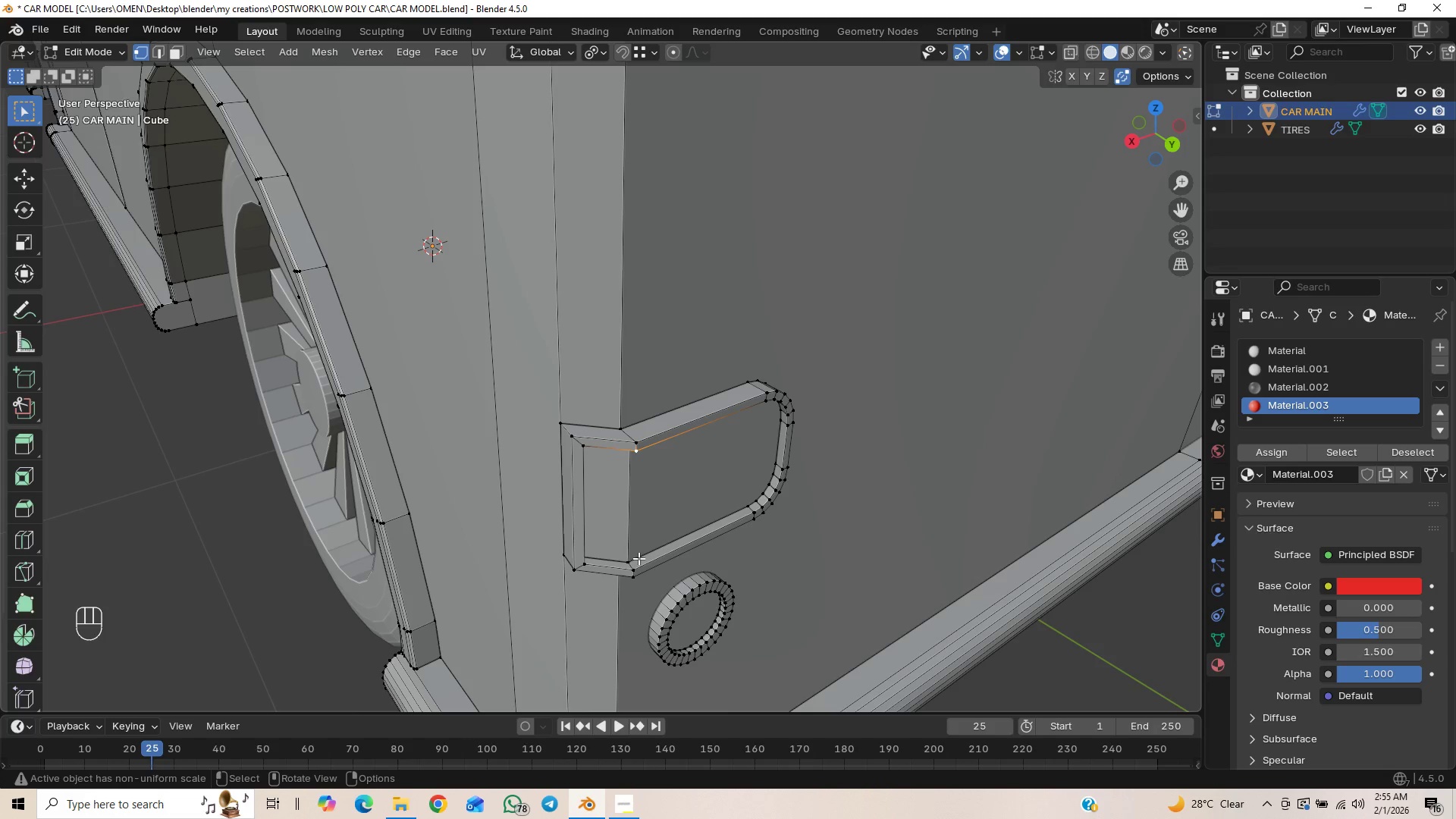 
hold_key(key=ShiftLeft, duration=0.56)
 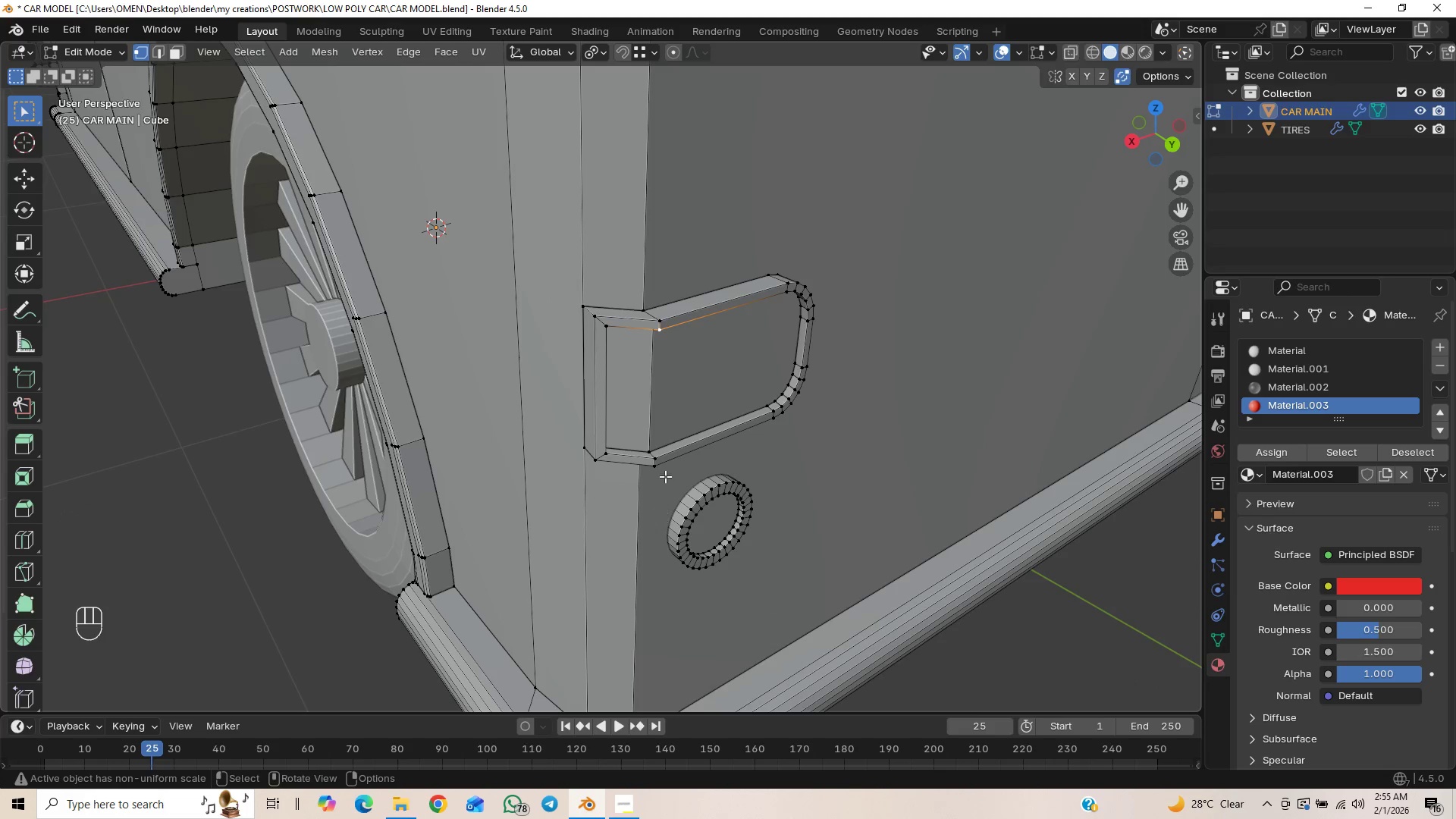 
hold_key(key=ShiftLeft, duration=0.69)
left_click([660, 457])
 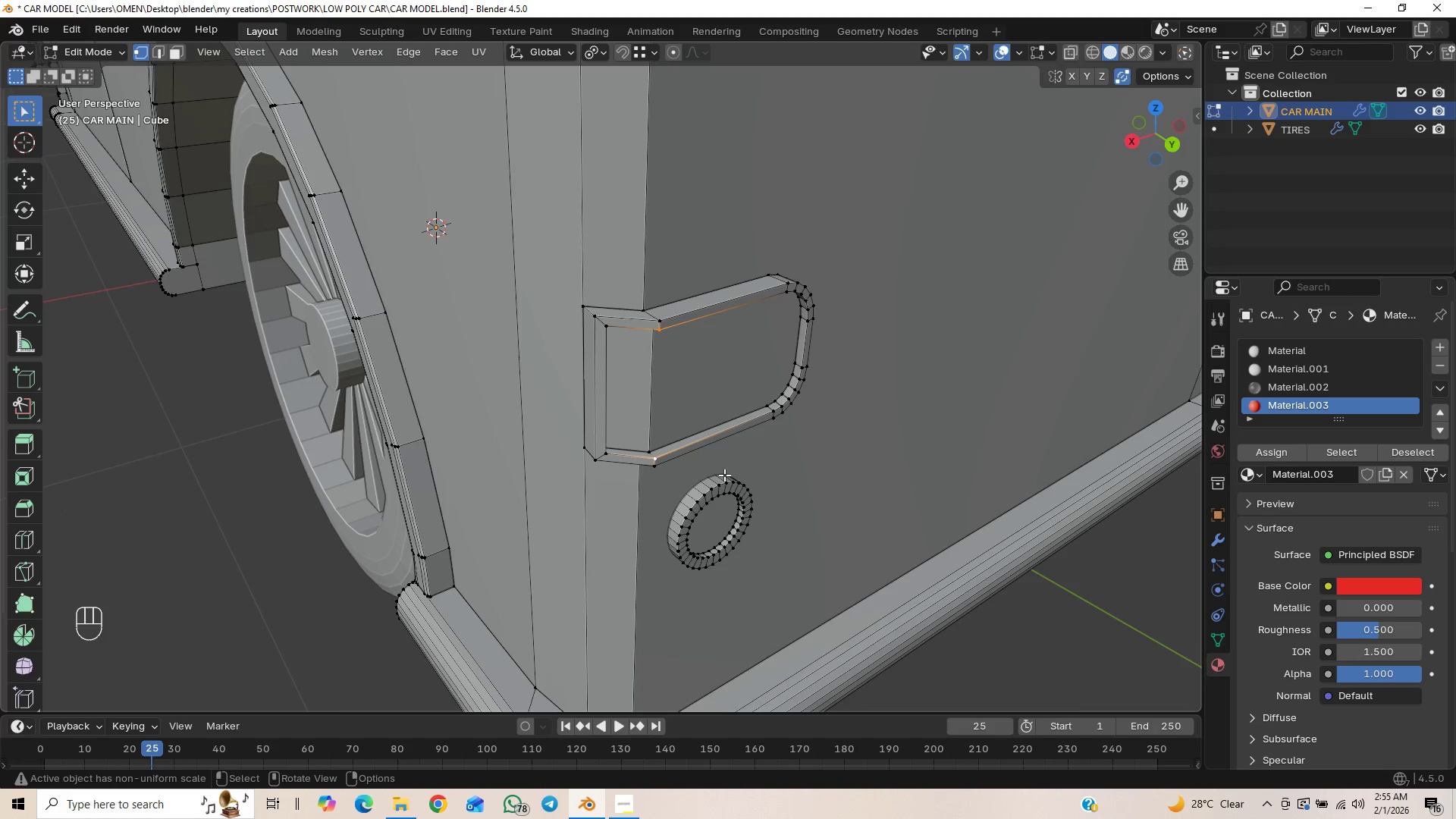 
key(F)
 